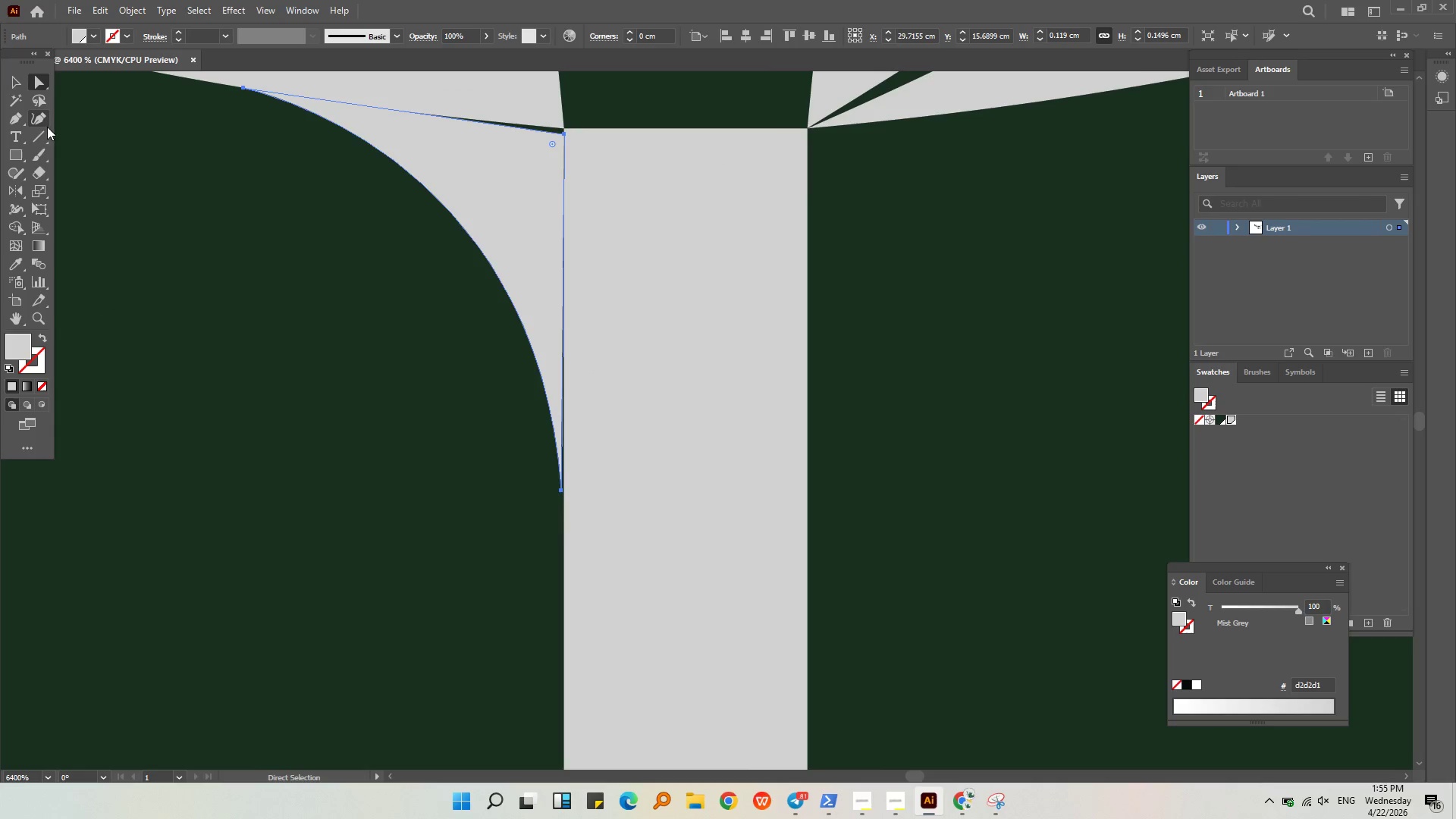 
left_click([39, 115])
 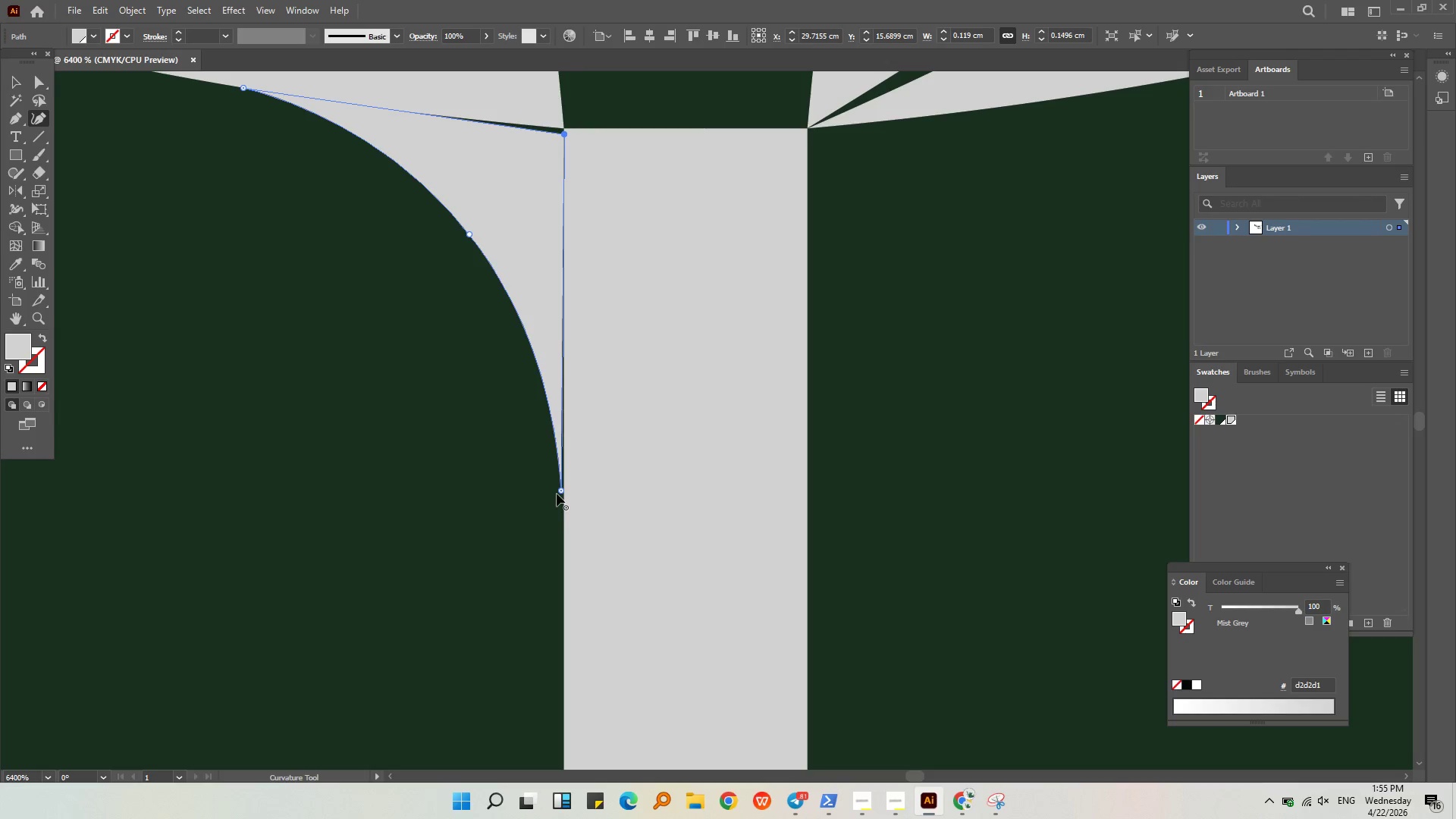 
left_click_drag(start_coordinate=[560, 493], to_coordinate=[564, 495])
 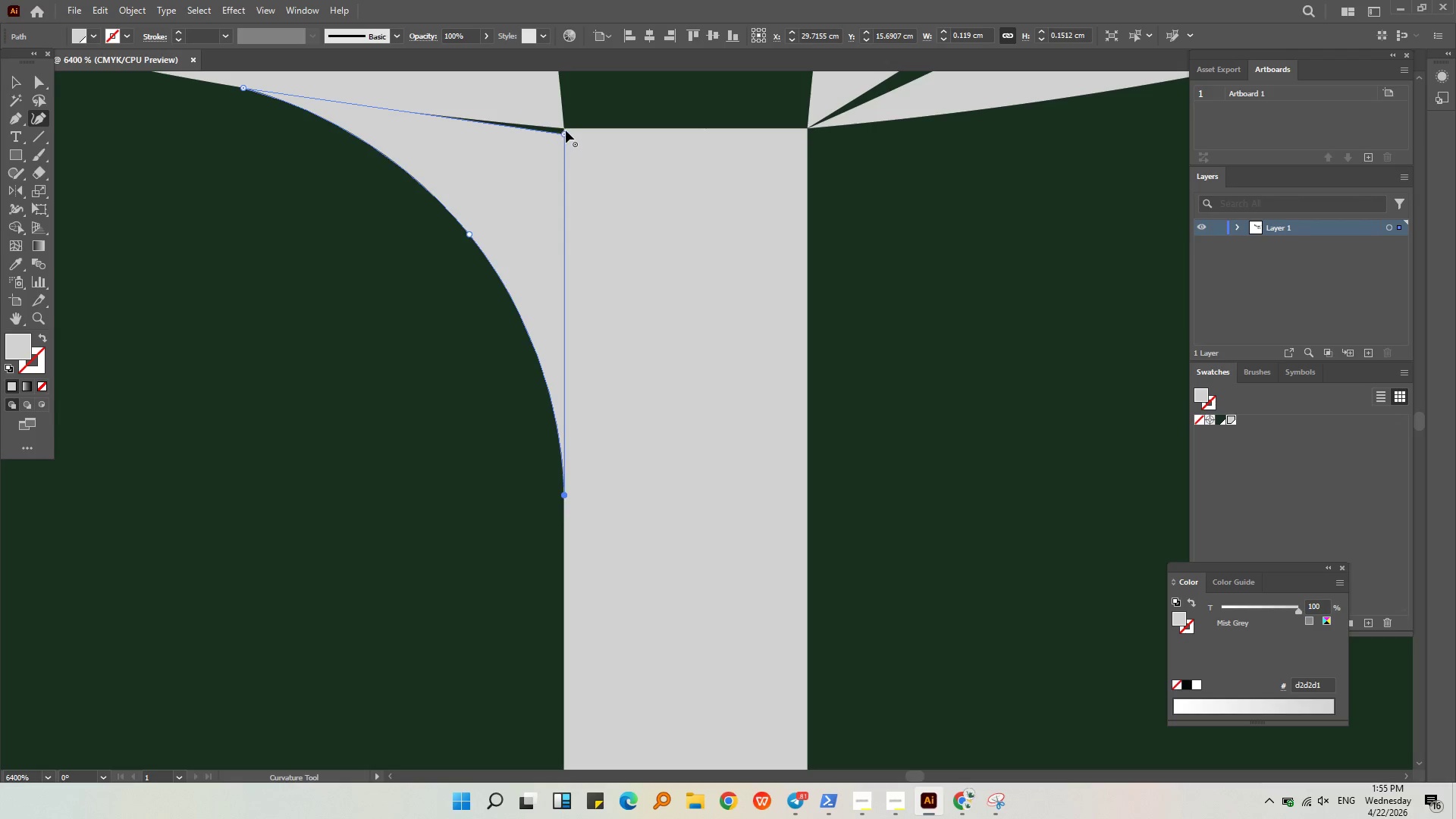 
left_click_drag(start_coordinate=[563, 134], to_coordinate=[562, 129])
 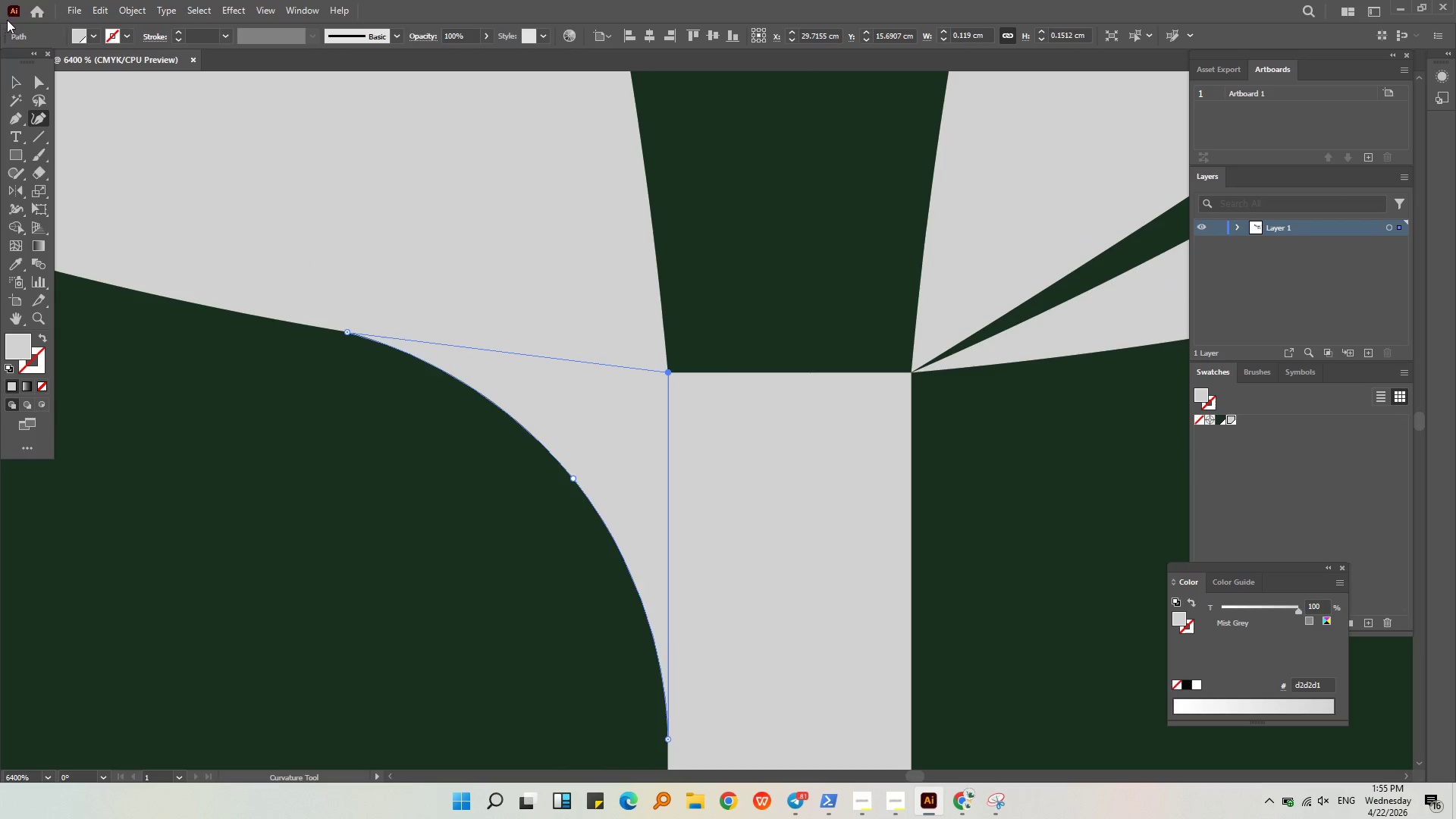 
left_click([11, 80])
 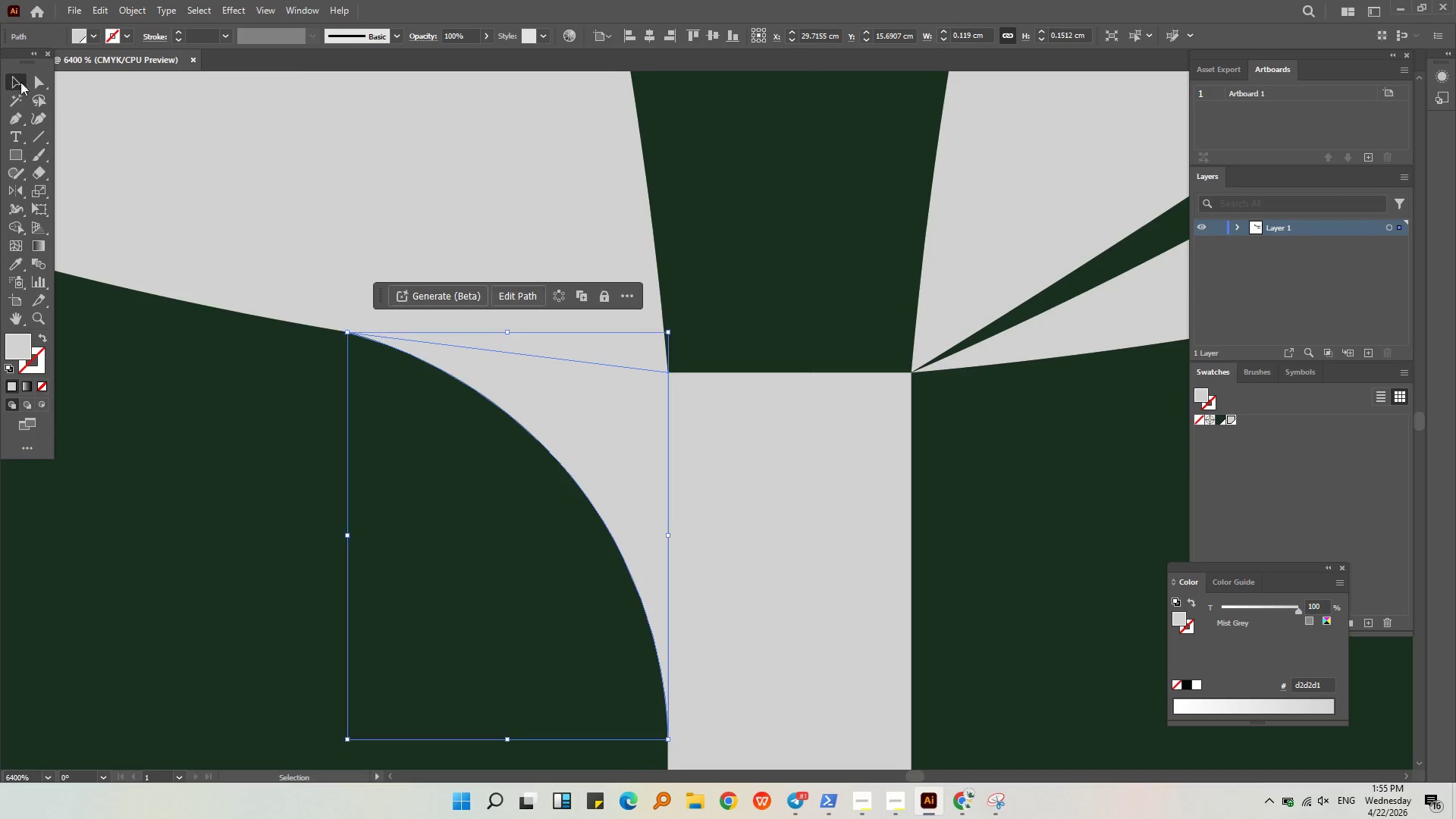 
hold_key(key=AltLeft, duration=0.44)
 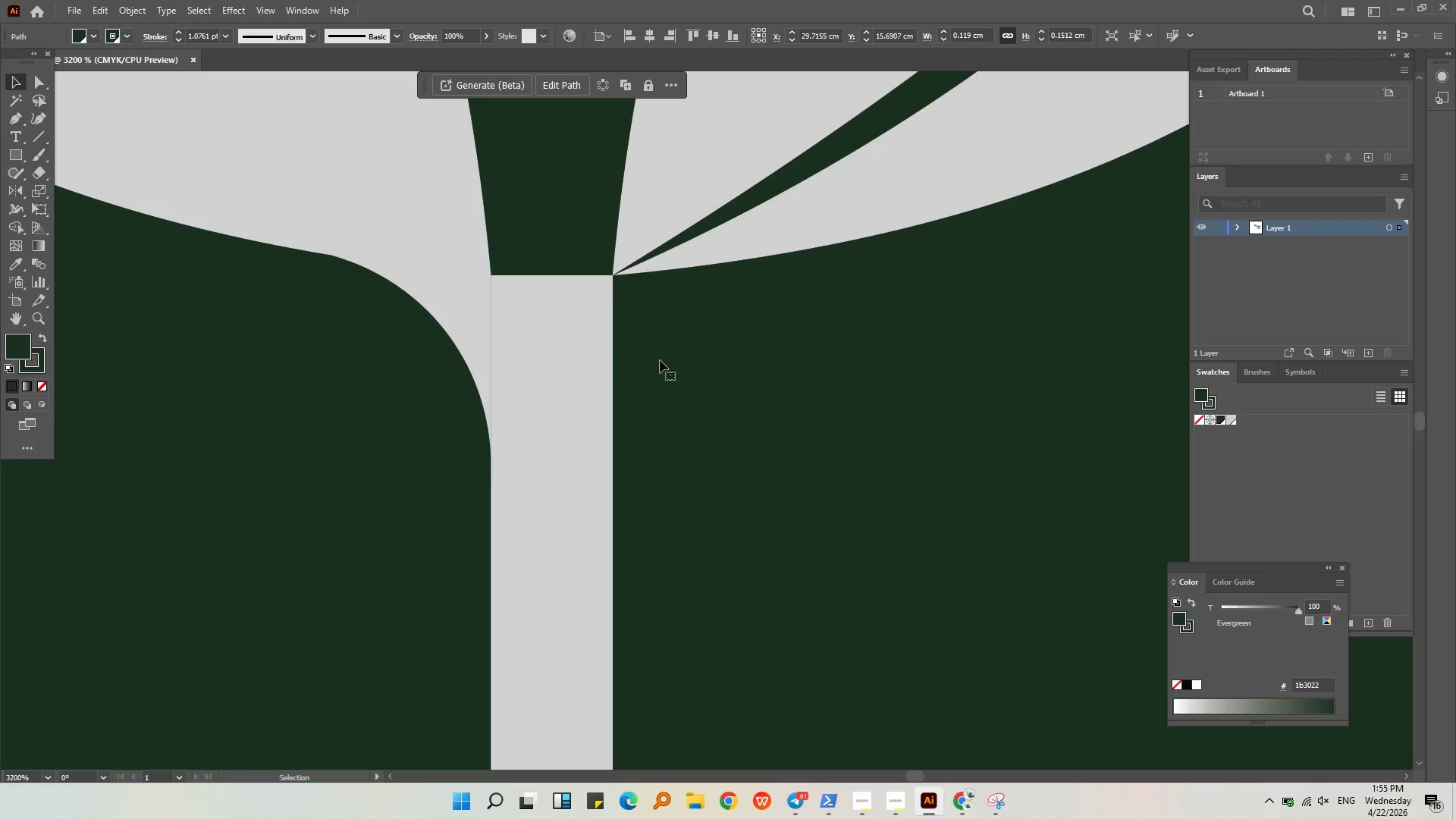 
left_click([794, 411])
 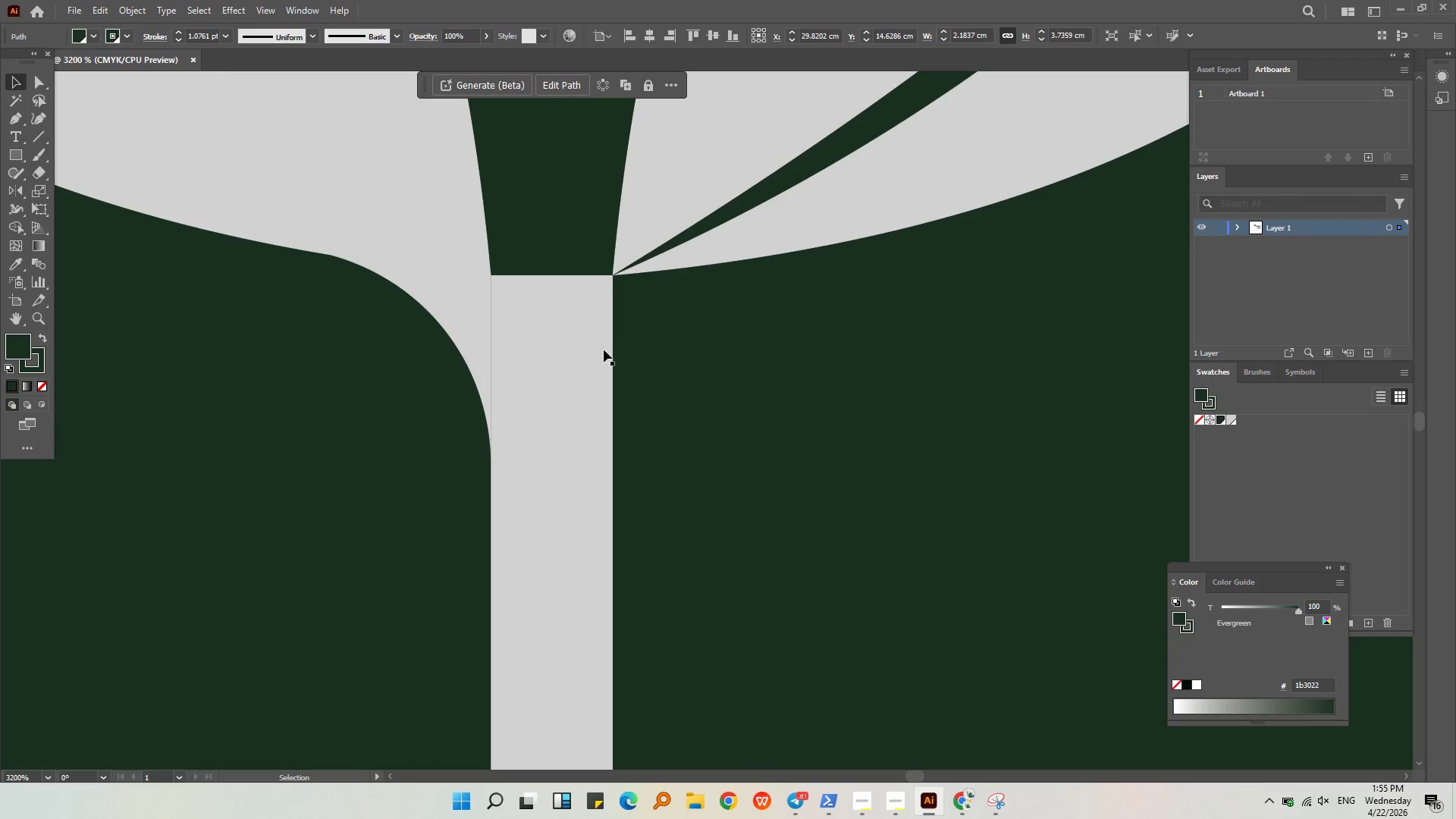 
scroll: coordinate [290, 162], scroll_direction: down, amount: 2.0
 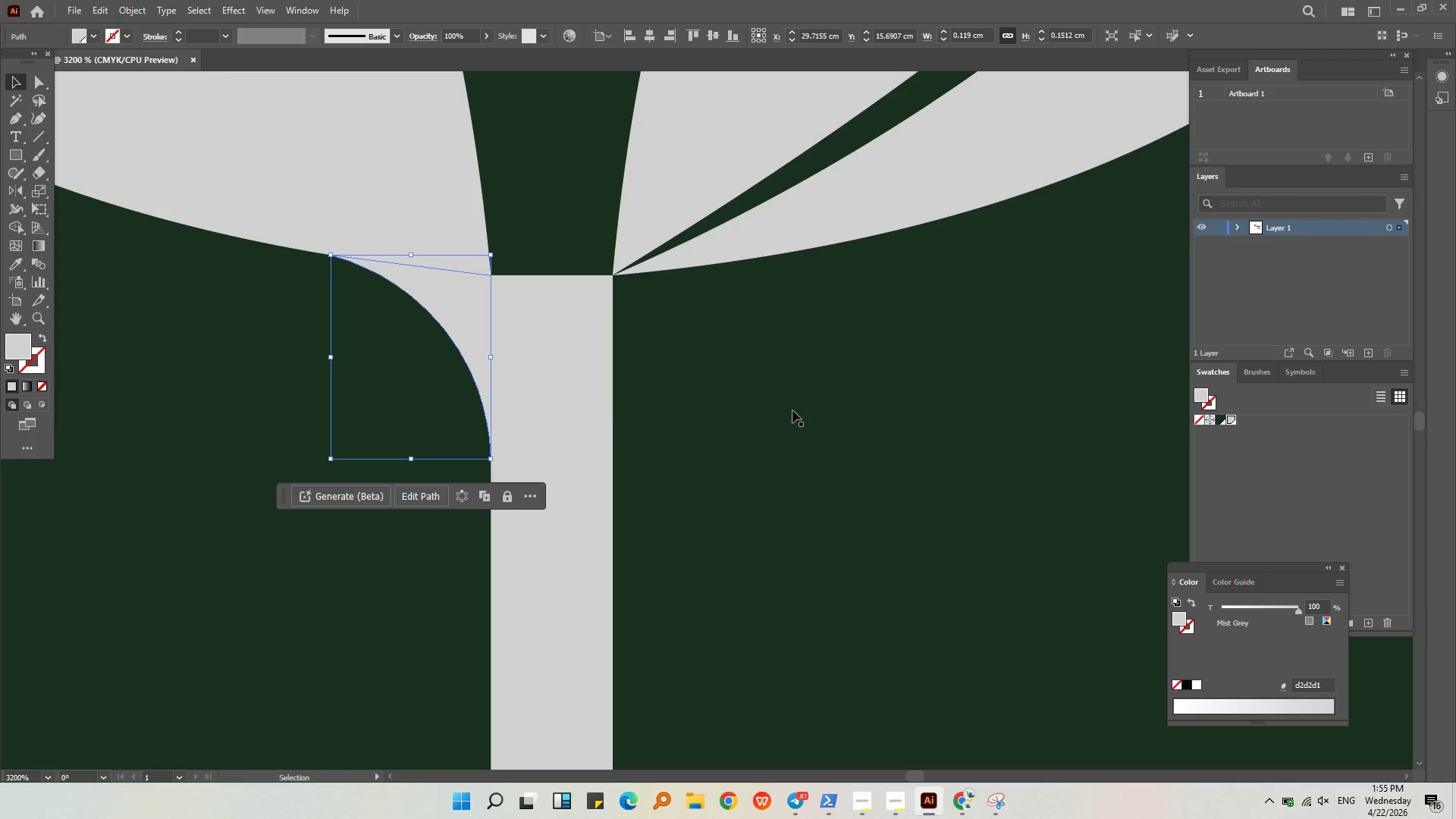 
key(Alt+AltLeft)
 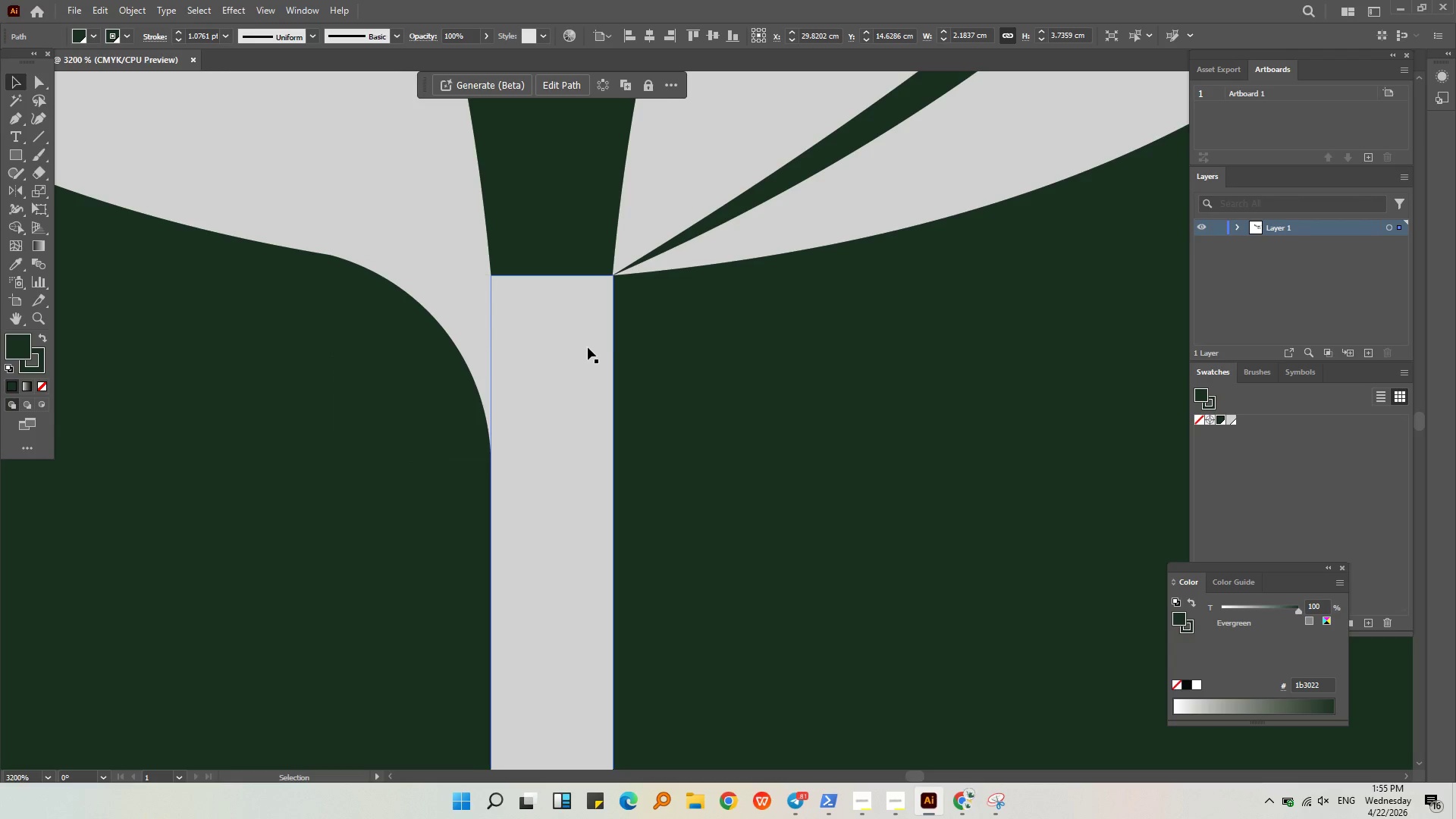 
left_click([765, 412])
 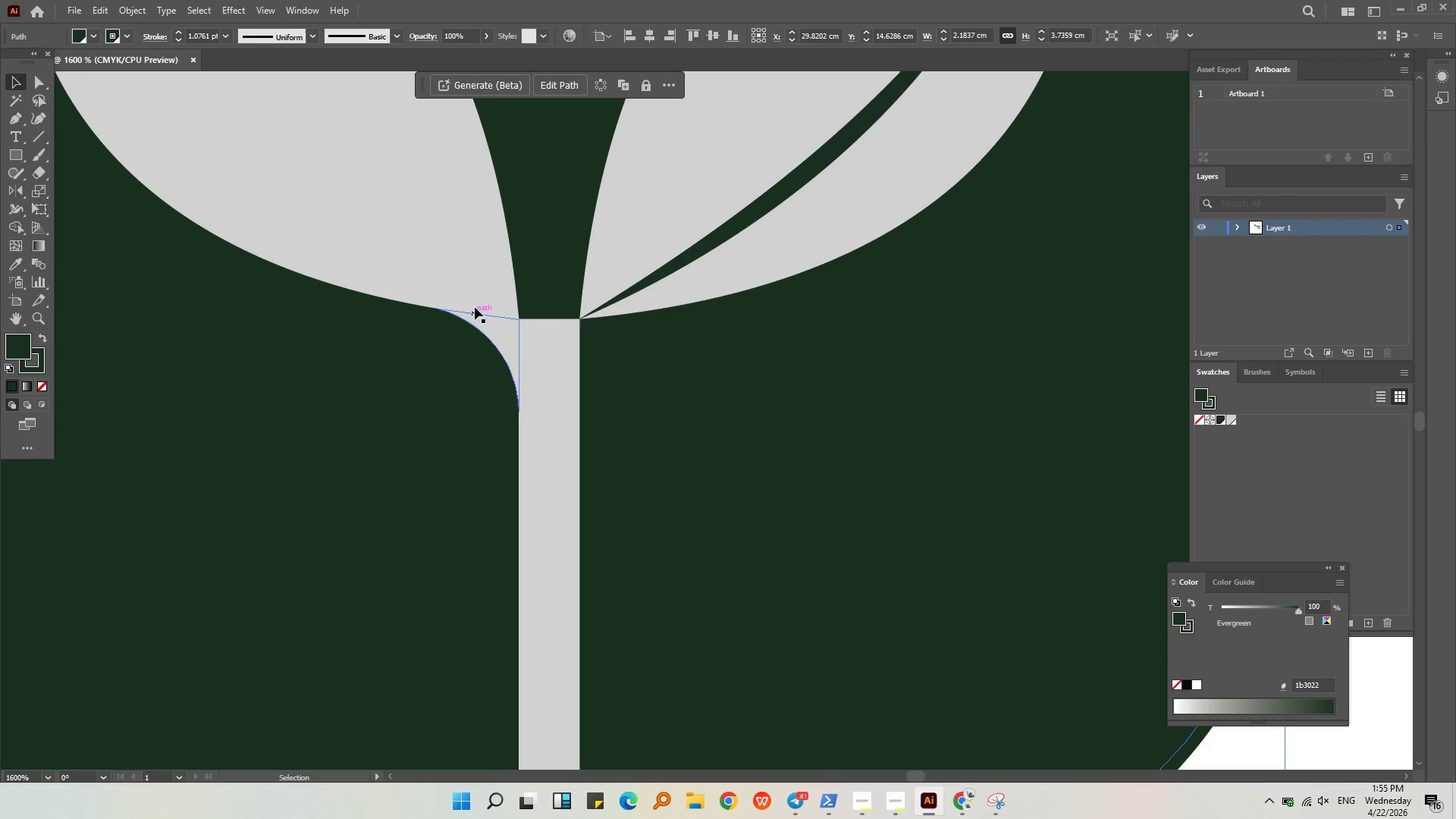 
scroll: coordinate [585, 349], scroll_direction: down, amount: 2.0
 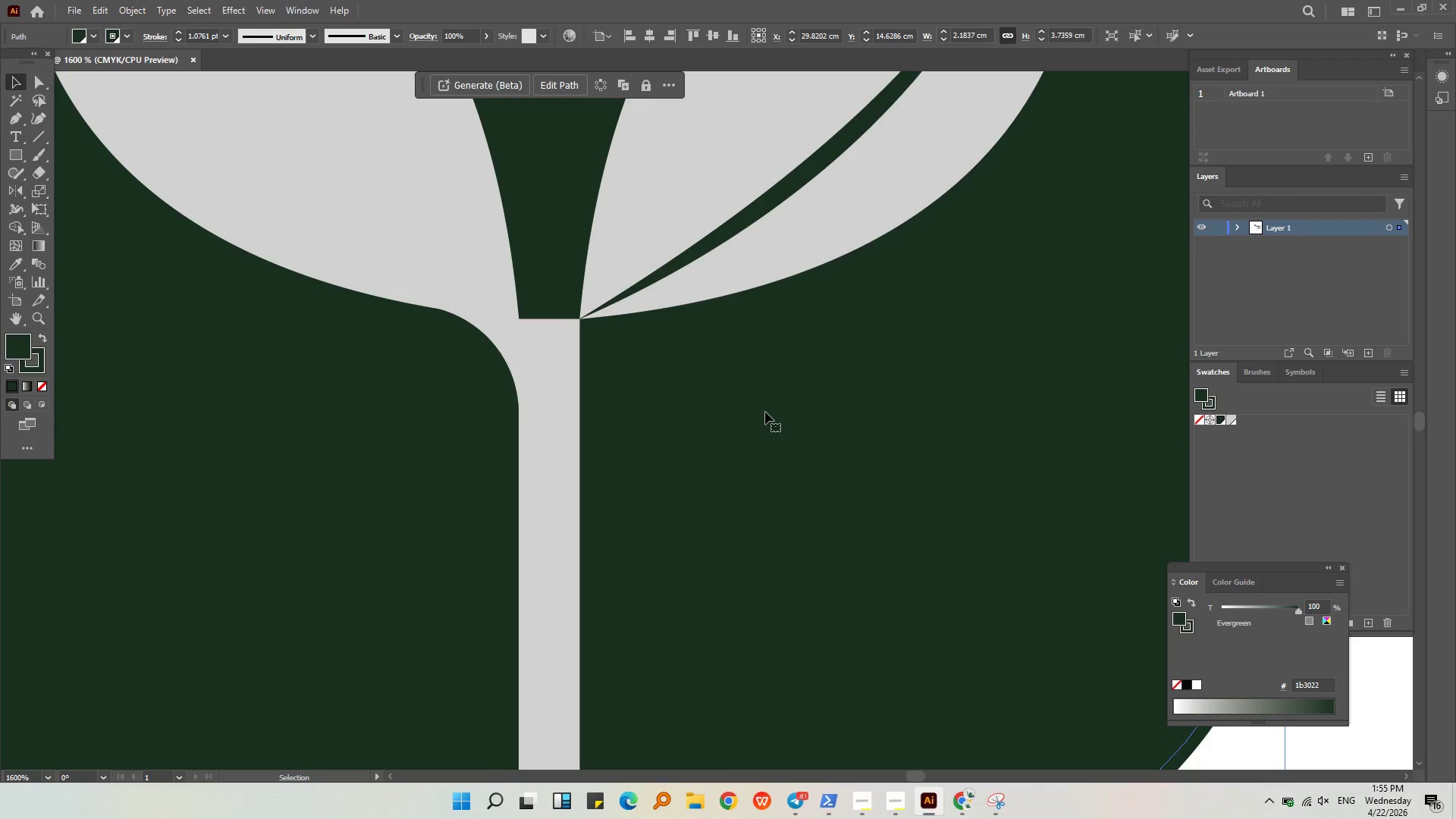 
left_click([467, 309])
 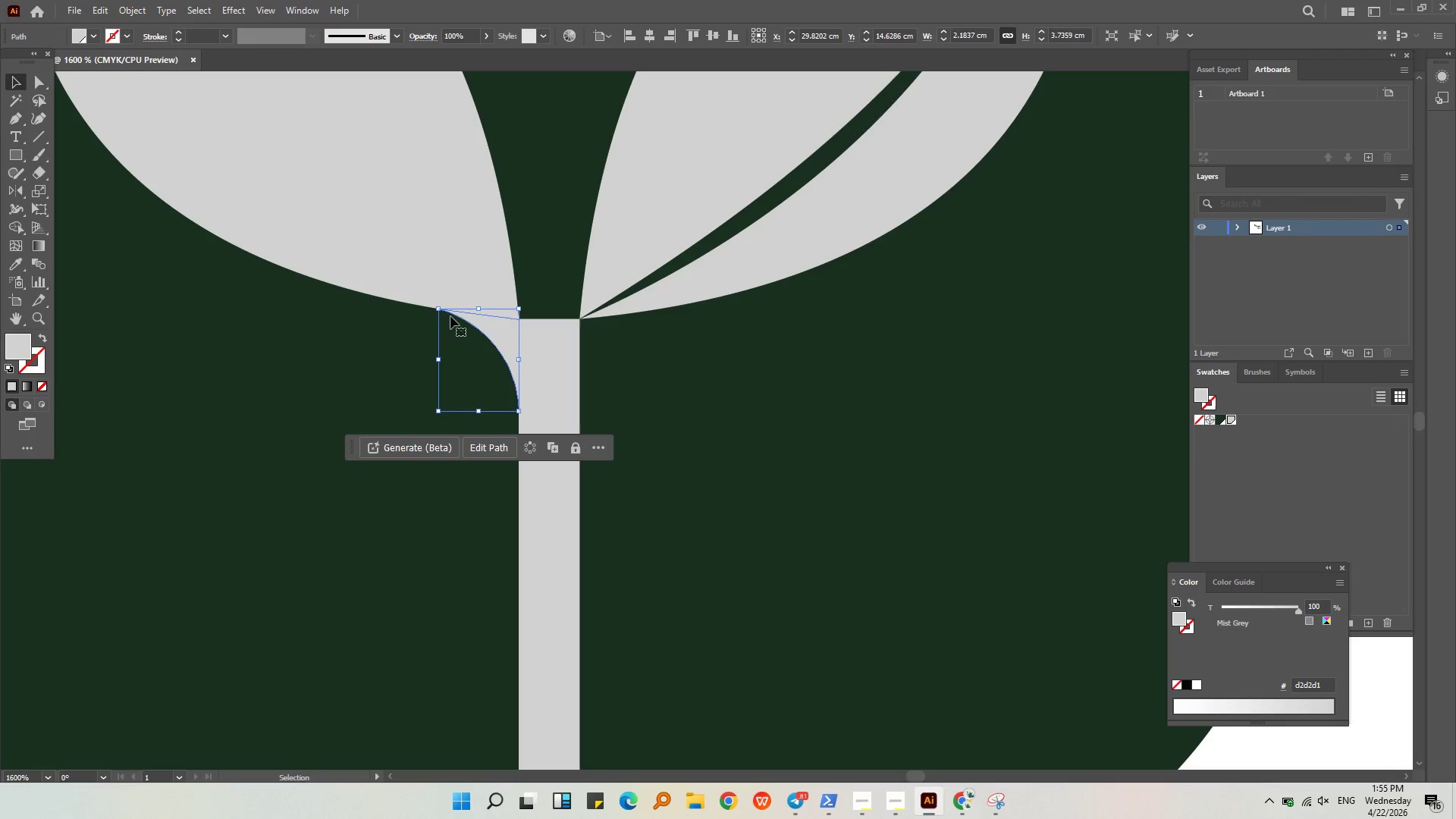 
hold_key(key=AltLeft, duration=0.52)
scroll: coordinate [437, 312], scroll_direction: up, amount: 4.0
 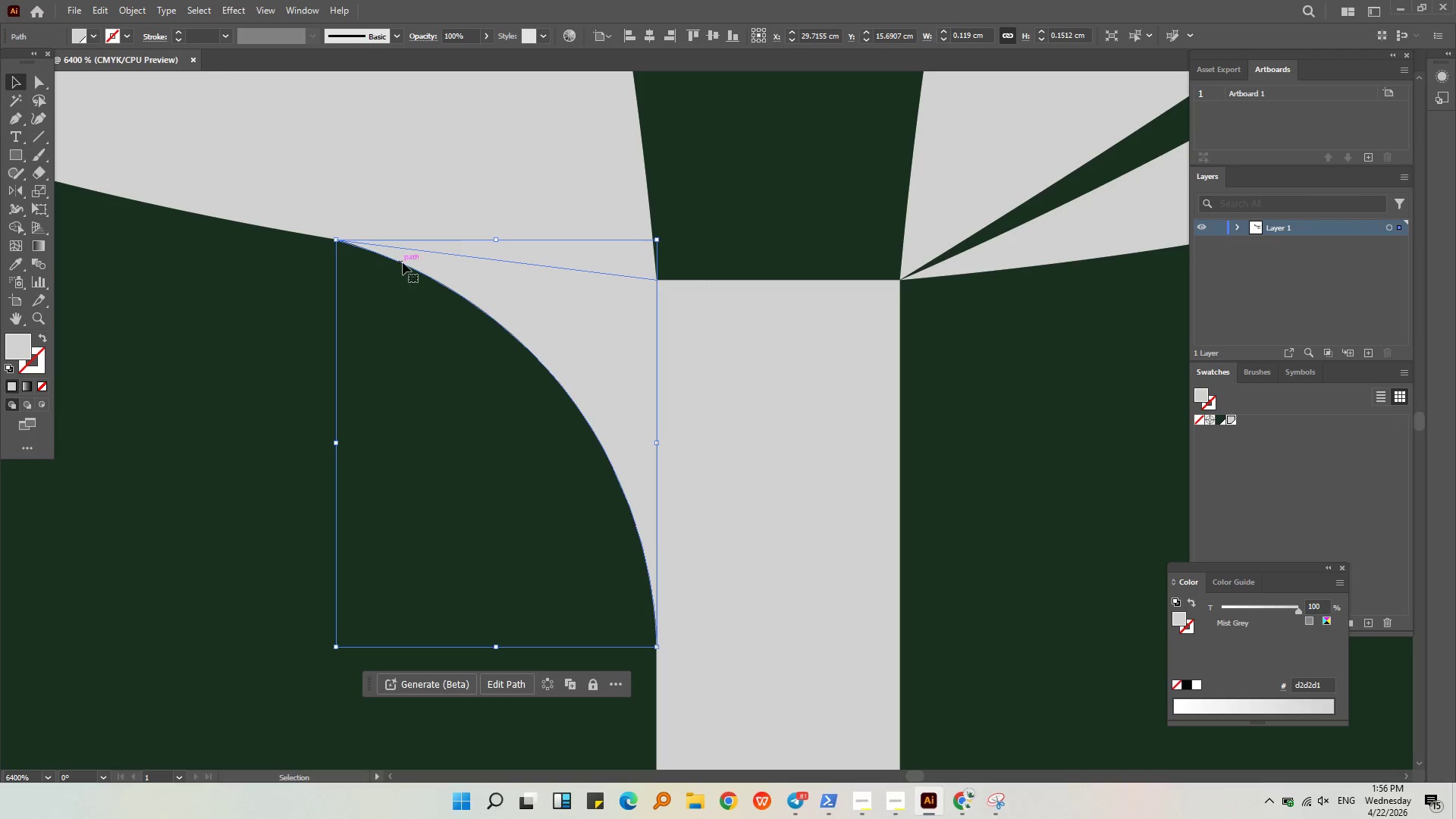 
left_click_drag(start_coordinate=[411, 262], to_coordinate=[430, 269])
 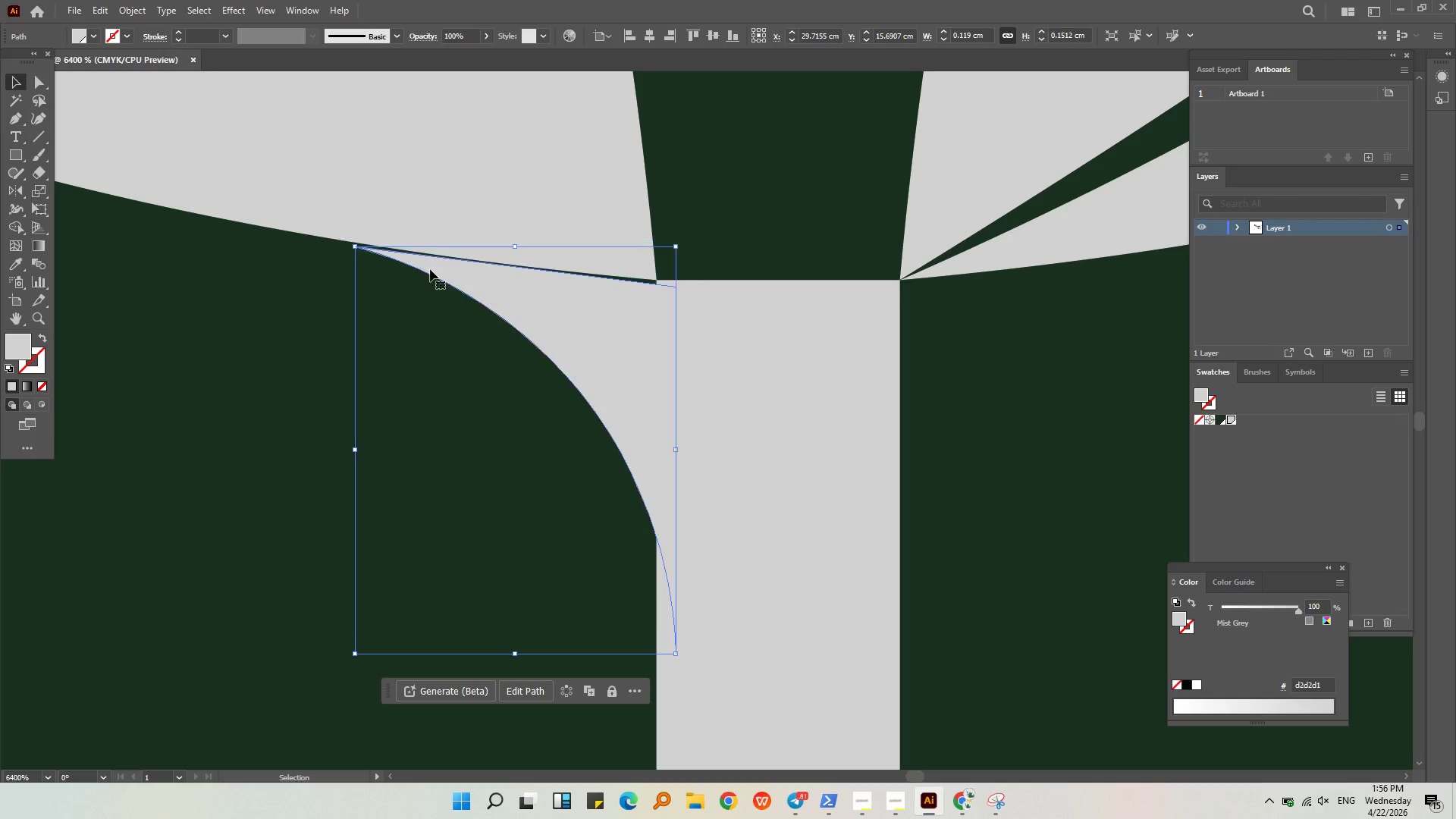 
key(Control+Z)
 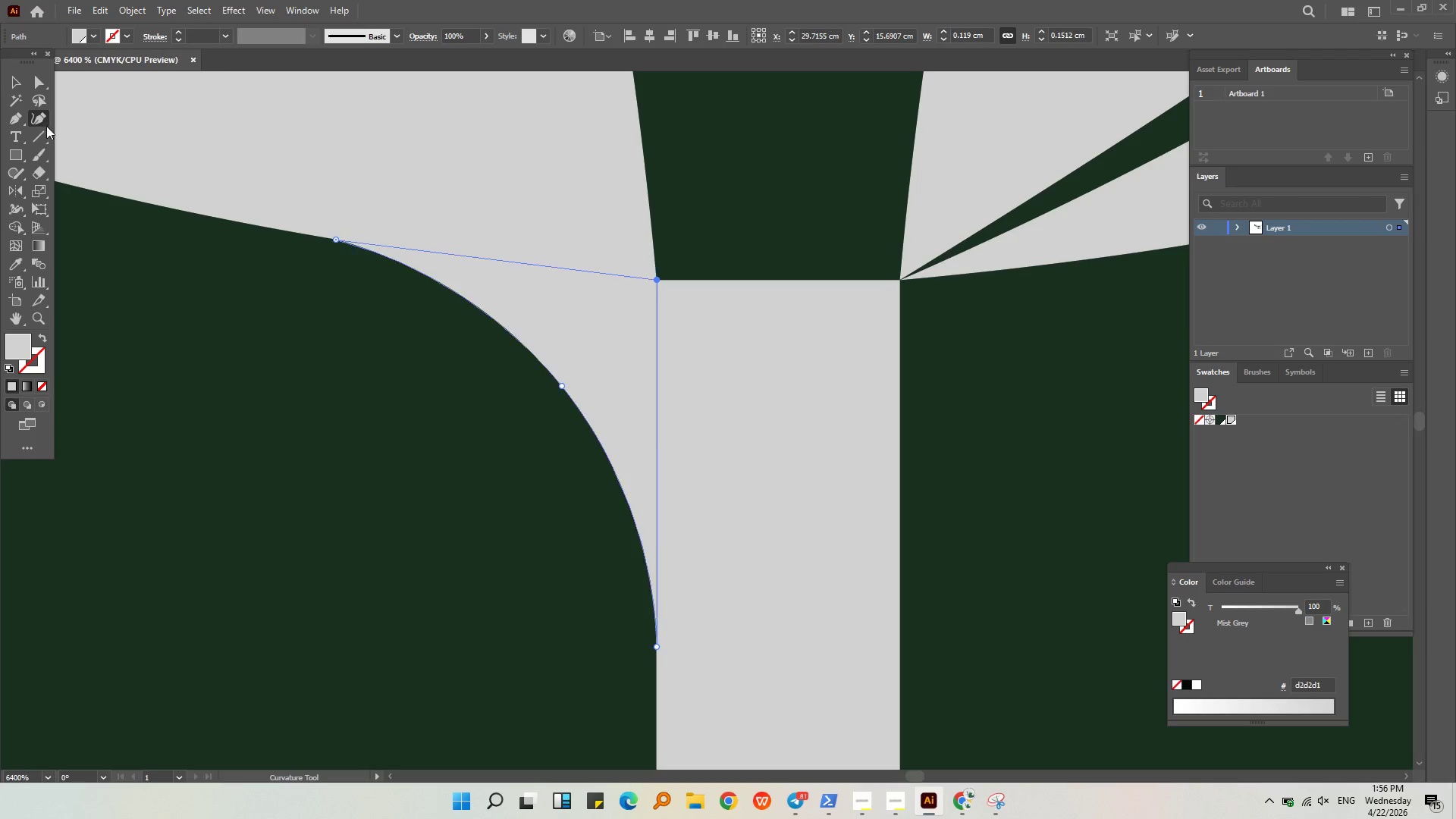 
left_click_drag(start_coordinate=[560, 386], to_coordinate=[548, 395])
 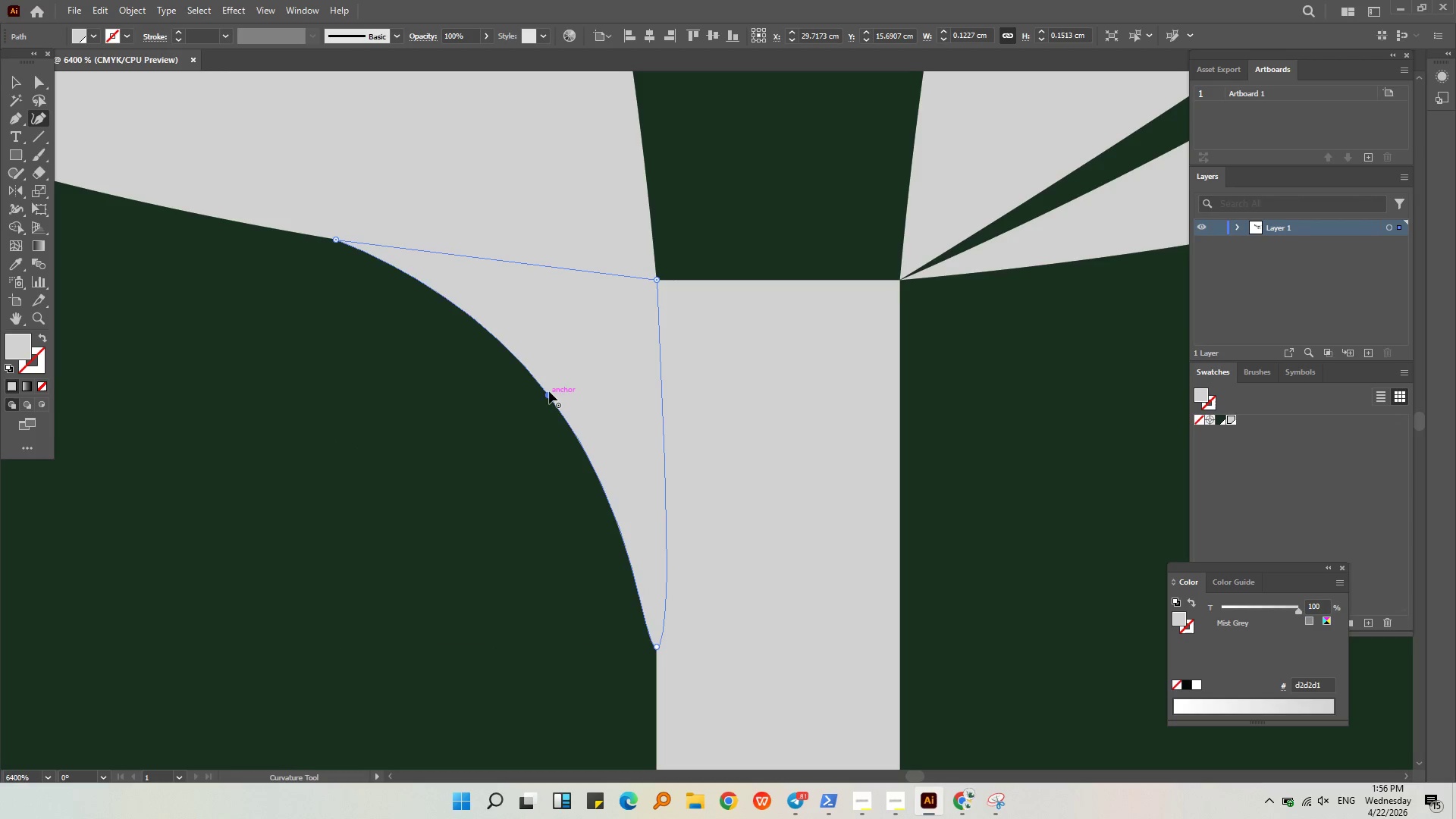 
key(Alt+AltLeft)
 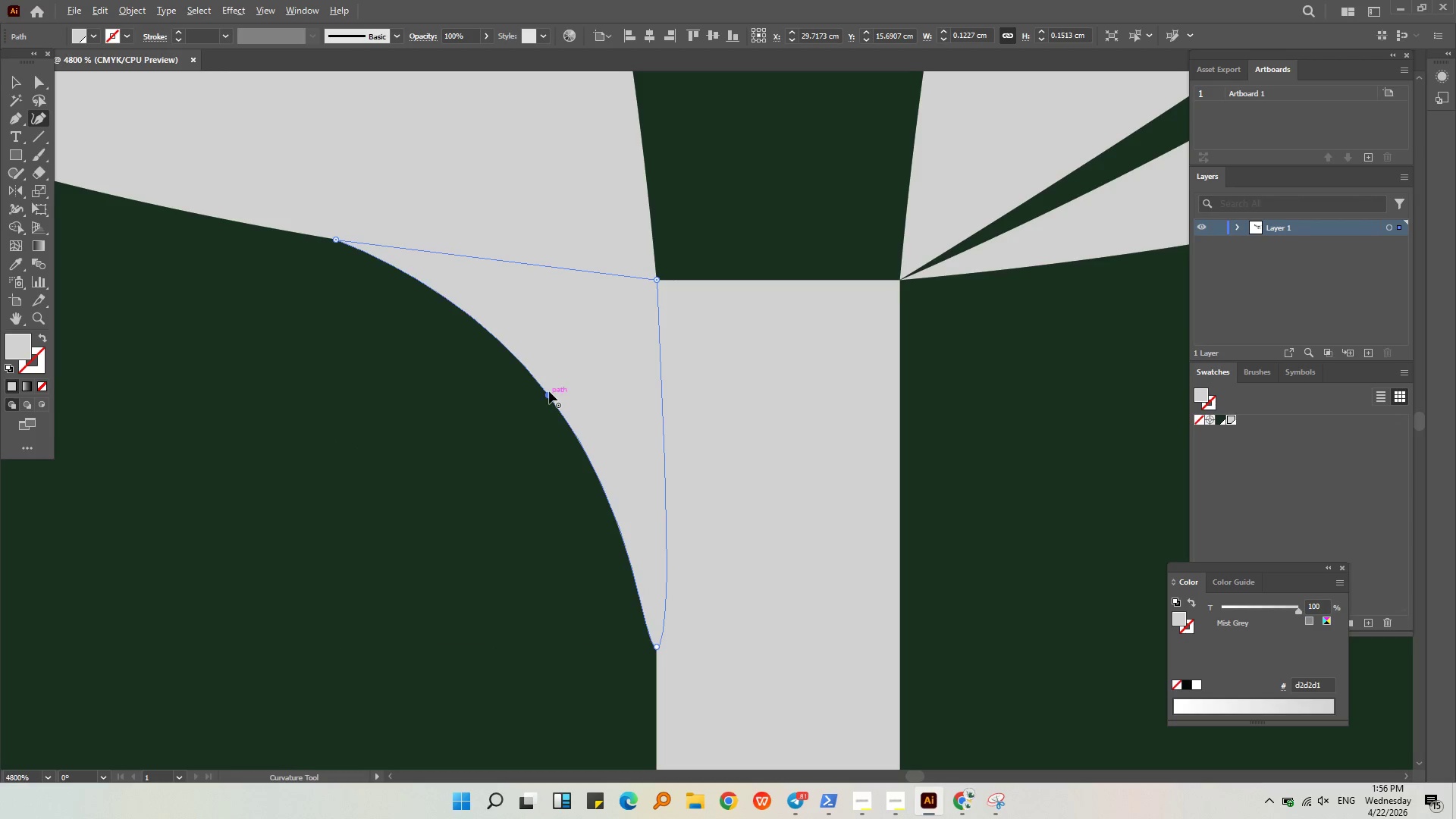 
scroll: coordinate [549, 391], scroll_direction: down, amount: 3.0
 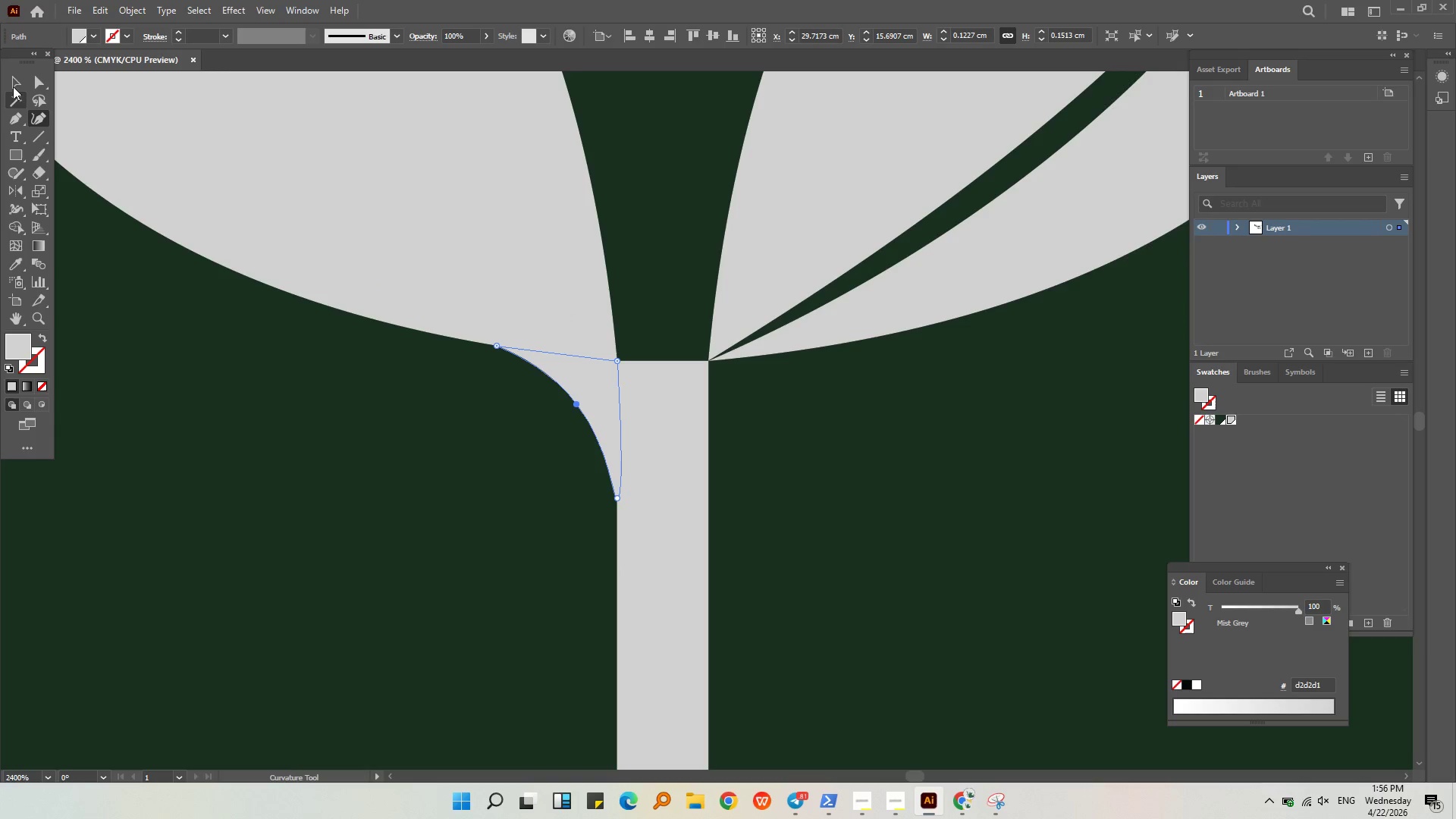 
double_click([225, 384])
 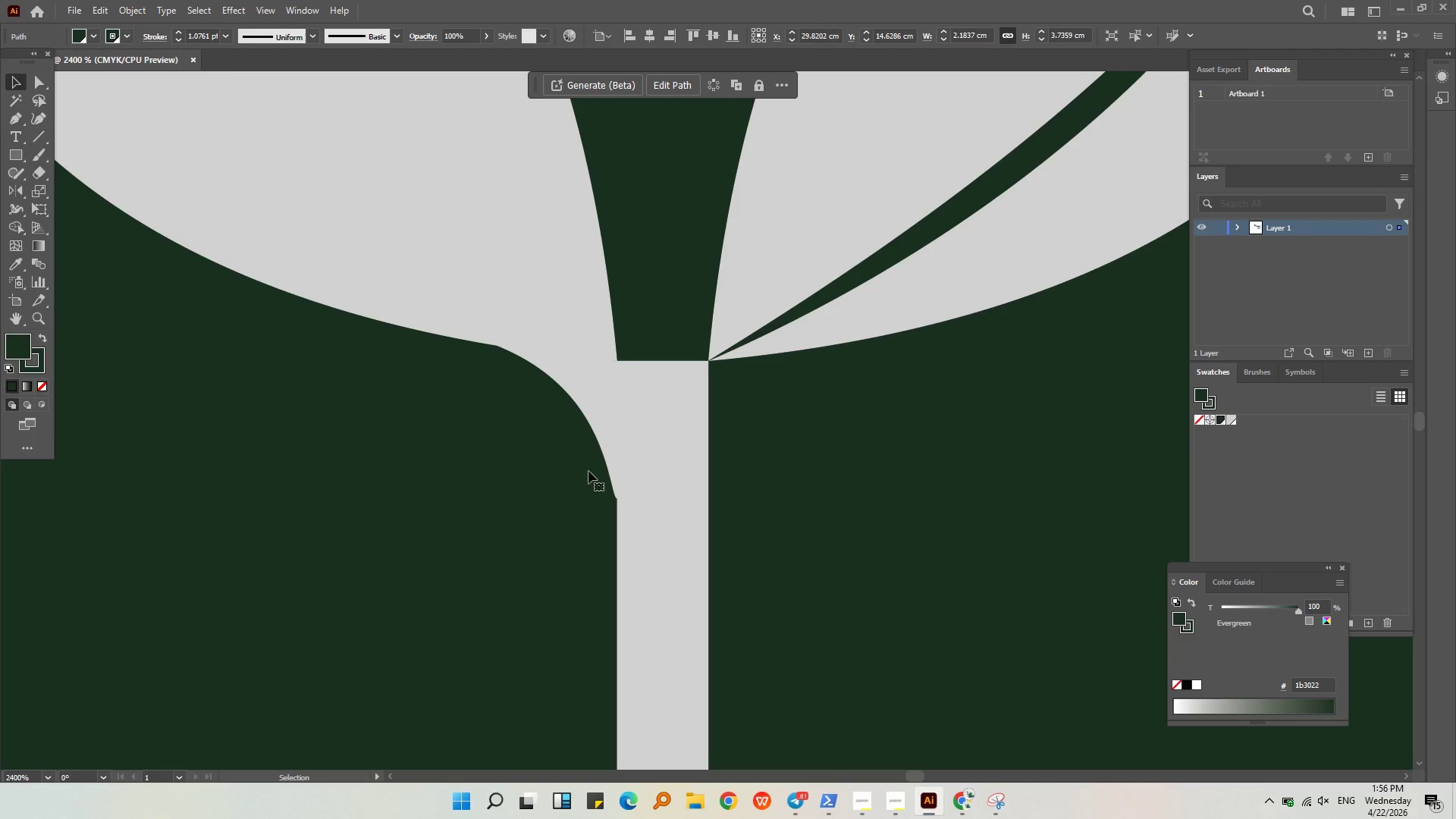 
key(Alt+AltLeft)
 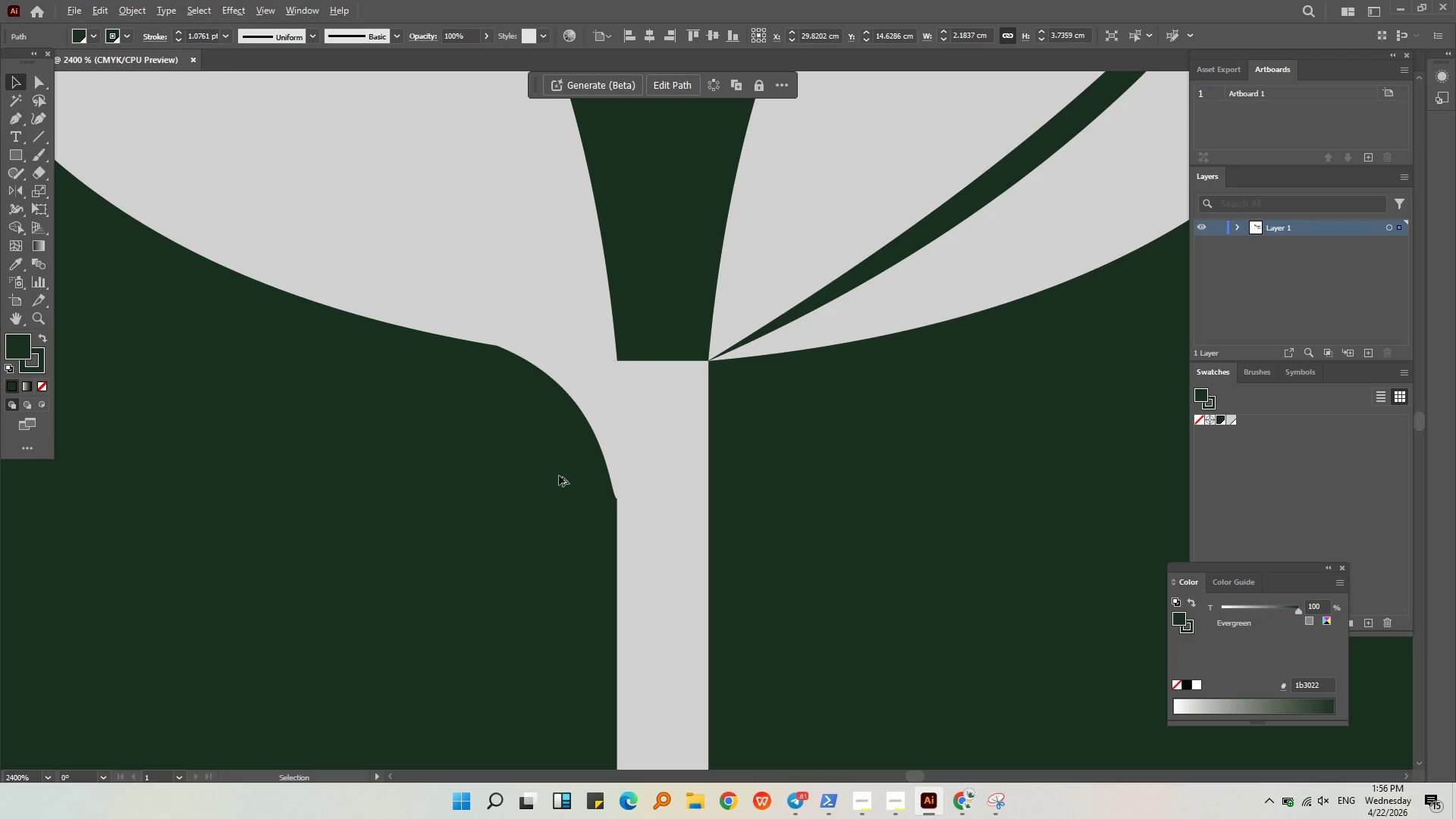 
scroll: coordinate [559, 475], scroll_direction: down, amount: 2.0
 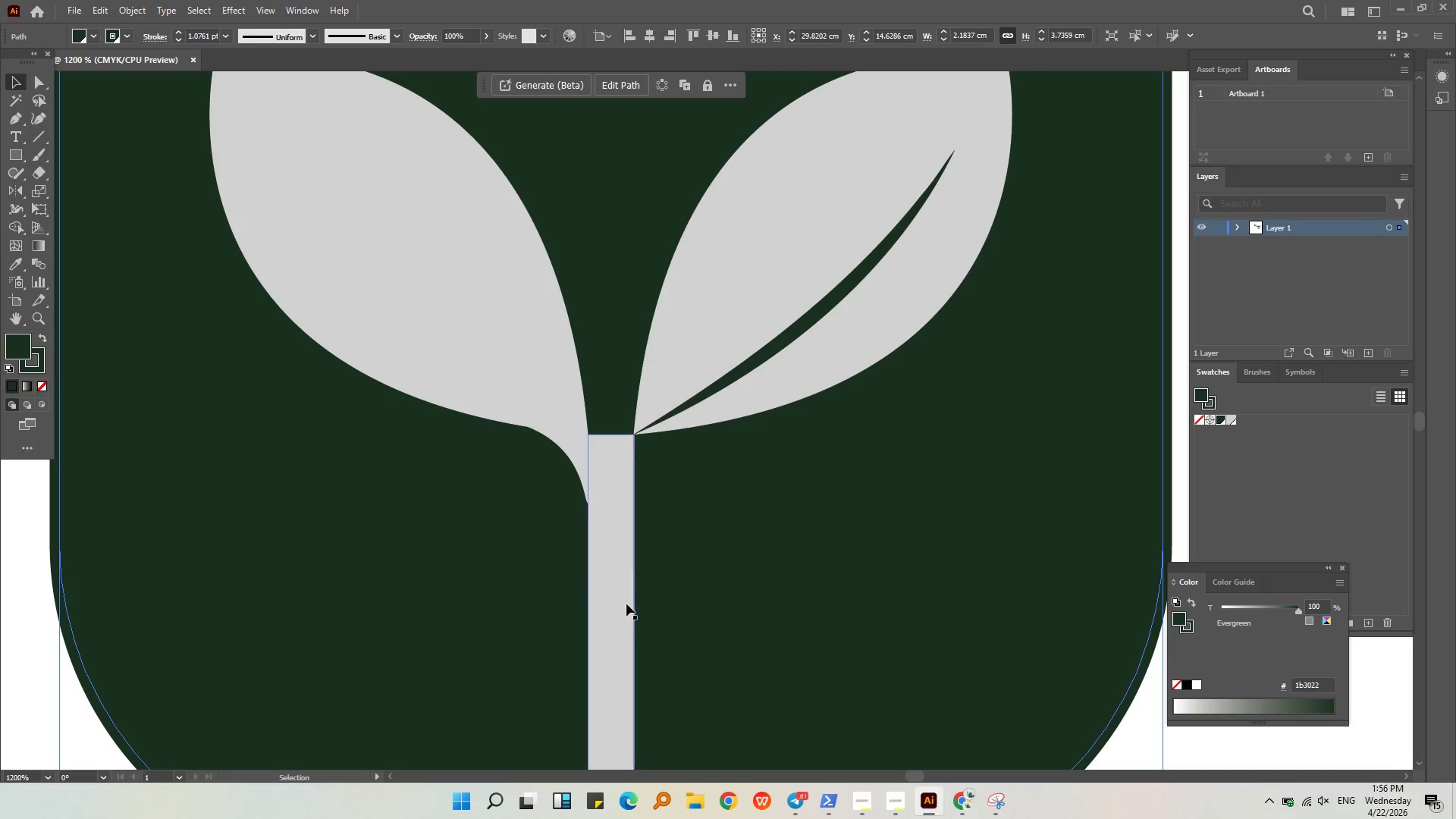 
key(Control+Z)
 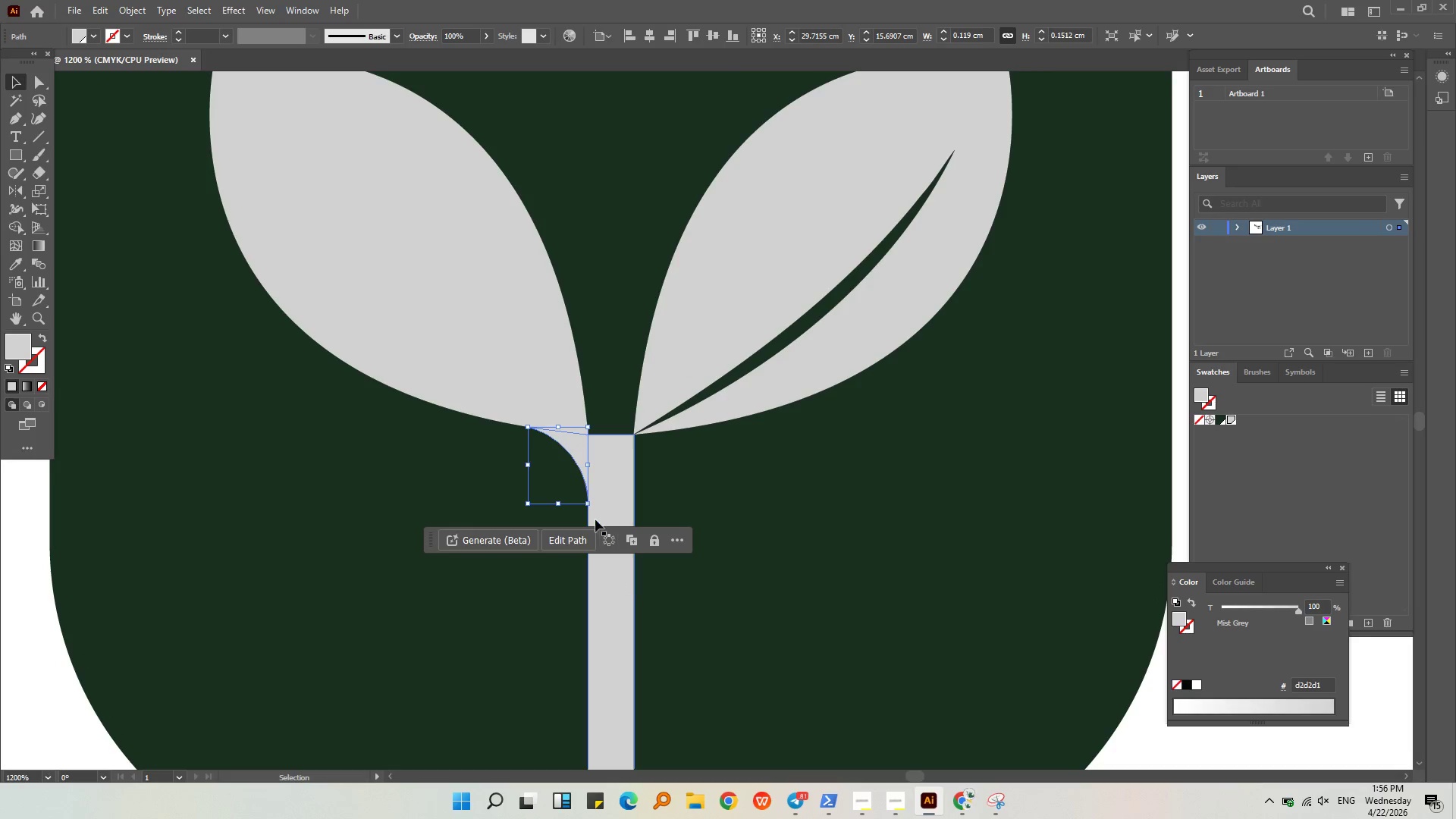 
key(Alt+AltLeft)
 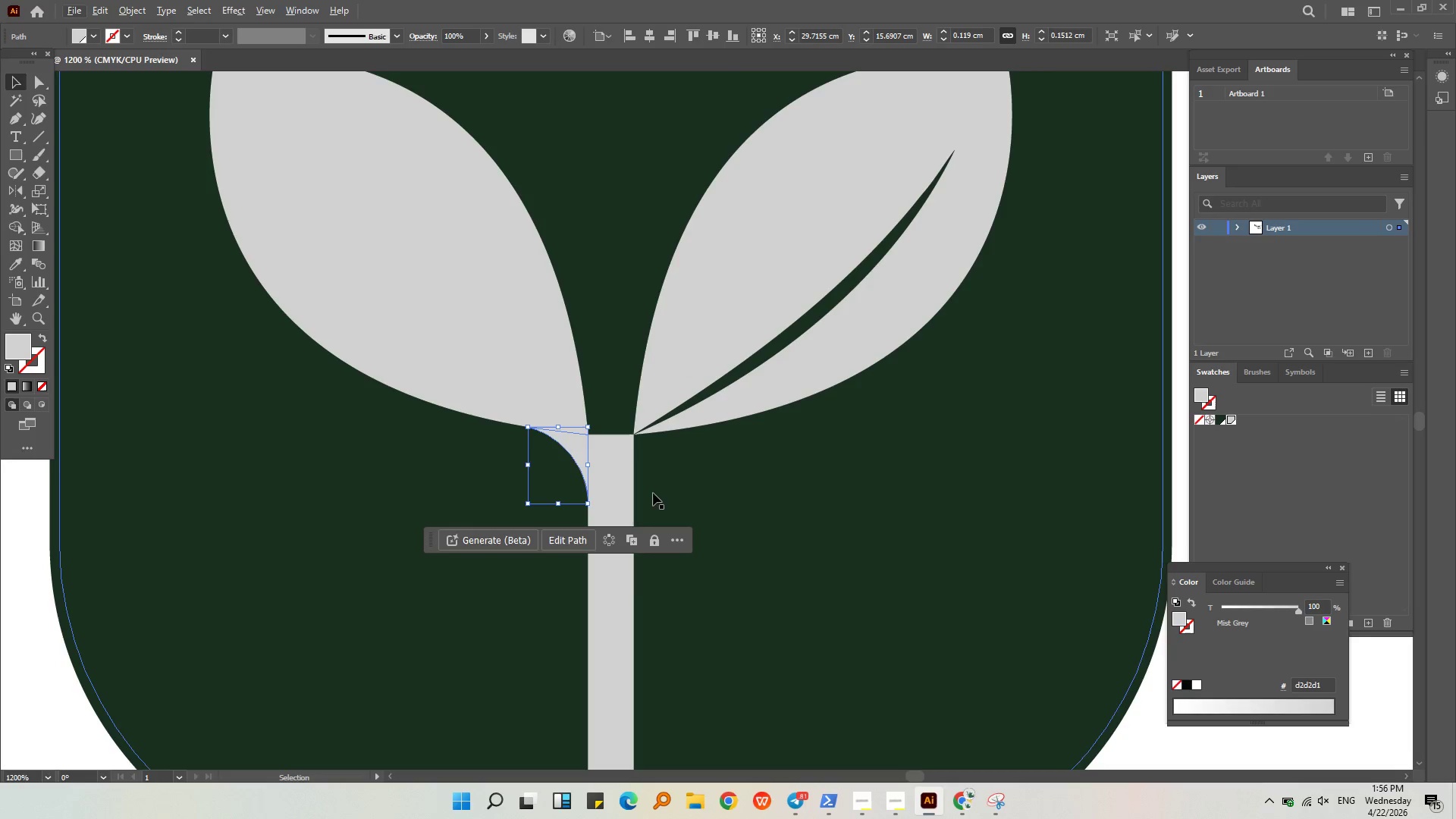 
left_click([658, 488])
 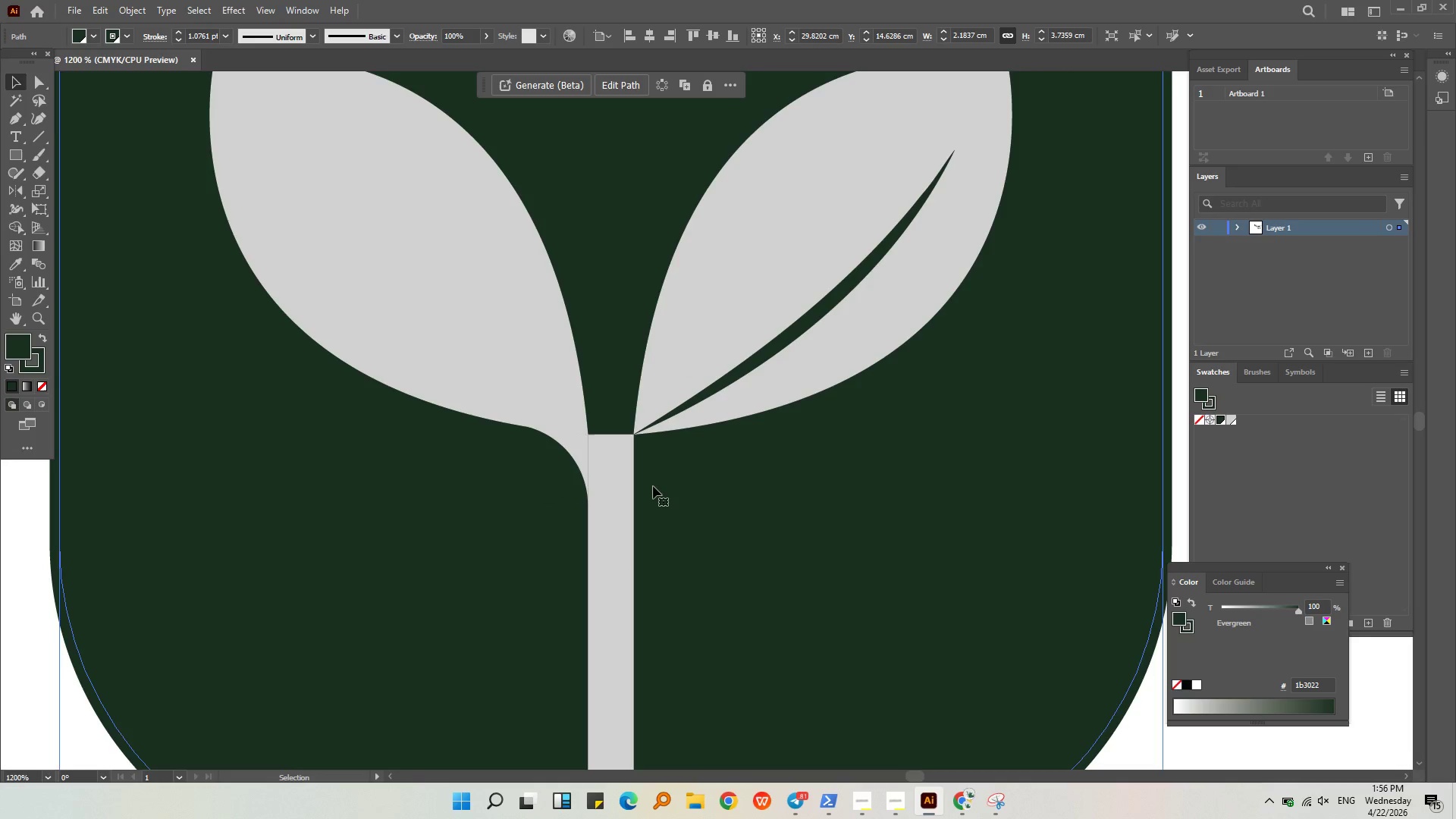 
left_click([573, 444])
 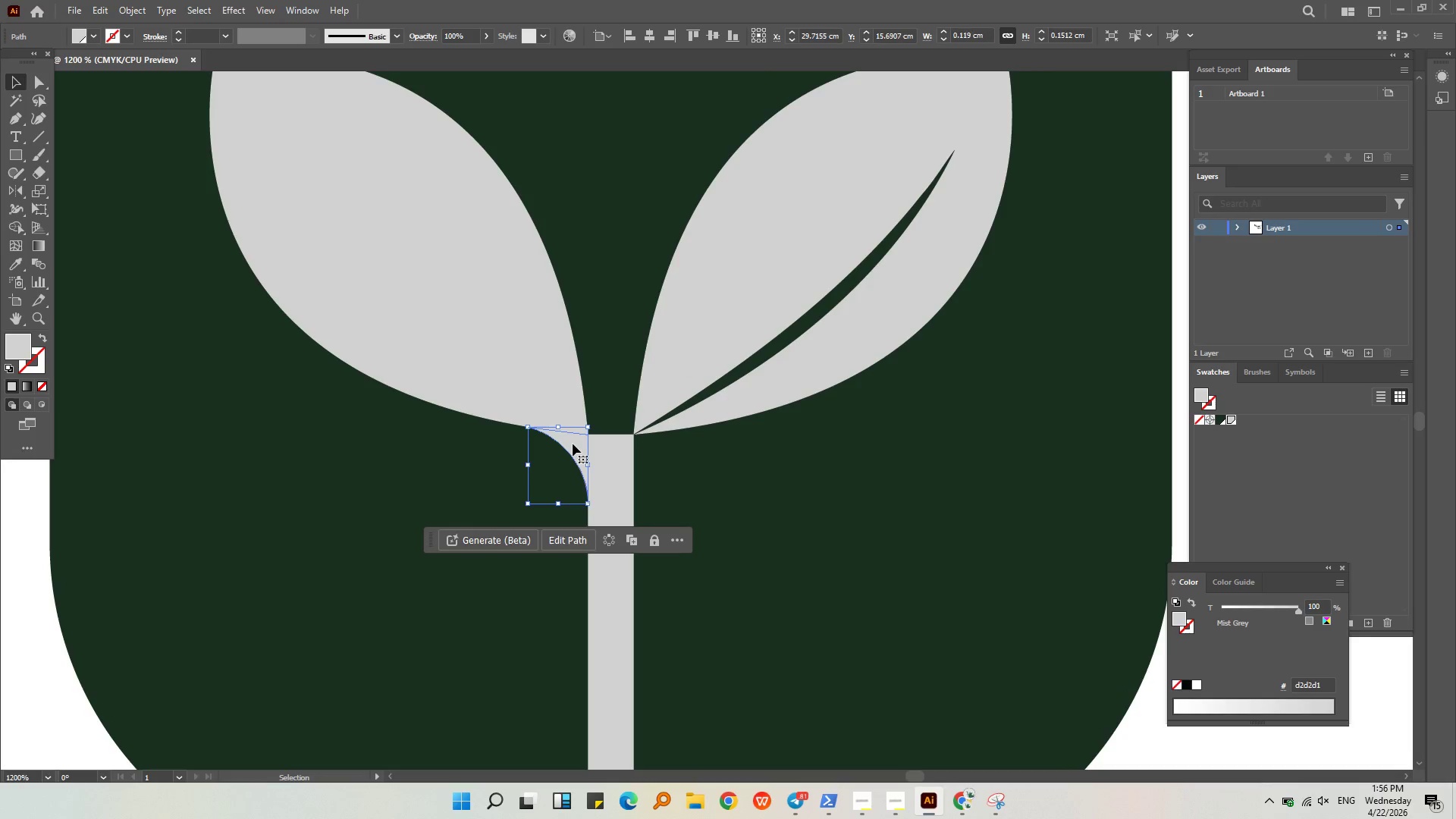 
key(Control+C)
 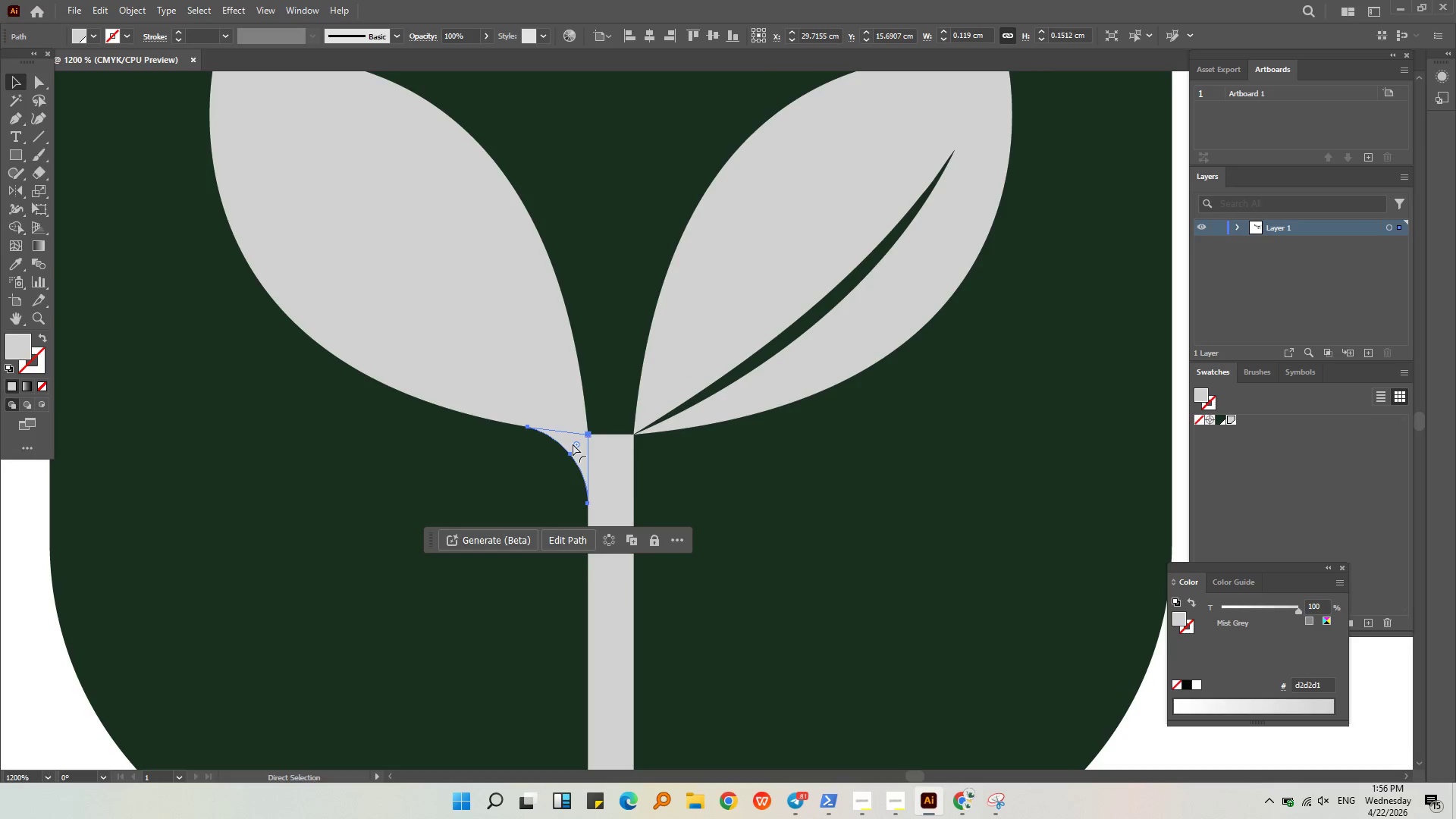 
key(Control+V)
 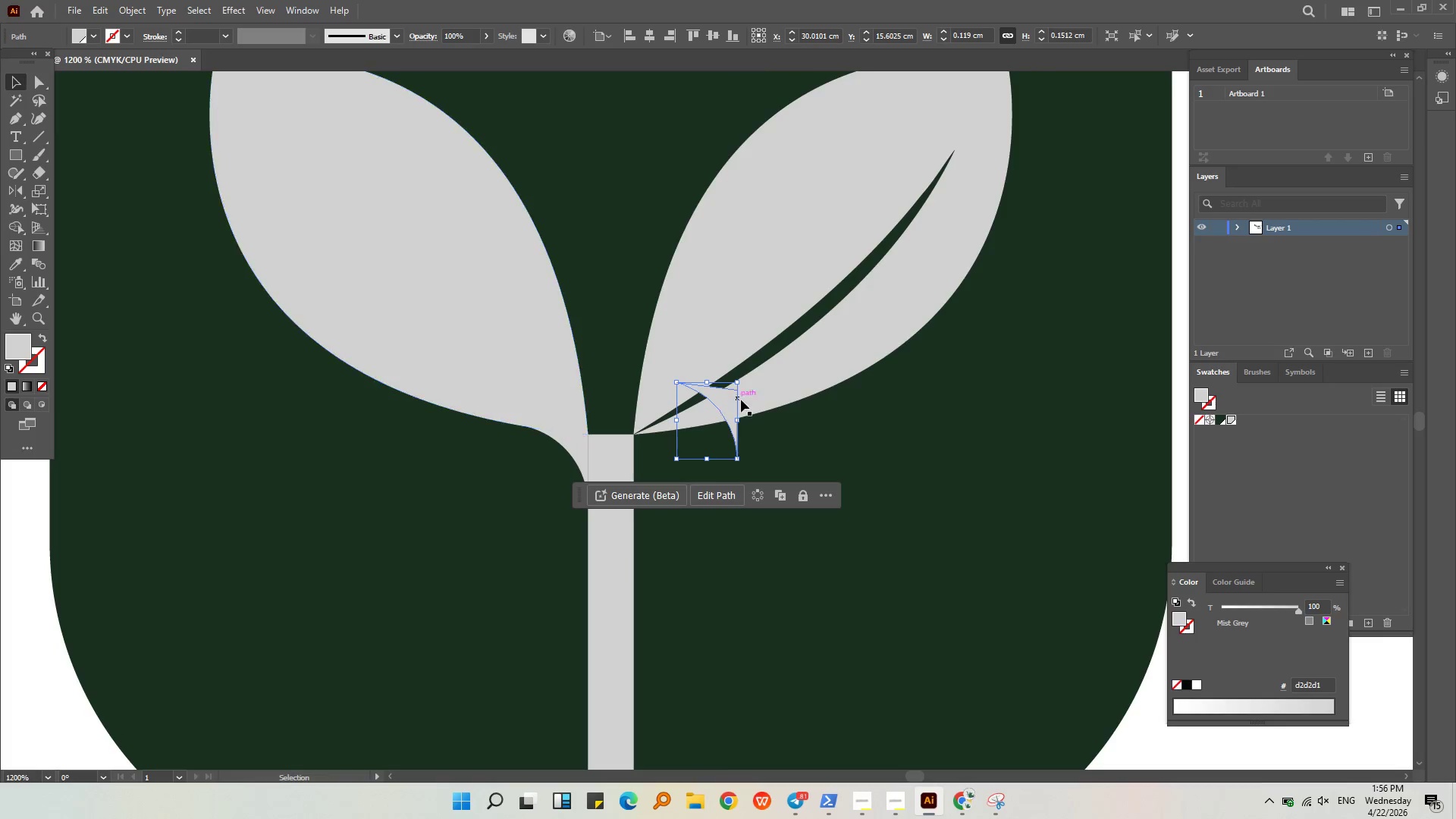 
wait(5.25)
 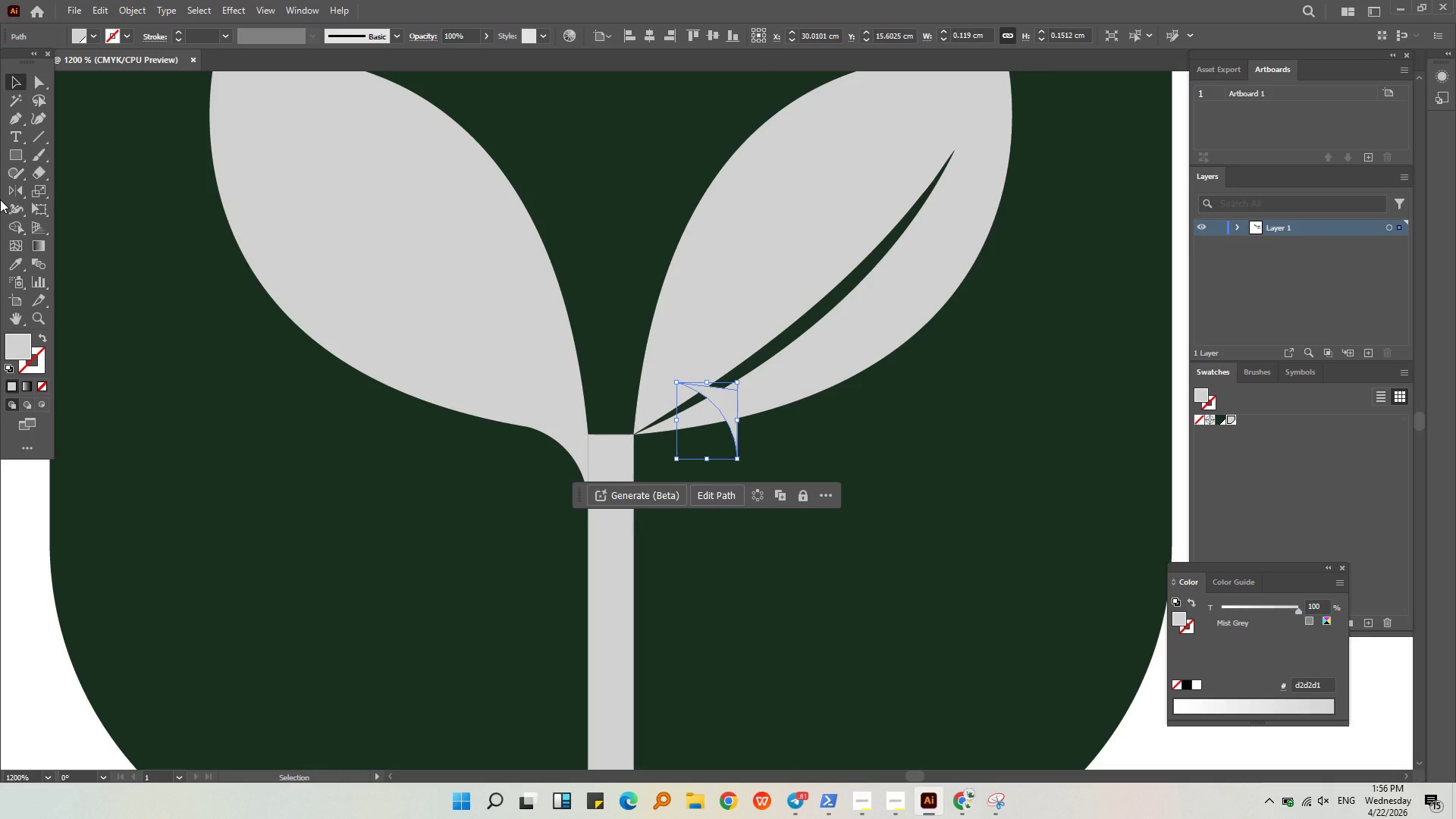 
left_click([17, 194])
 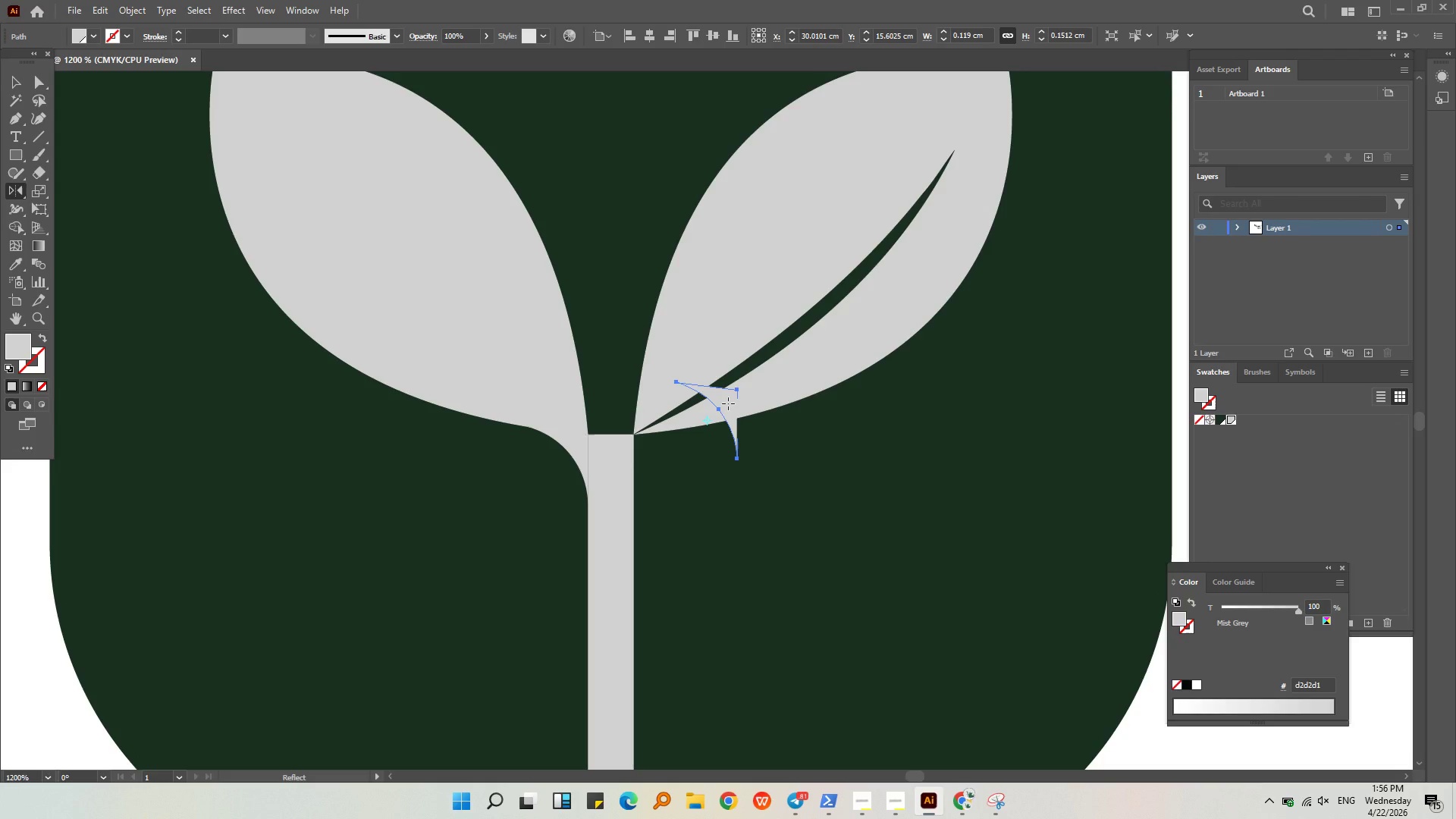 
left_click_drag(start_coordinate=[732, 402], to_coordinate=[650, 394])
 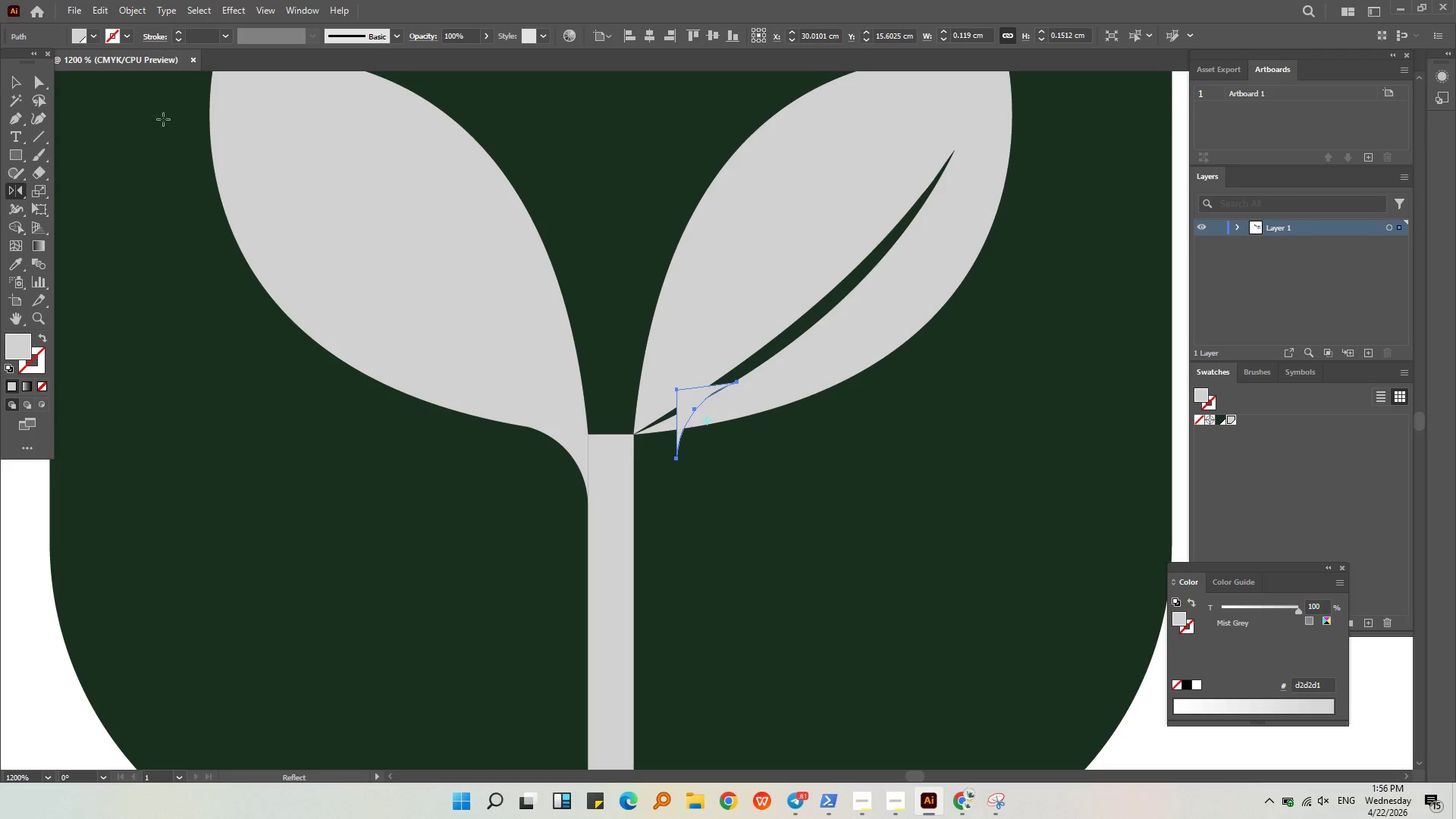 
hold_key(key=ShiftLeft, duration=2.14)
 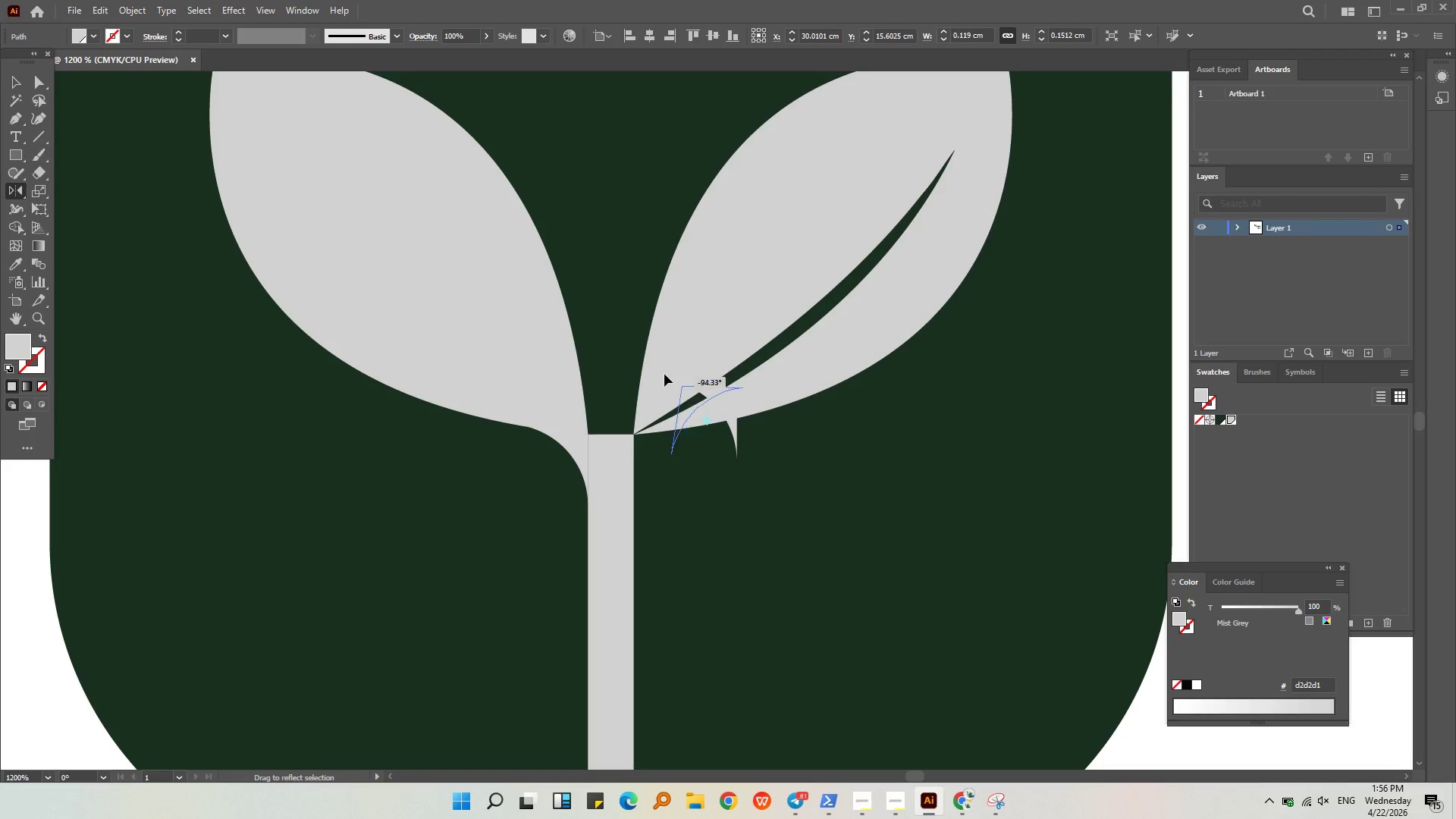 
hold_key(key=ShiftLeft, duration=8.2)
left_click([14, 82])
 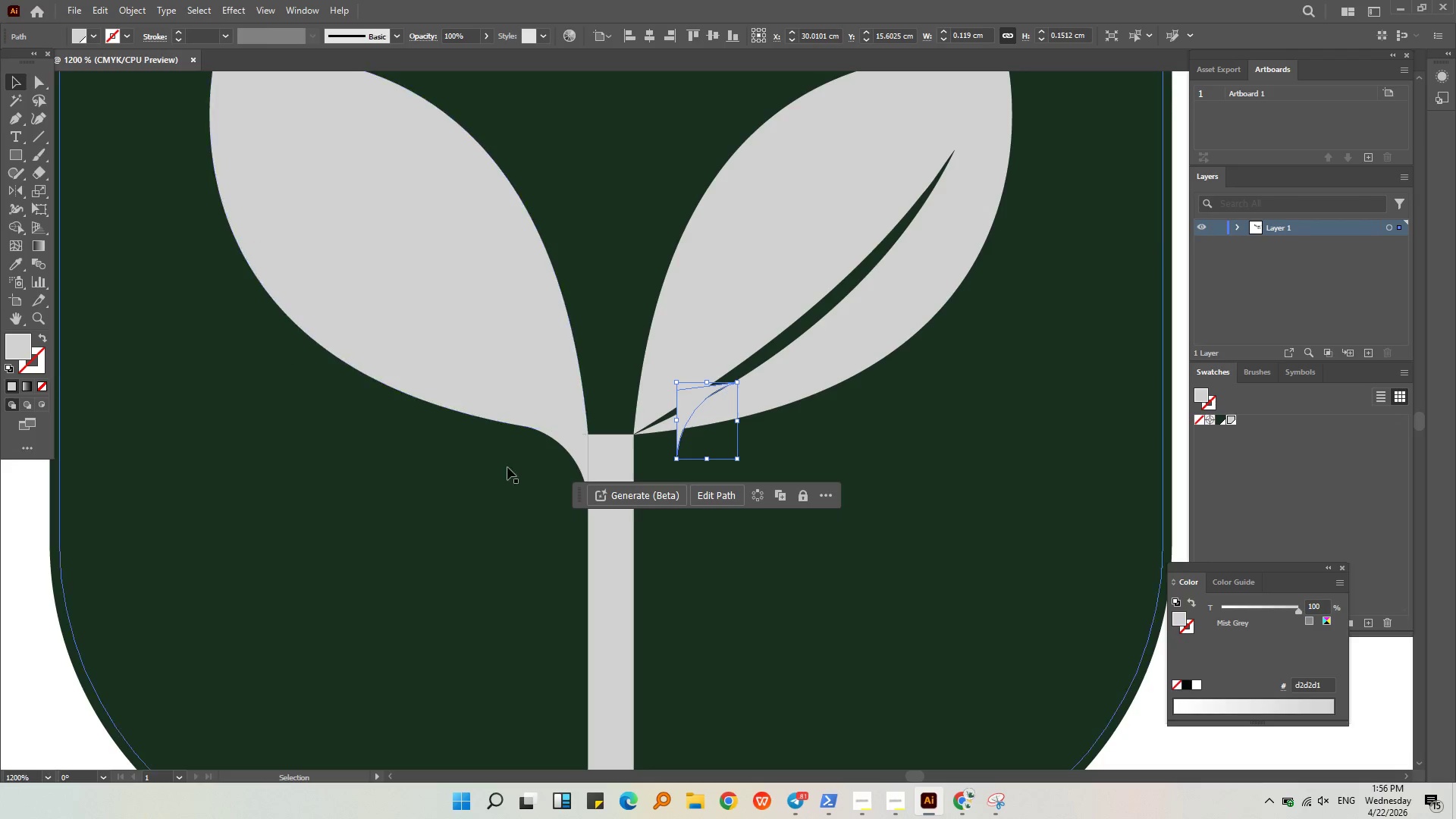 
hold_key(key=AltLeft, duration=0.36)
scroll: coordinate [679, 455], scroll_direction: up, amount: 2.0
 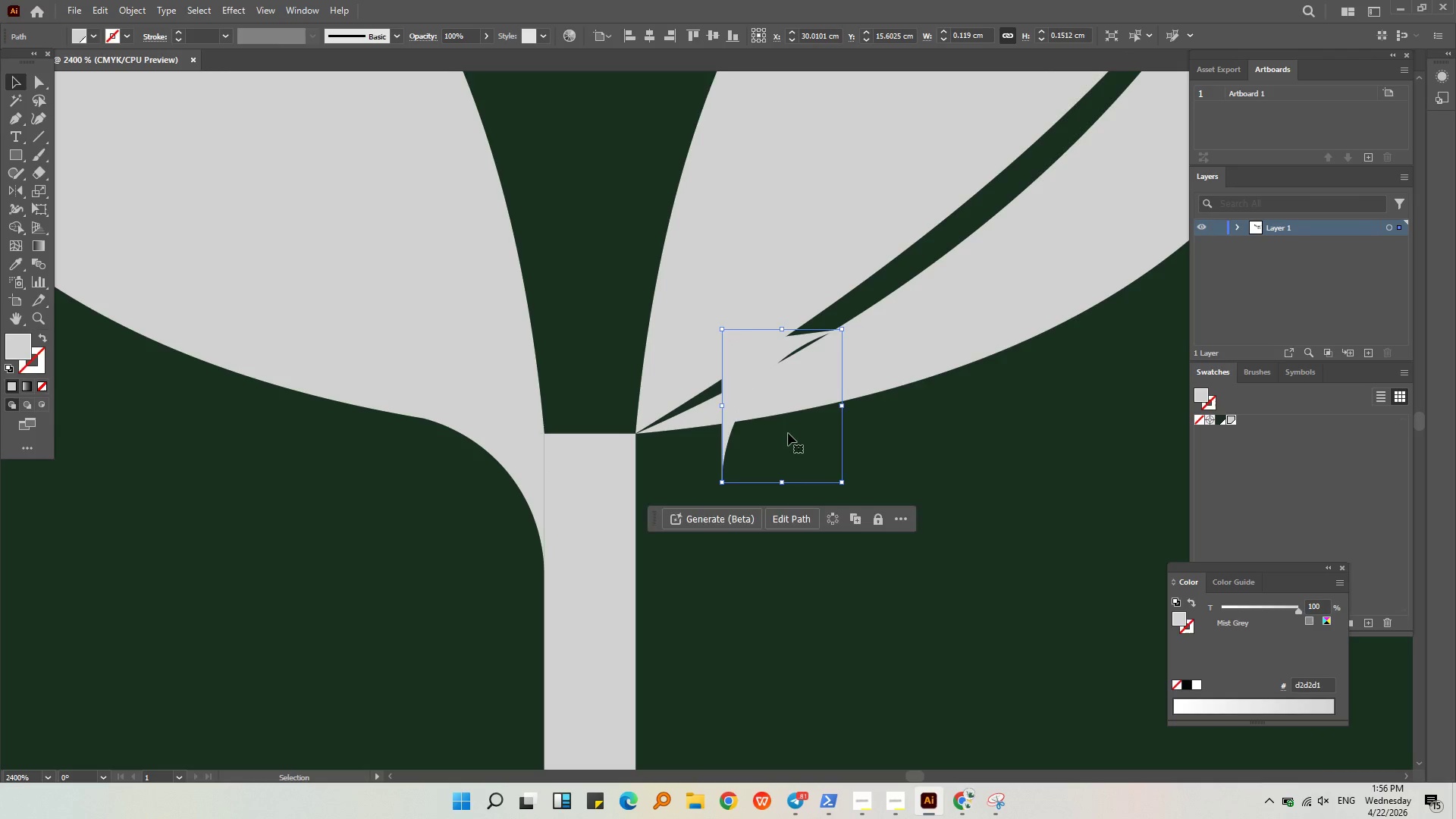 
double_click([741, 377])
 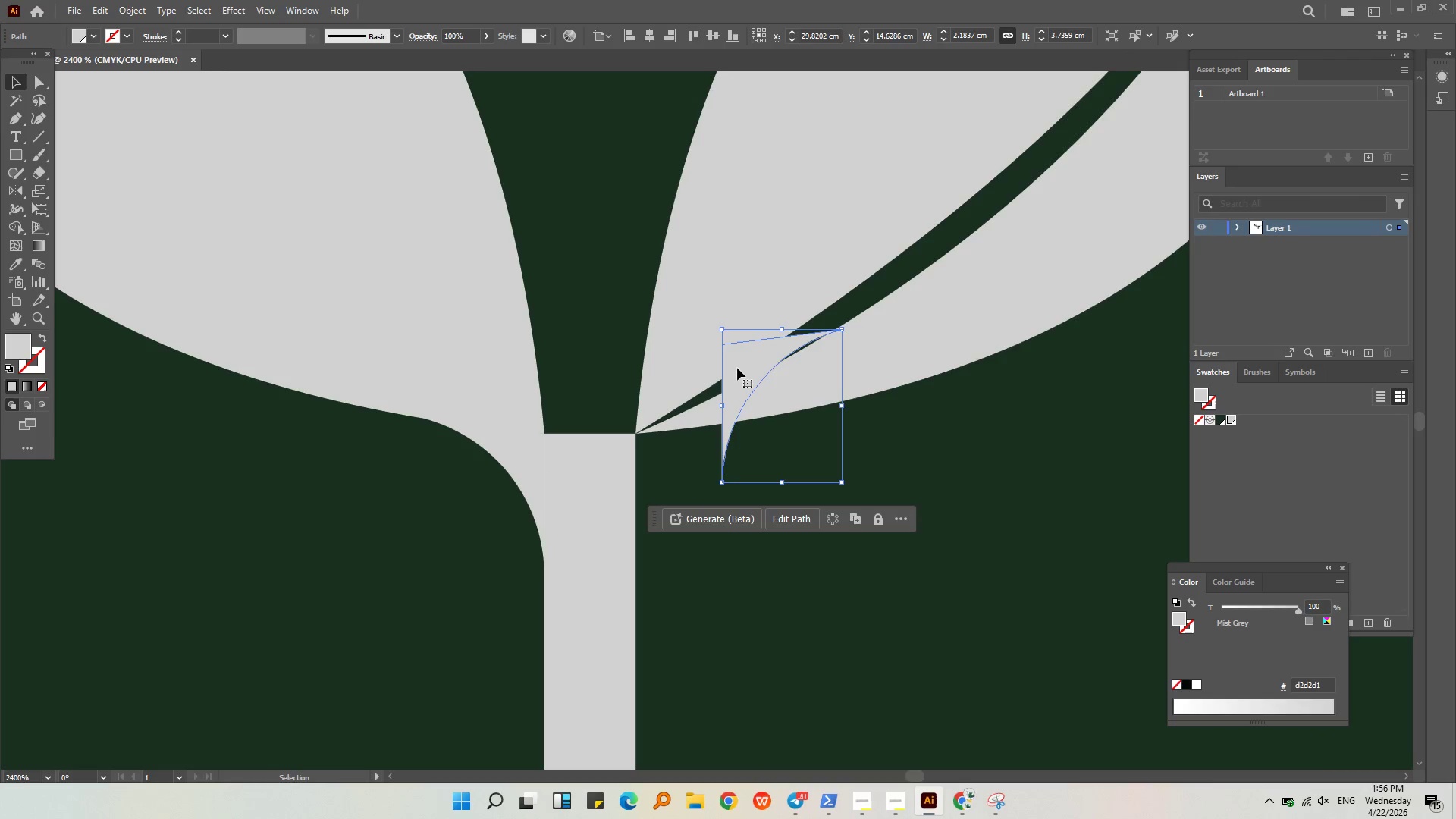 
left_click_drag(start_coordinate=[737, 369], to_coordinate=[649, 459])
 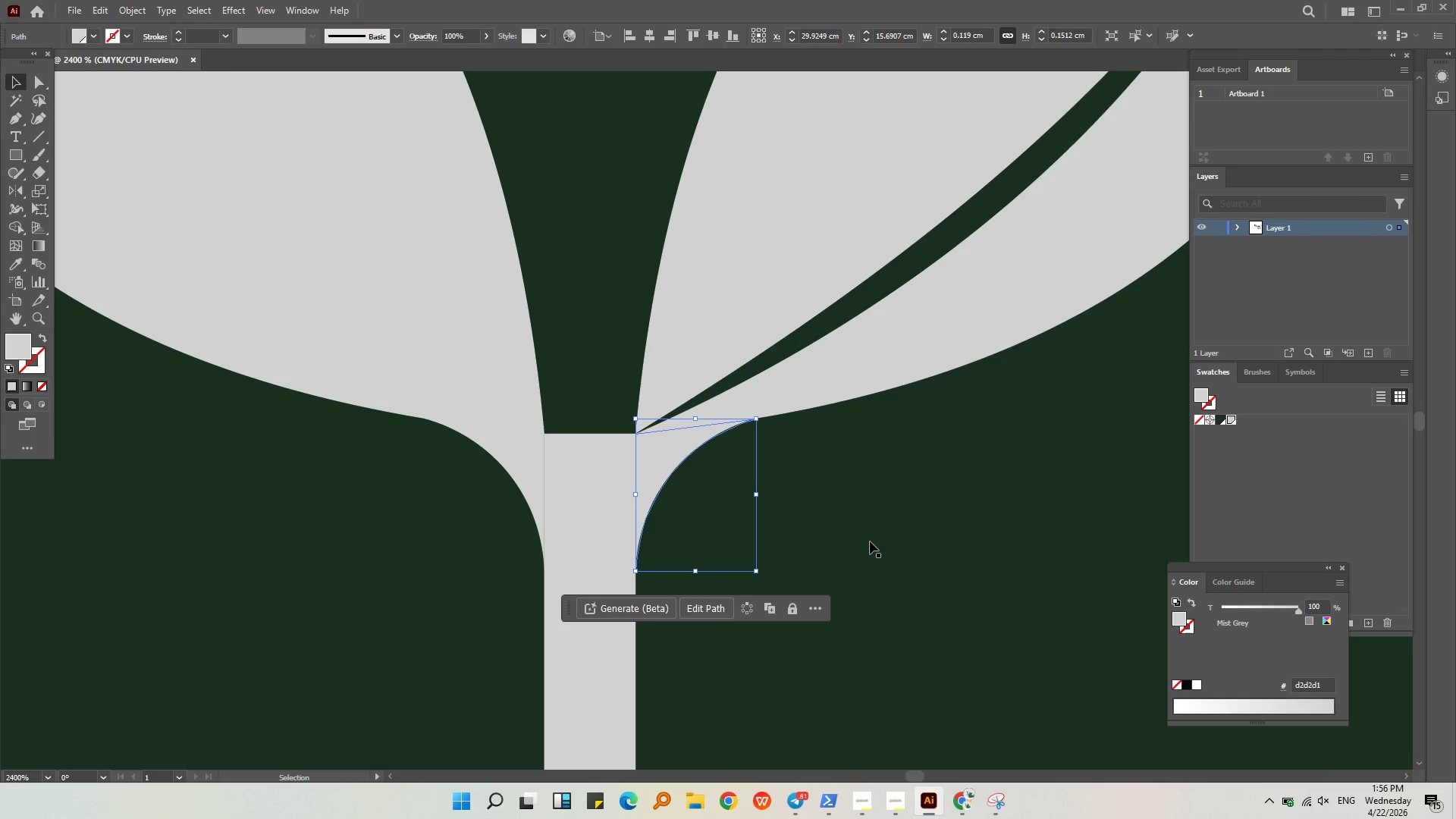 
left_click([871, 533])
 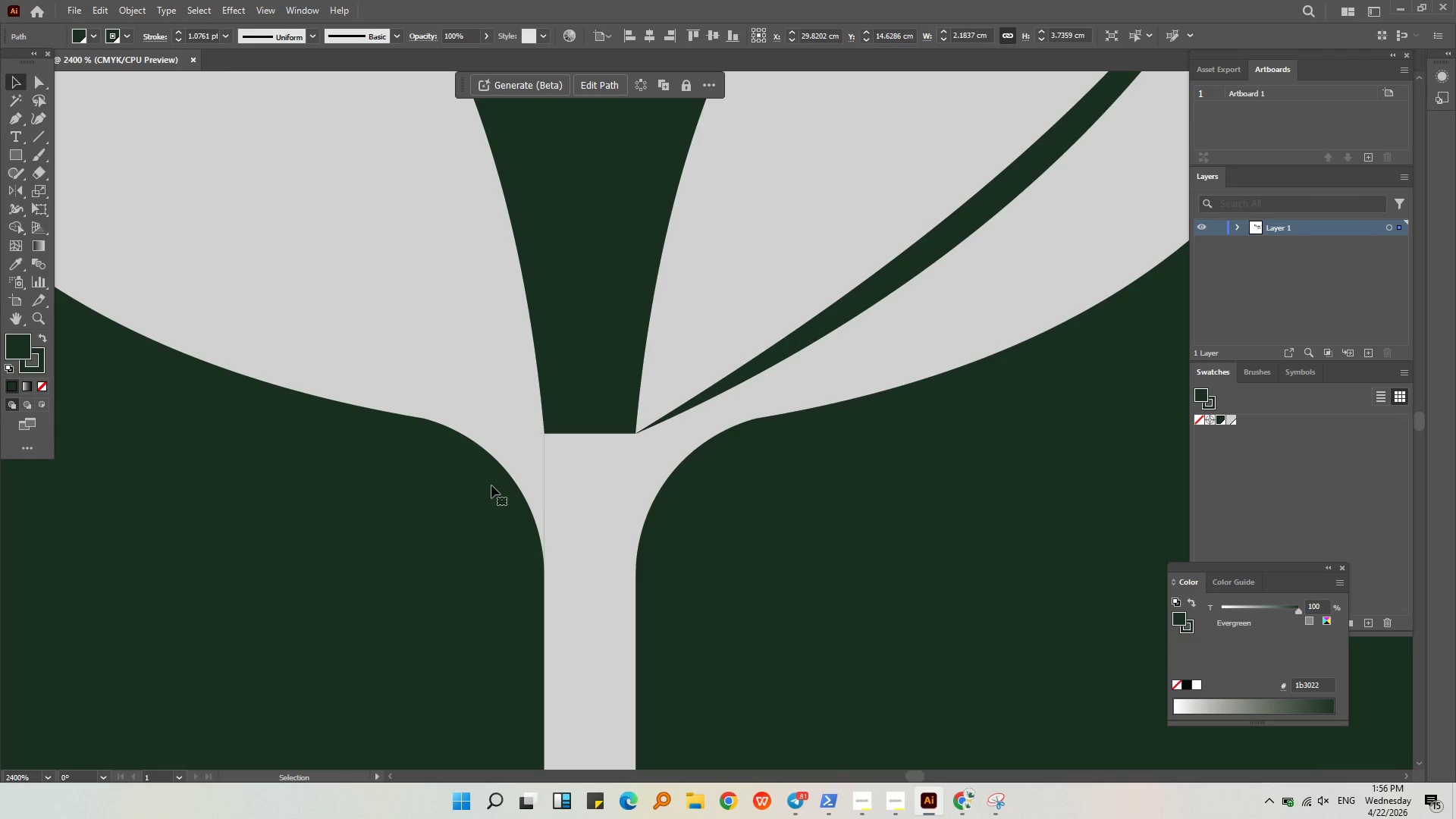 
left_click([520, 468])
 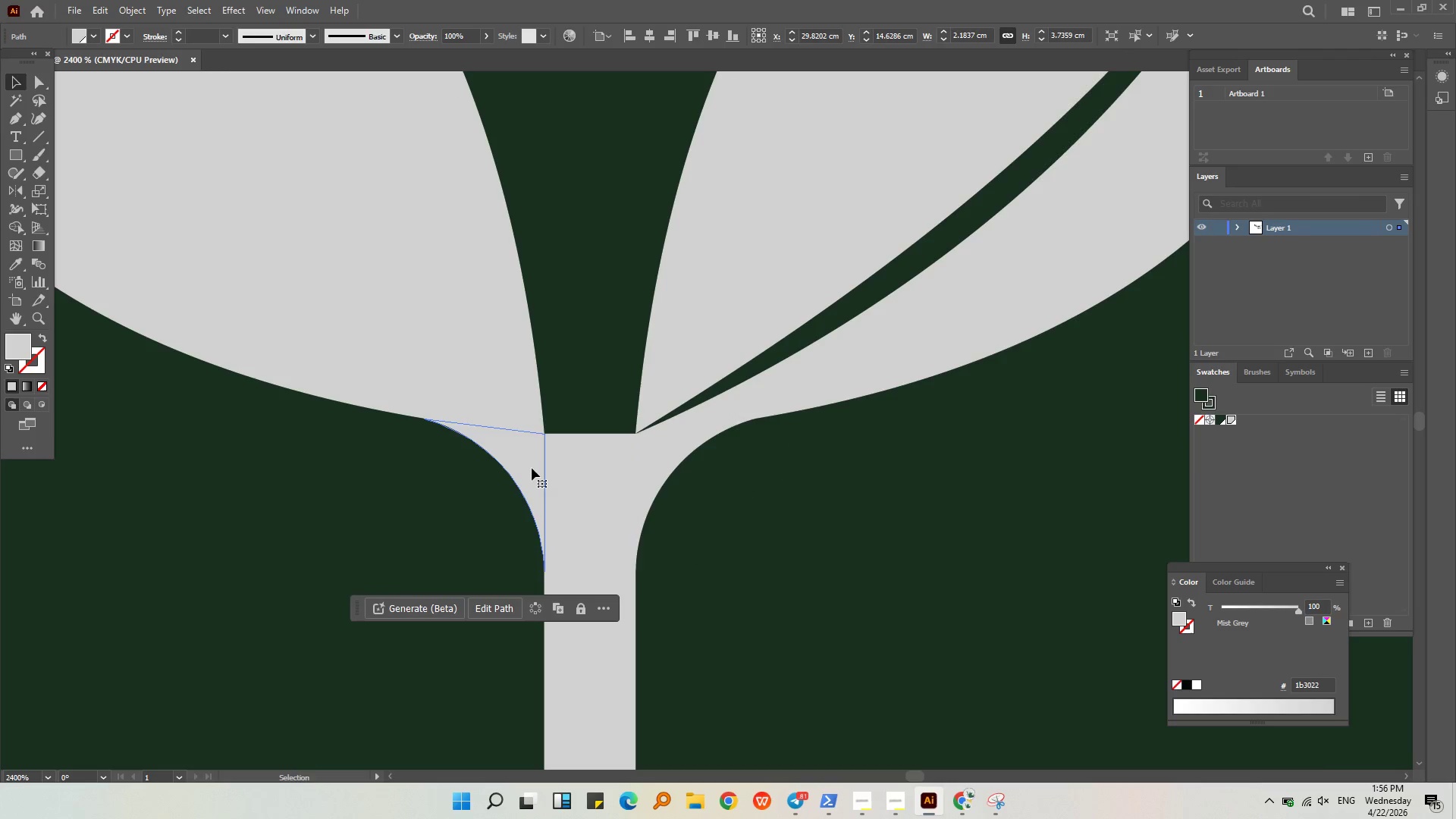 
hold_key(key=ShiftLeft, duration=0.69)
left_click([664, 465])
 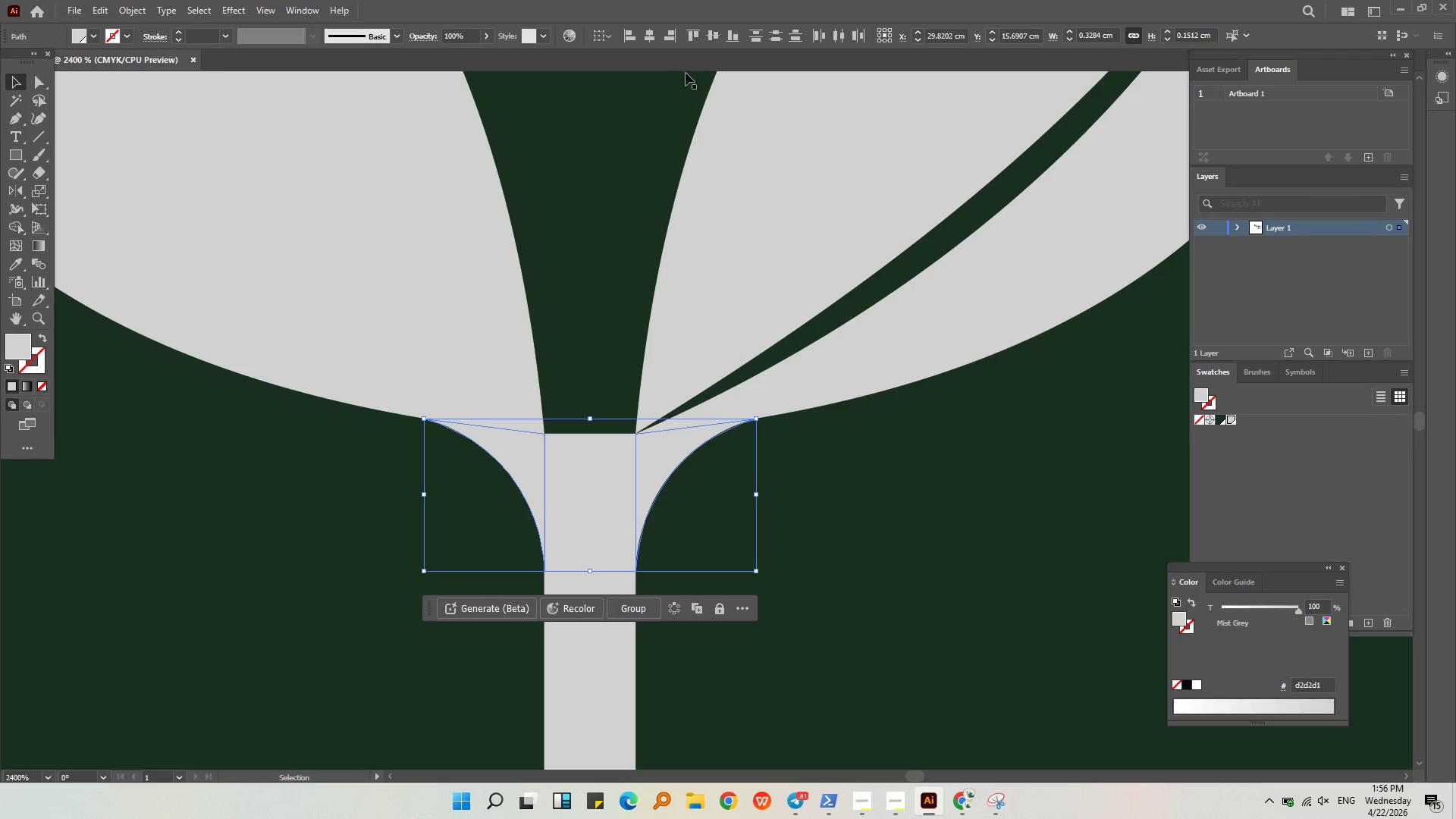 
left_click([688, 39])
 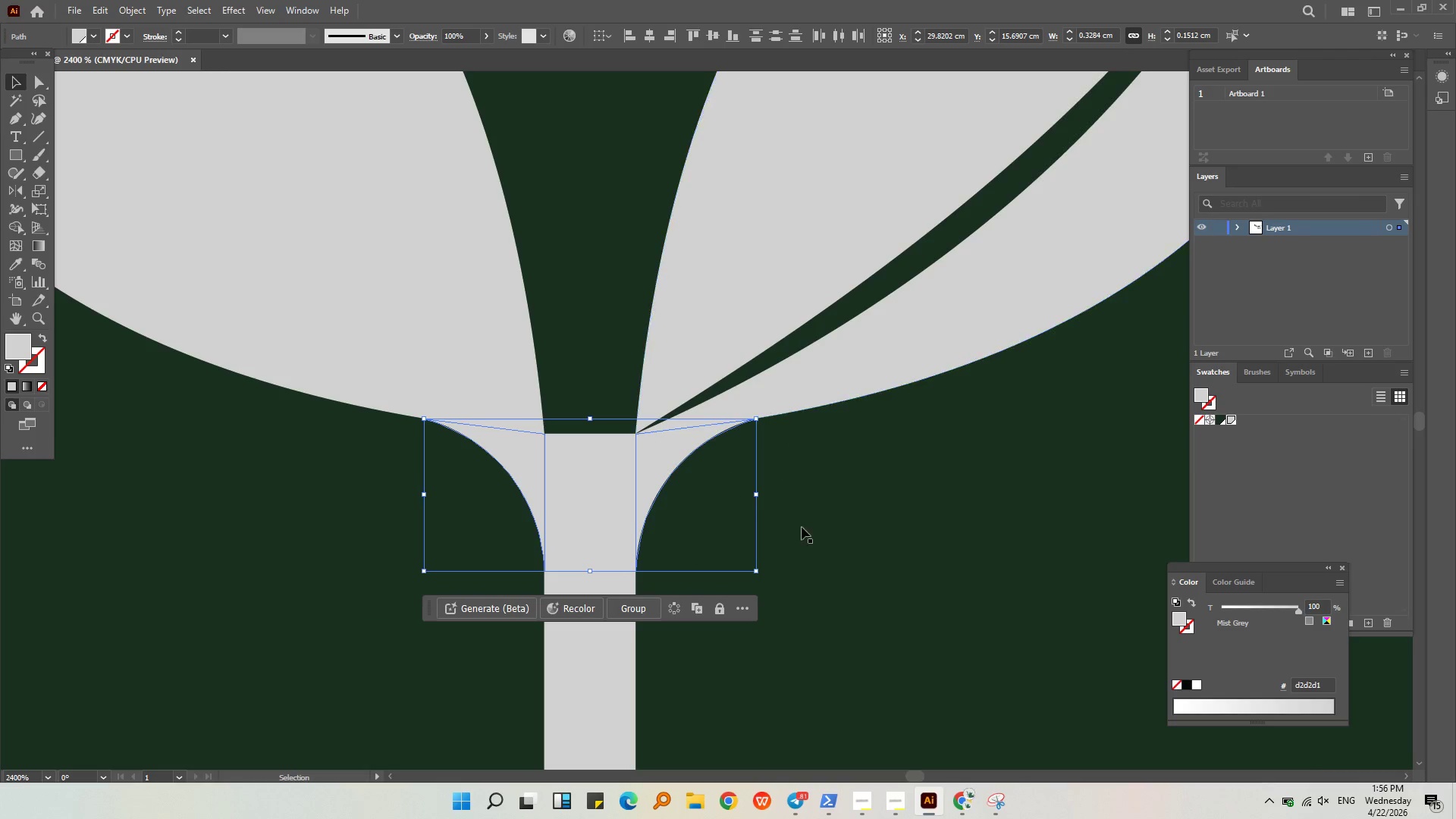 
left_click([847, 538])
 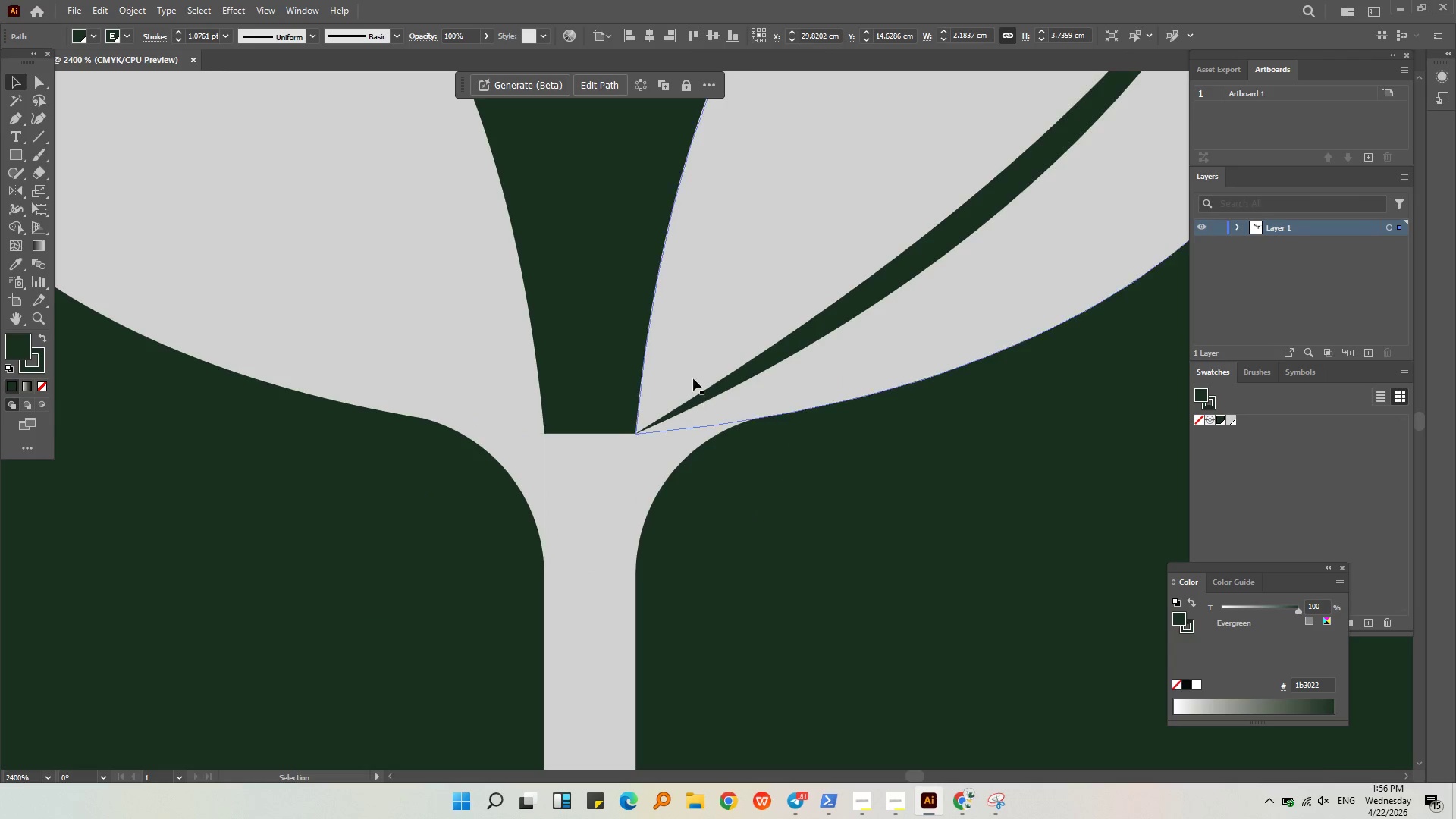 
left_click([712, 417])
 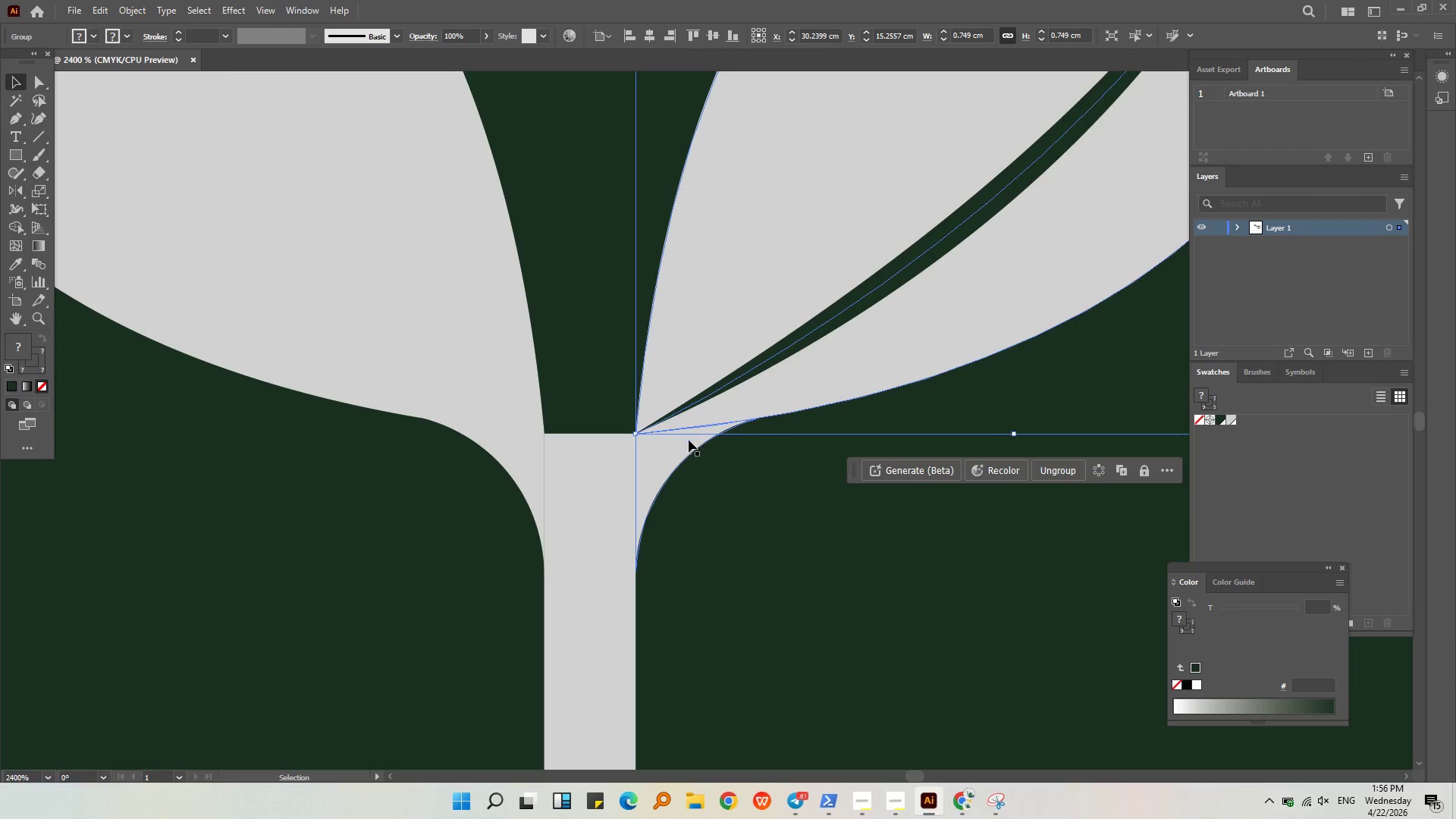 
left_click([760, 539])
 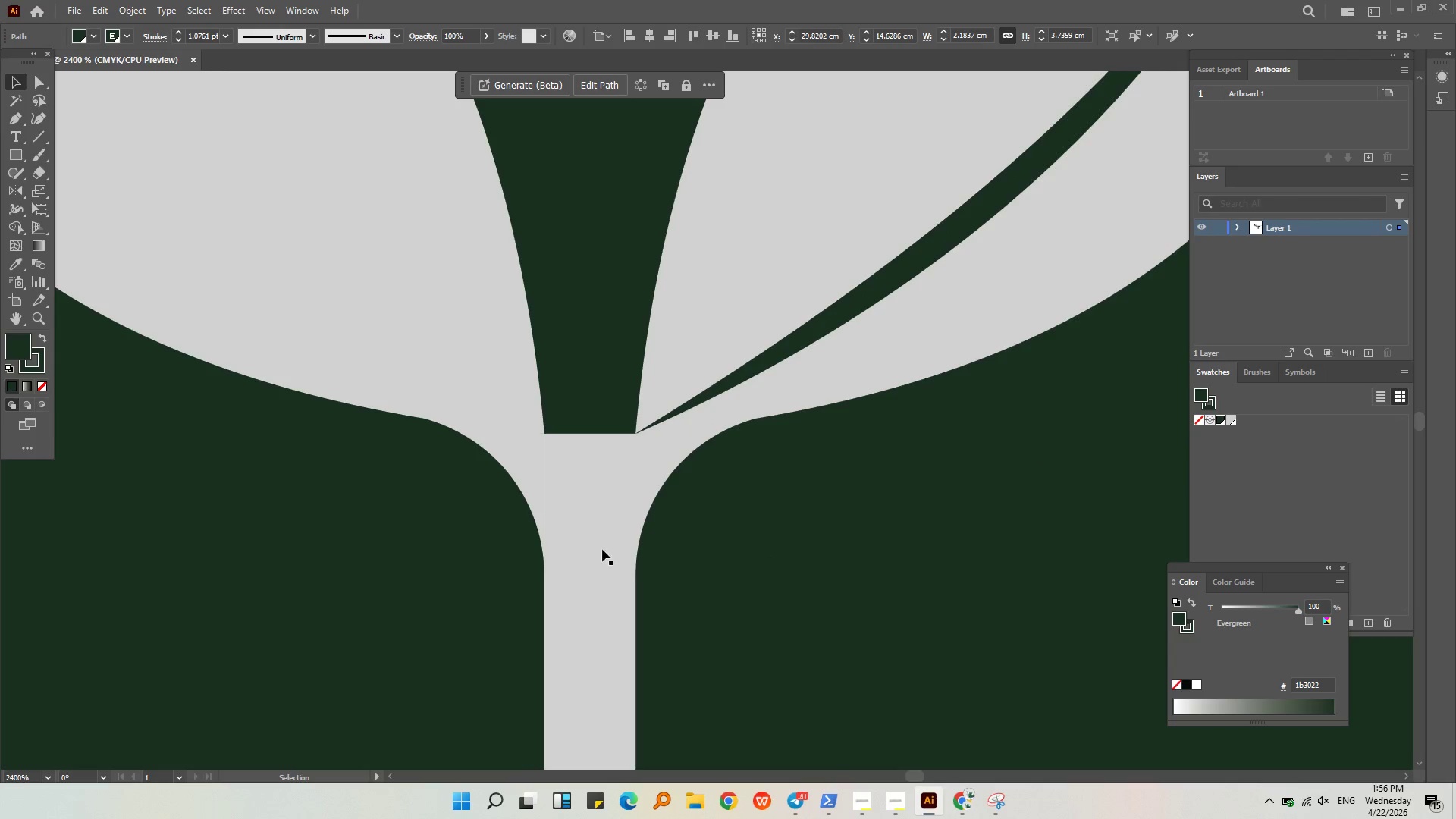 
hold_key(key=AltLeft, duration=0.75)
 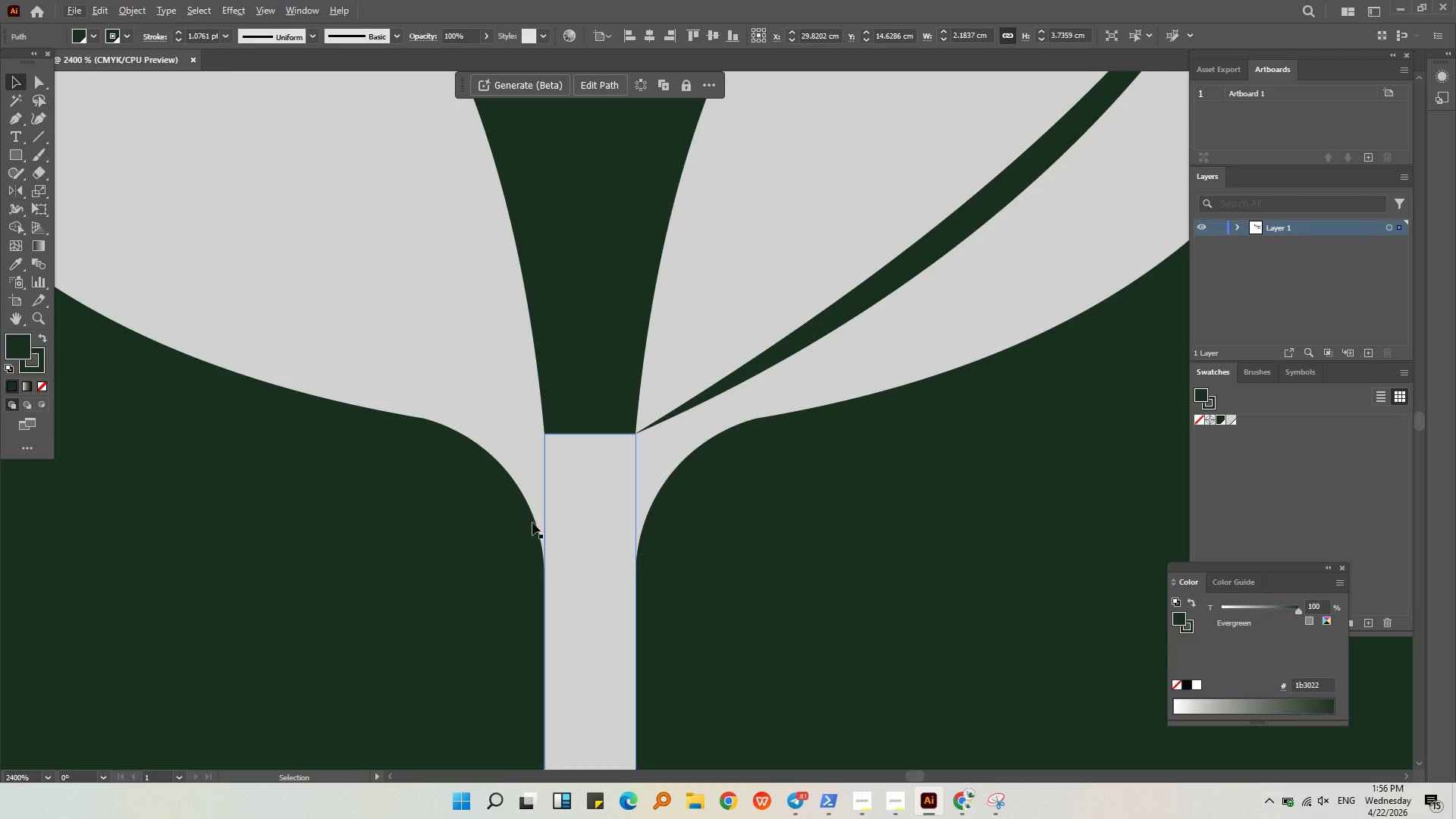 
hold_key(key=AltLeft, duration=0.34)
scroll: coordinate [524, 518], scroll_direction: down, amount: 2.0
 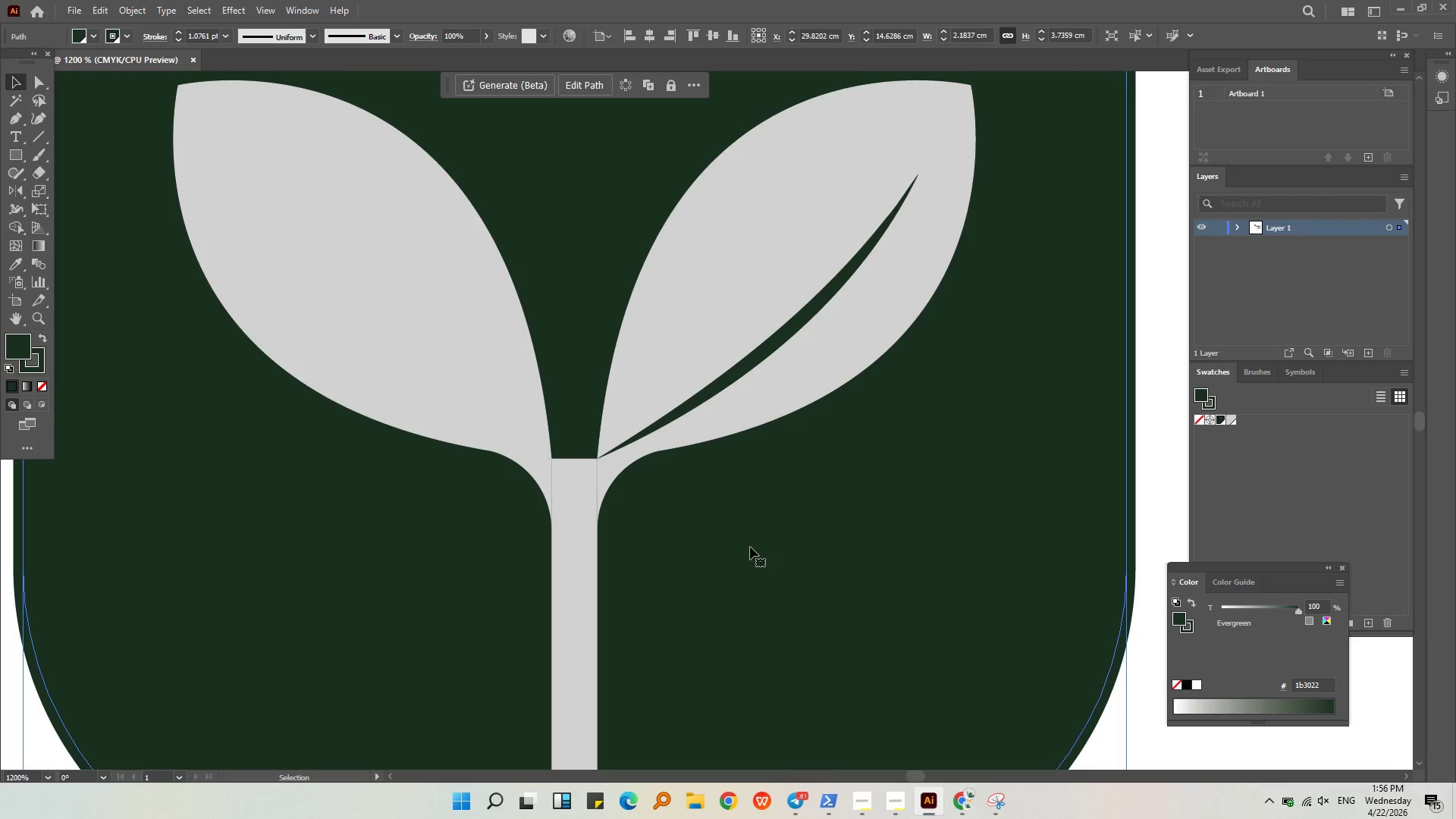 
left_click([750, 547])
 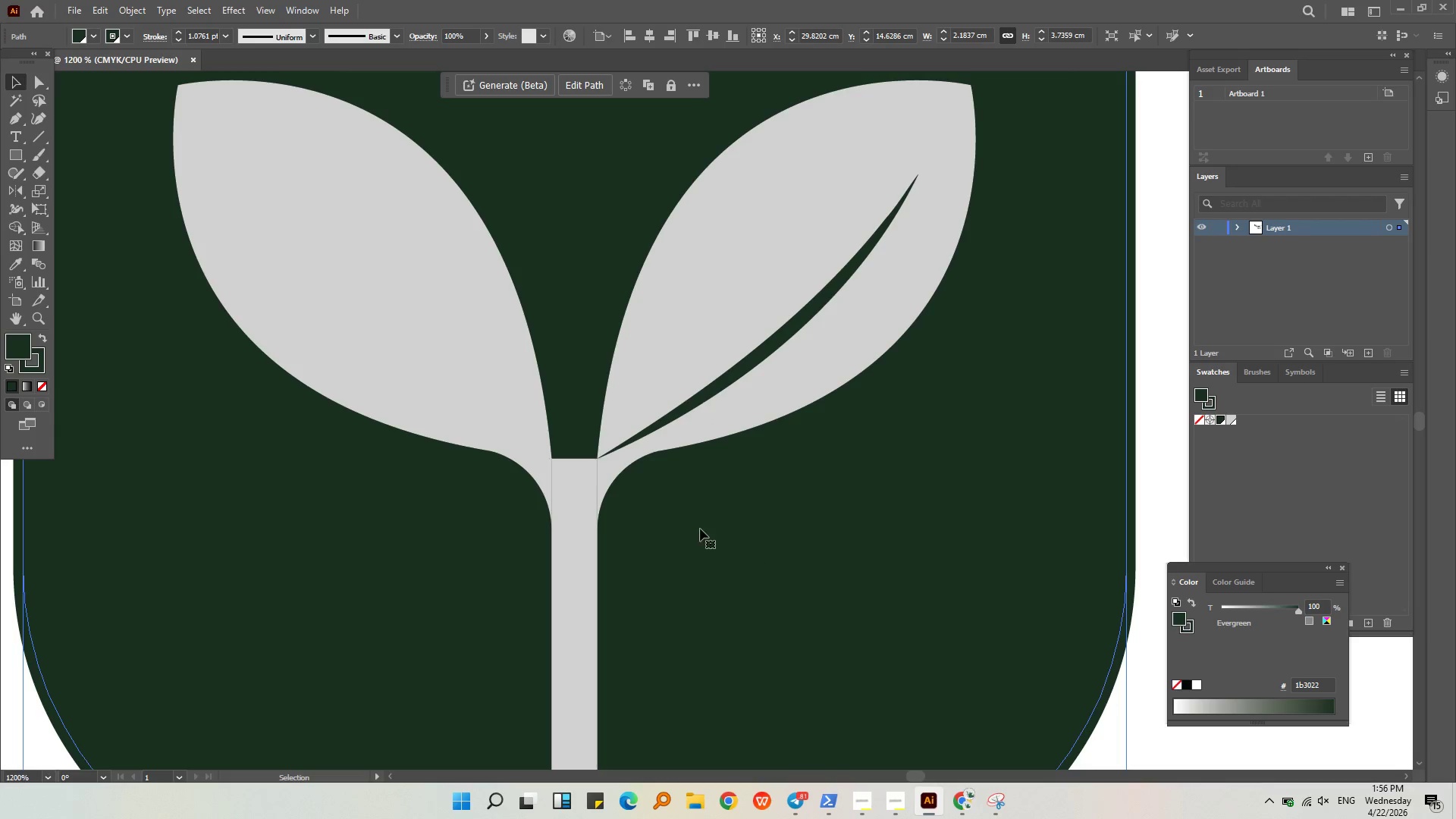 
hold_key(key=AltLeft, duration=0.39)
scroll: coordinate [592, 506], scroll_direction: down, amount: 1.0
 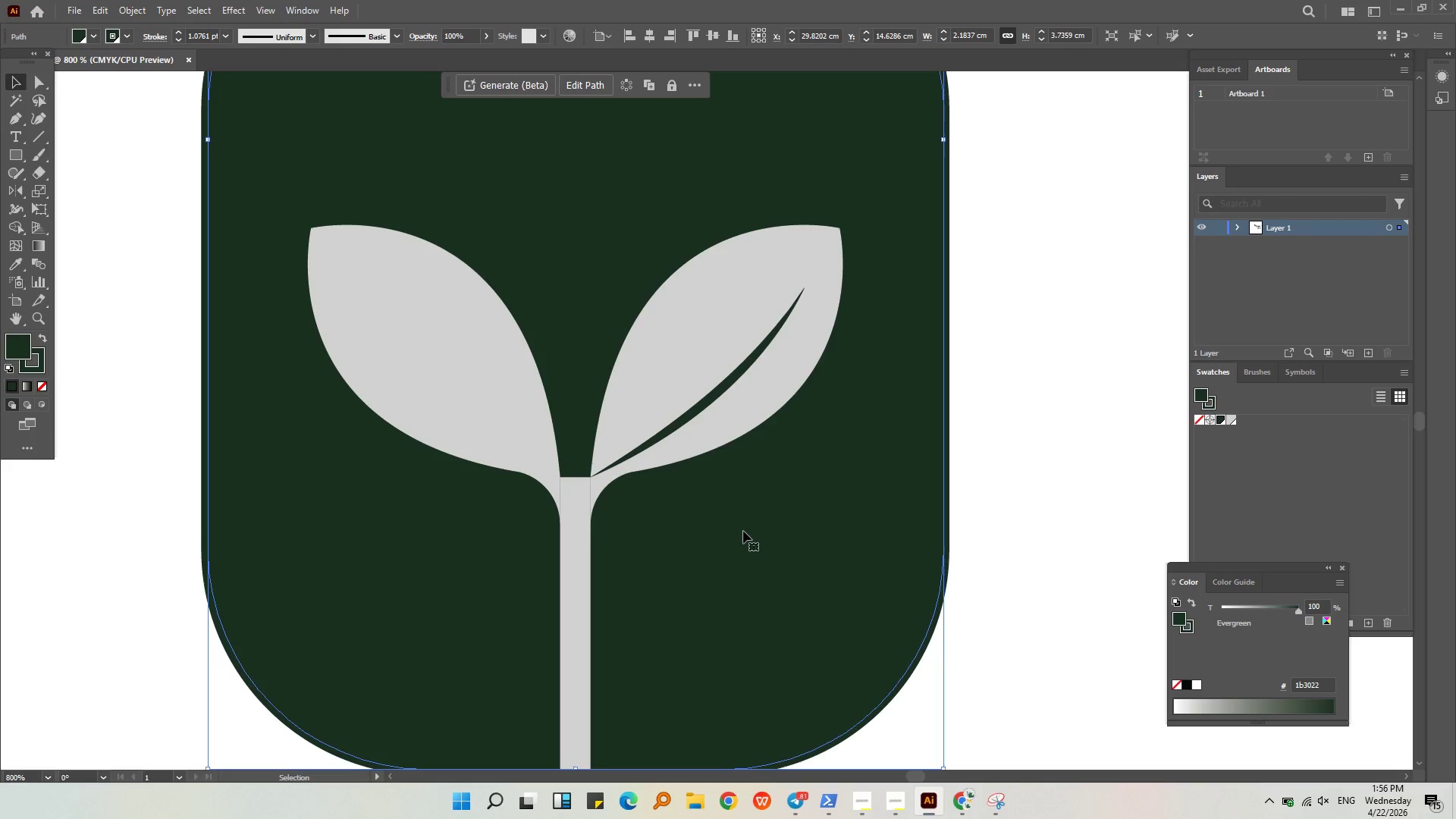 
hold_key(key=AltLeft, duration=0.52)
scroll: coordinate [591, 460], scroll_direction: up, amount: 3.0
 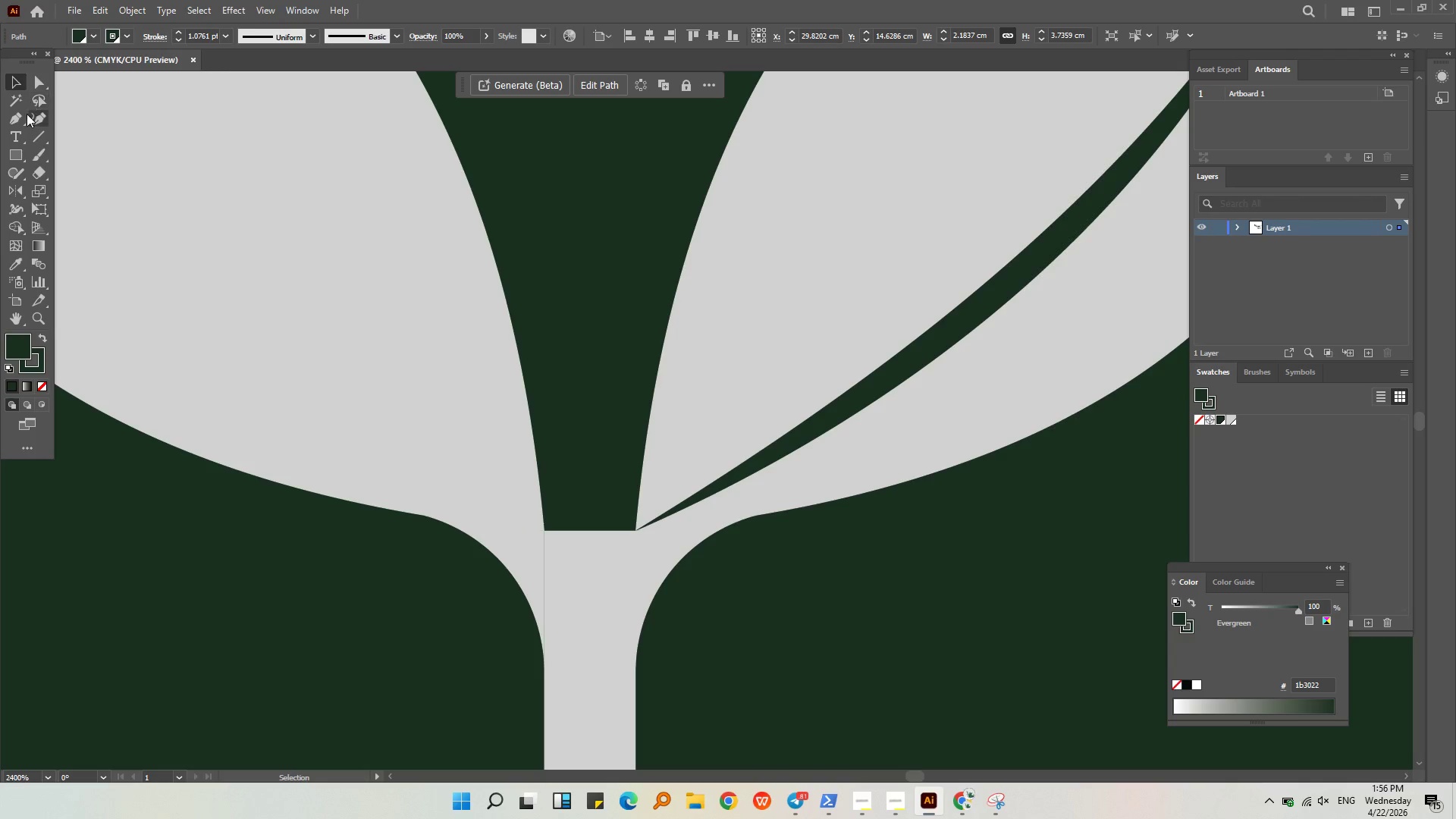 
left_click([17, 117])
 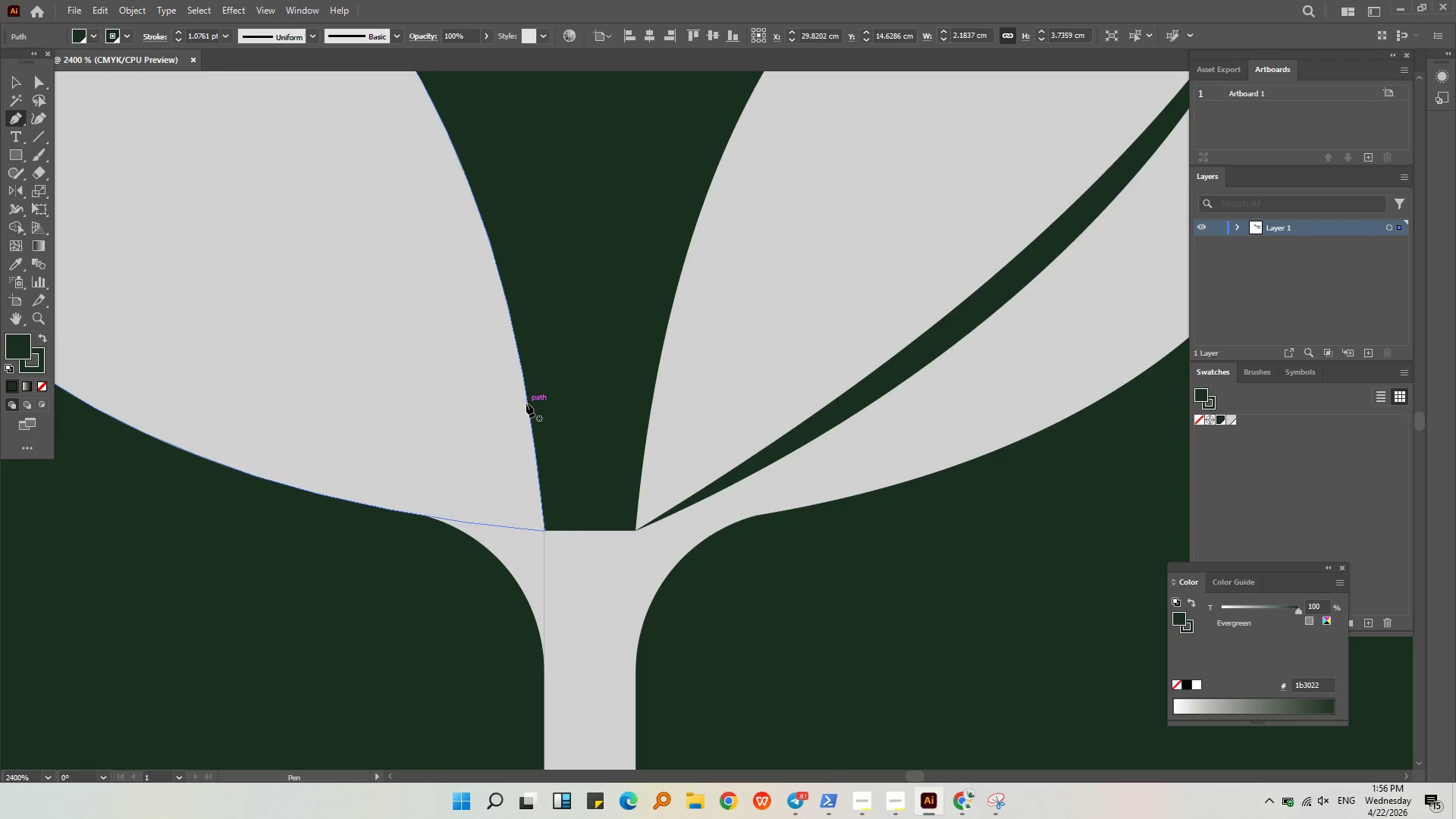 
left_click([526, 403])
 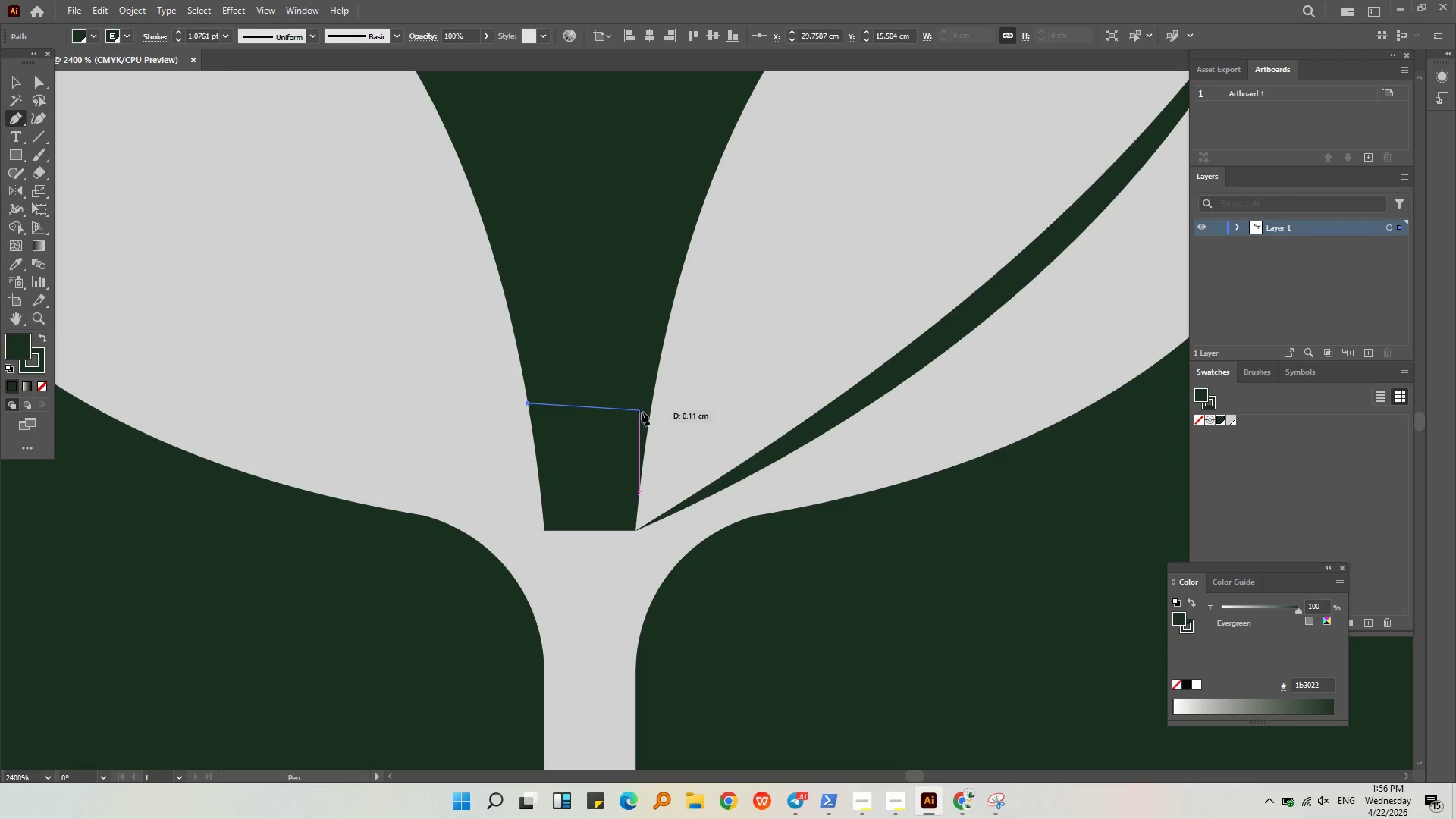 
hold_key(key=ShiftLeft, duration=0.56)
left_click([651, 404])
 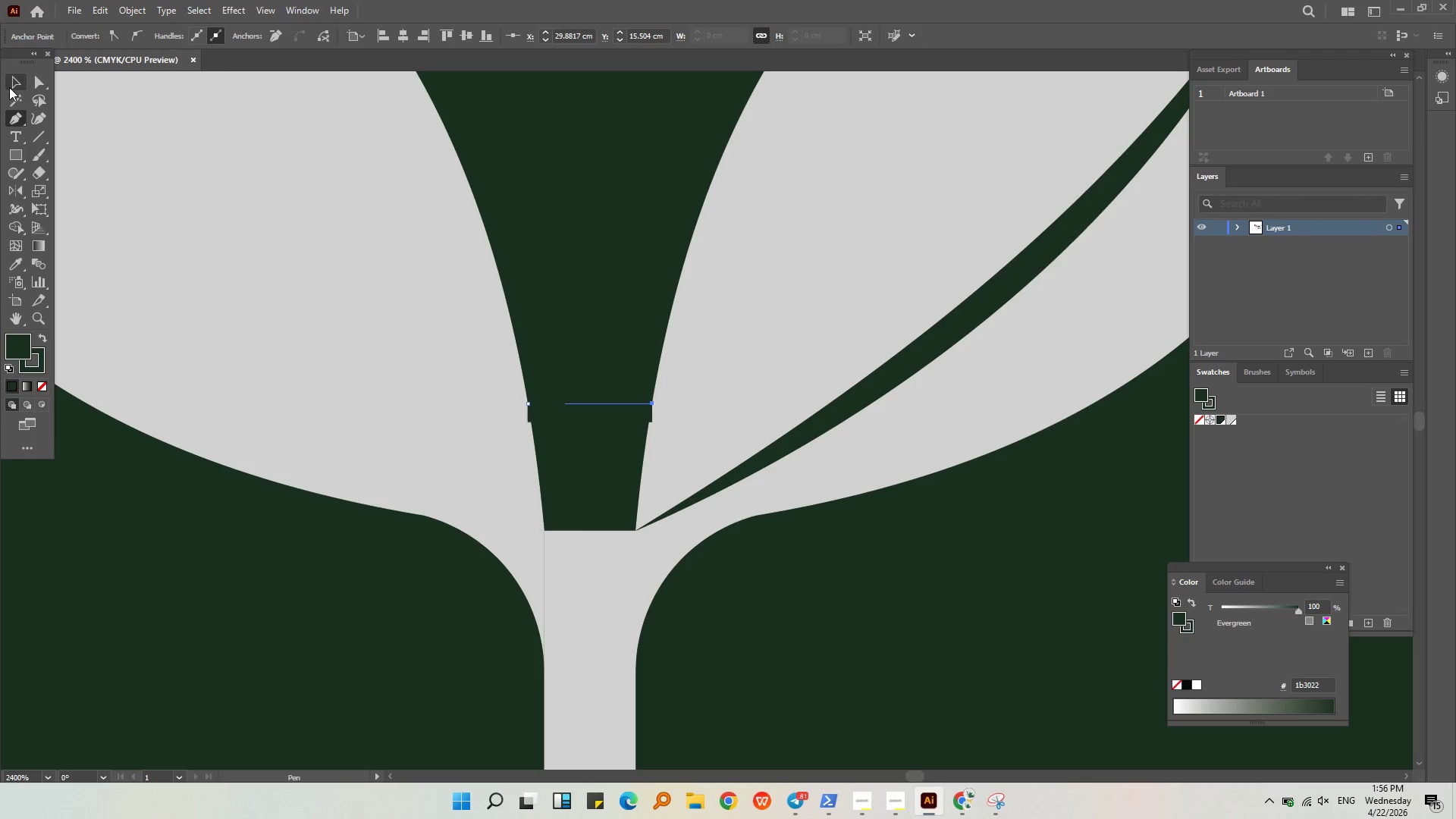 
left_click([10, 83])
 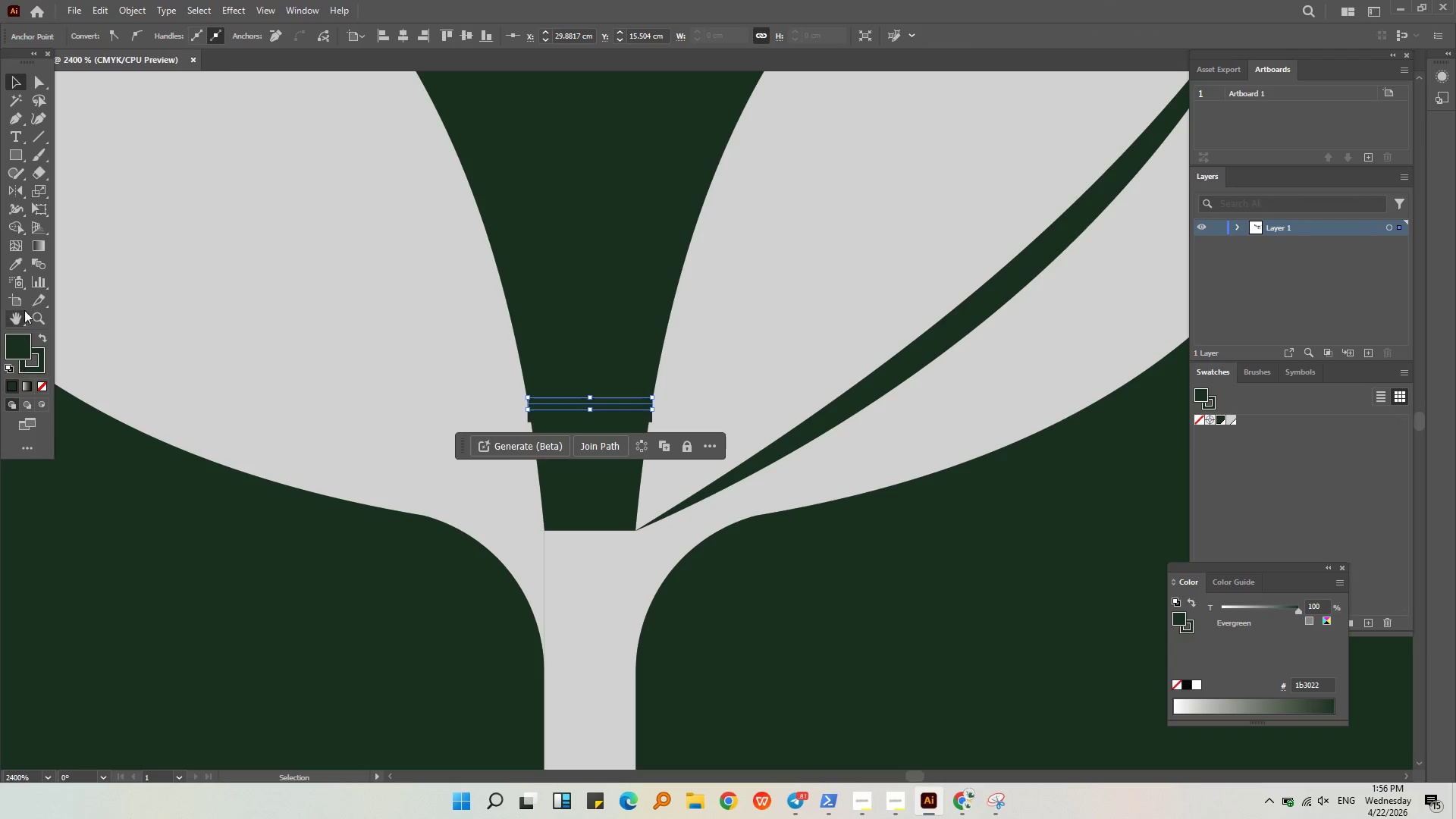 
double_click([431, 474])
 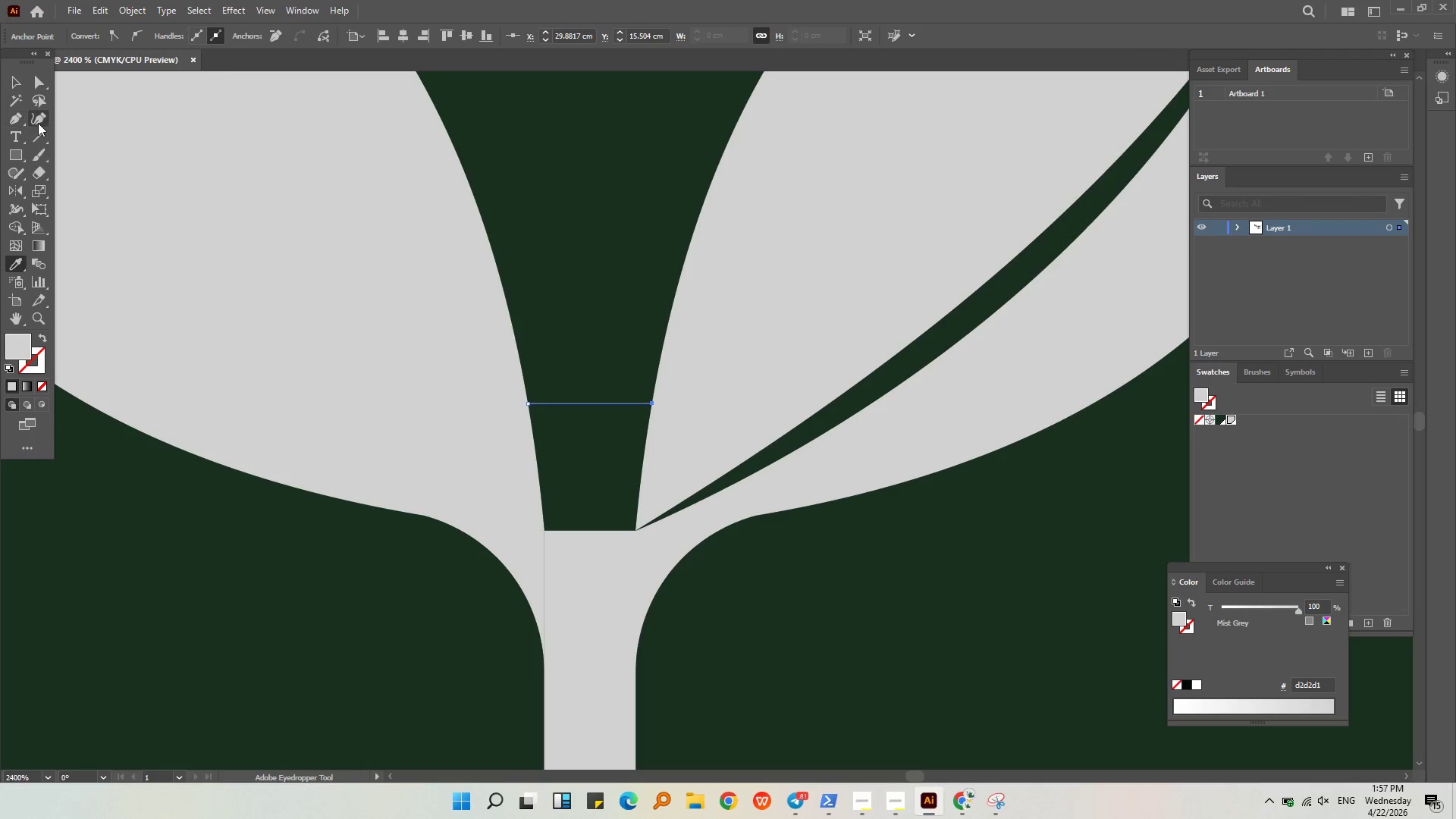 
left_click([38, 122])
 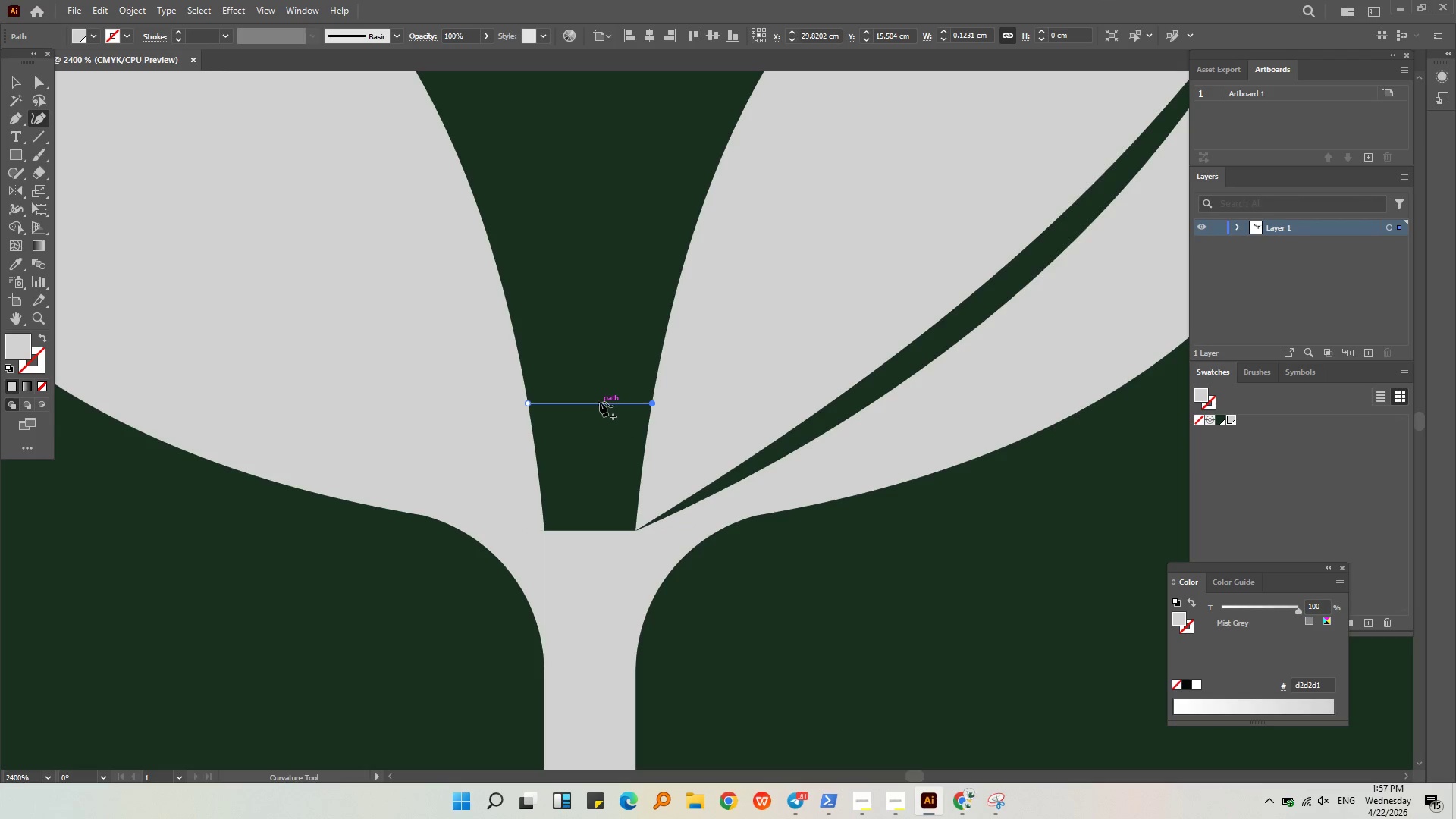 
left_click_drag(start_coordinate=[589, 403], to_coordinate=[594, 460])
 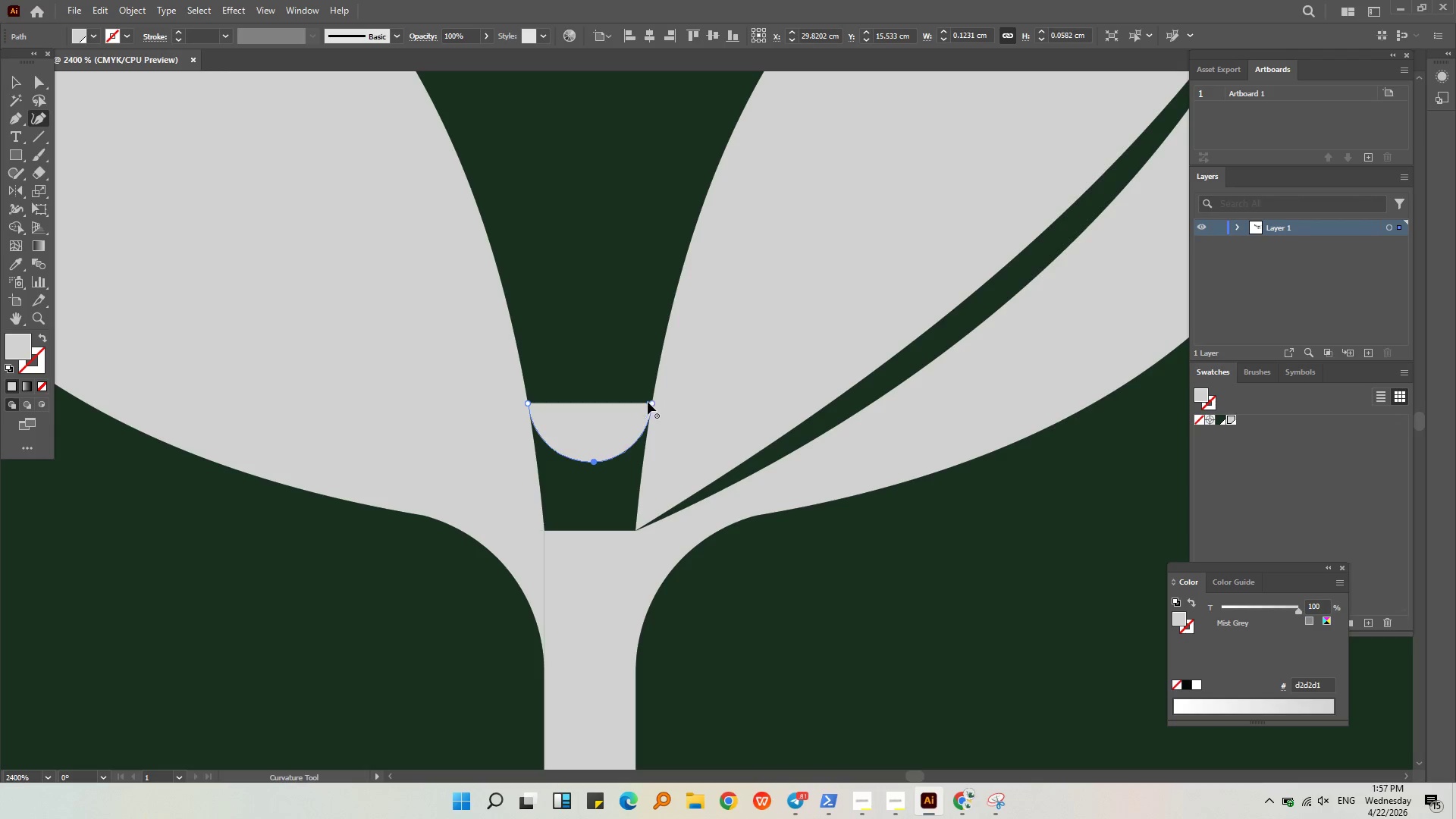 
key(Control+Z)
 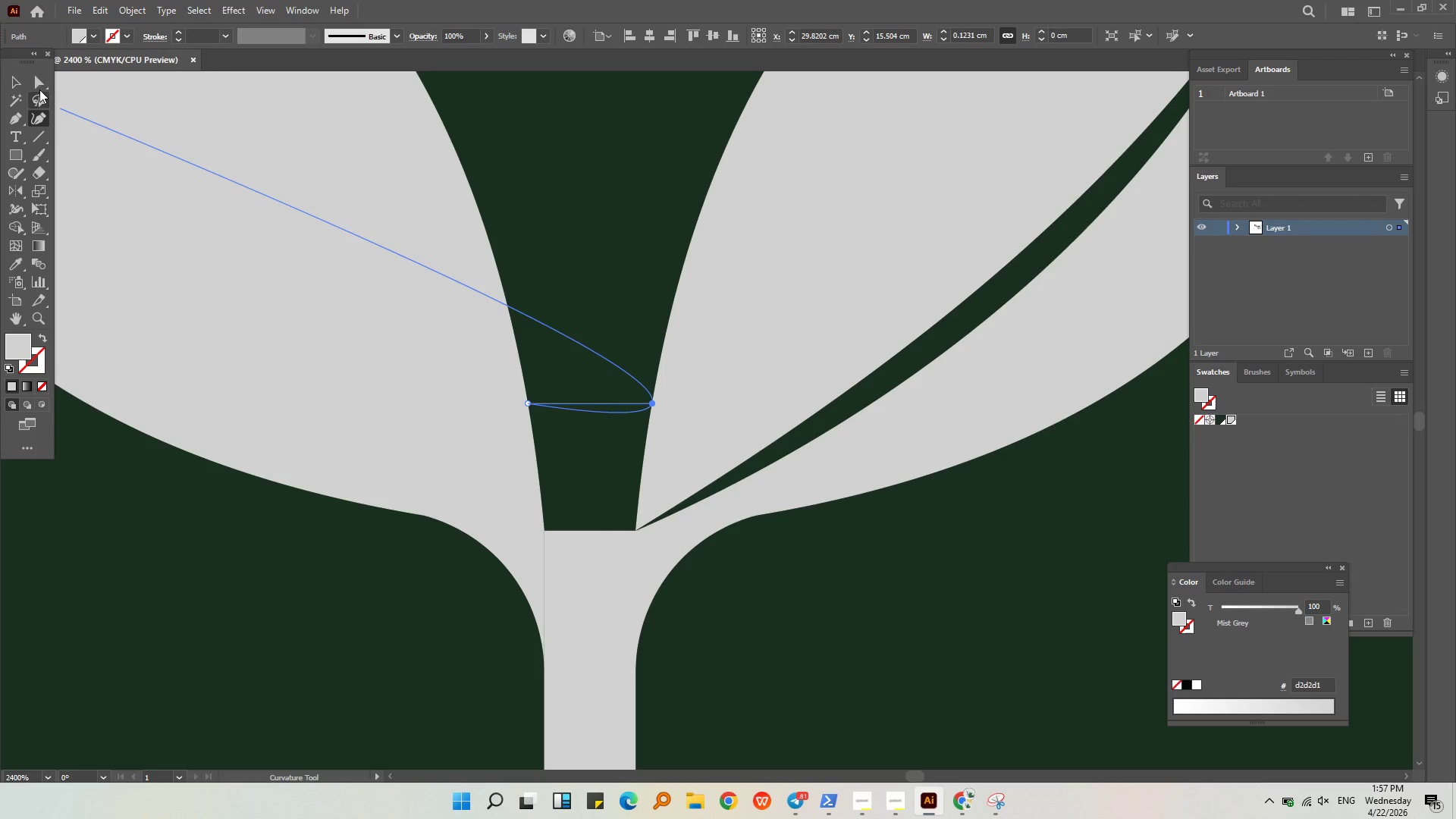 
left_click([10, 118])
 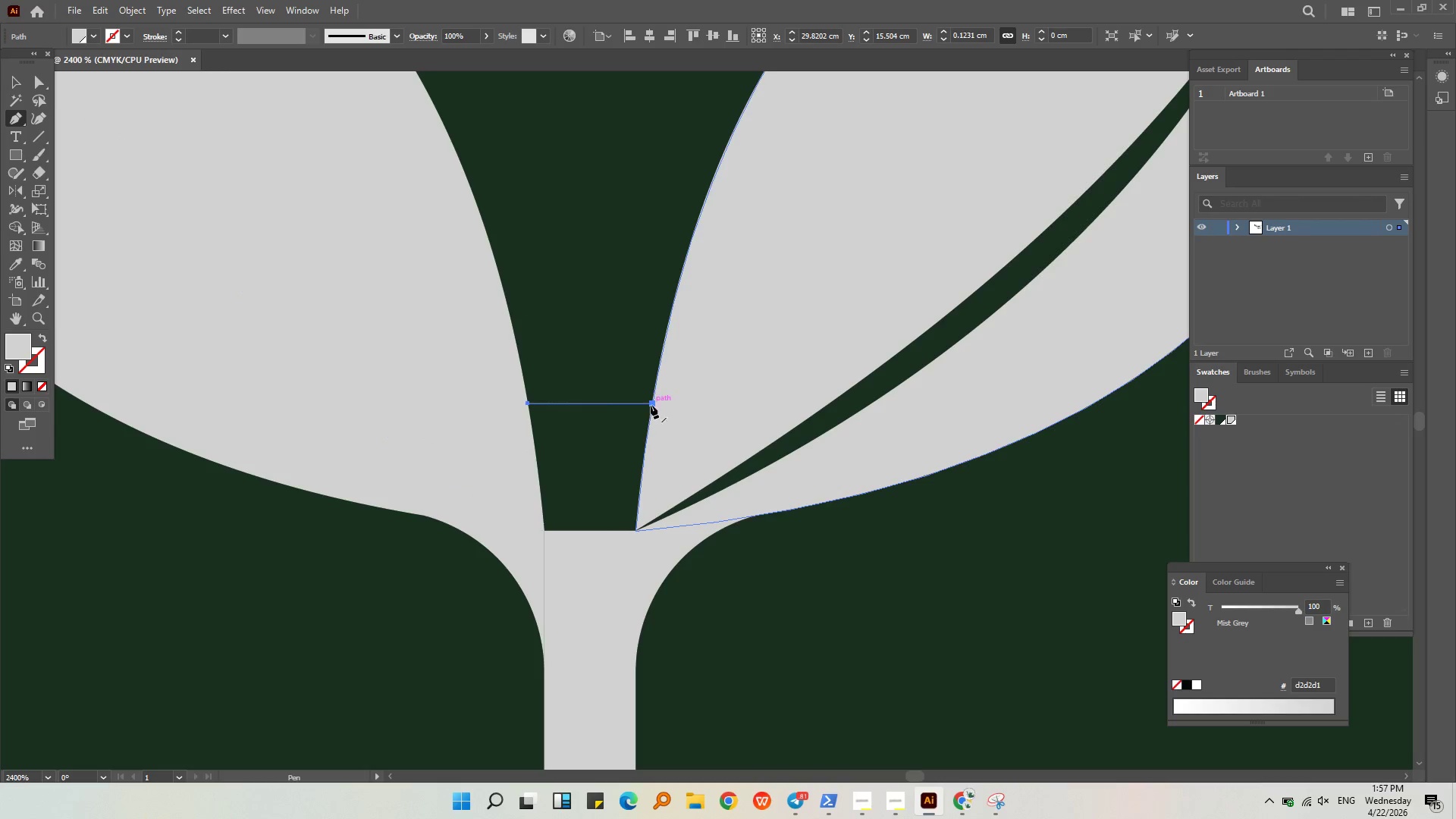 
left_click([651, 405])
 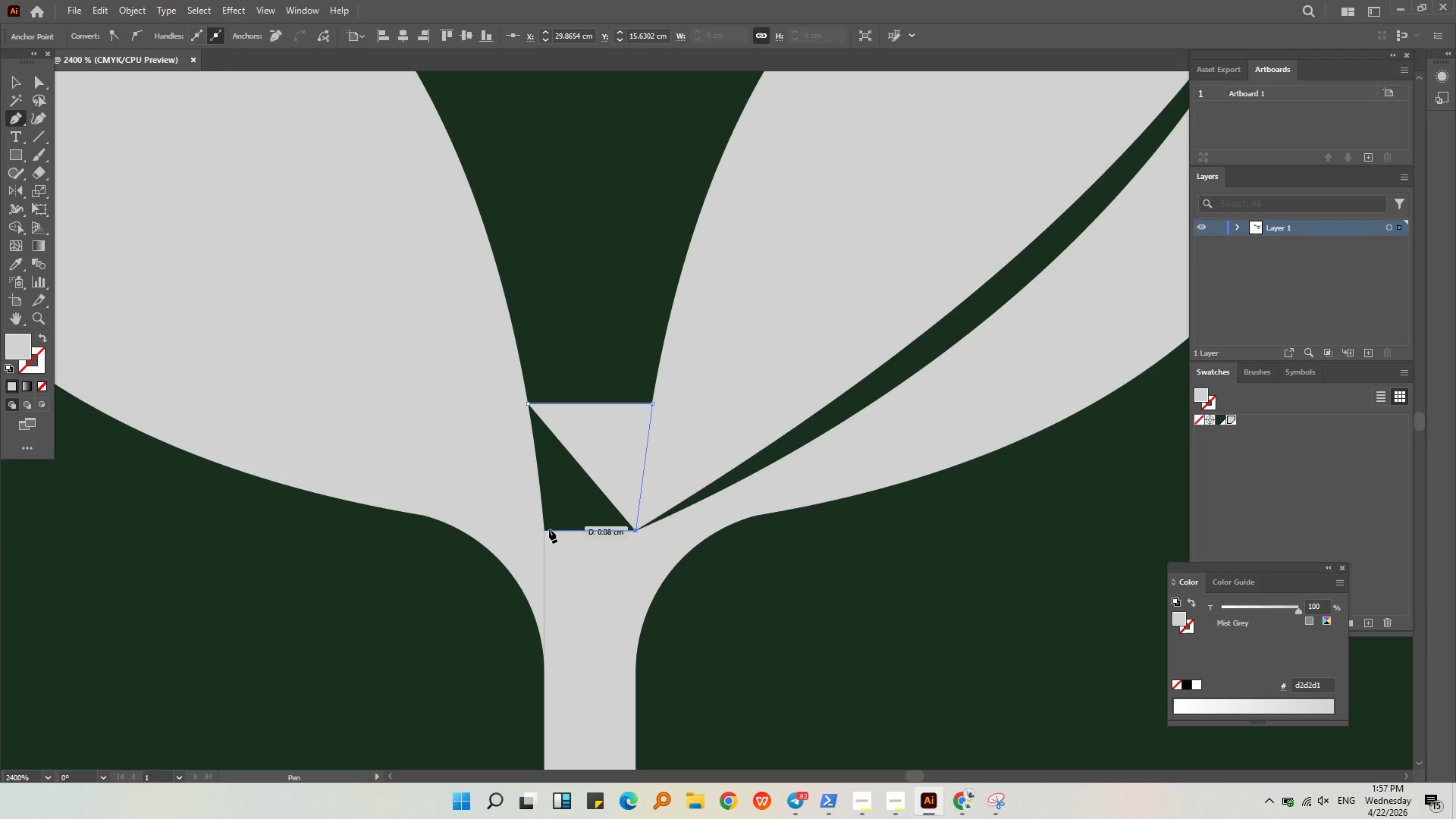 
left_click([544, 533])
 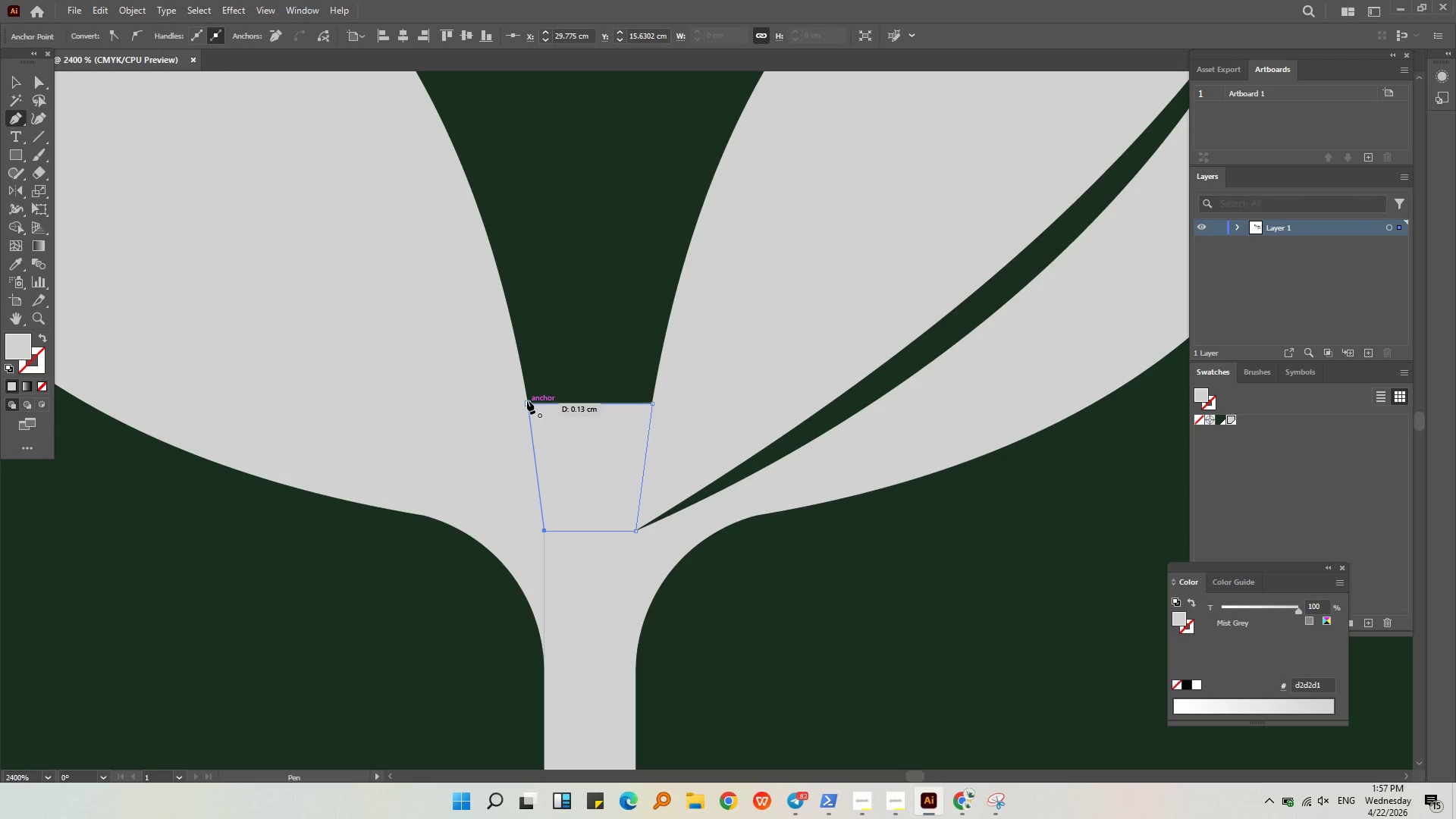 
left_click([526, 403])
 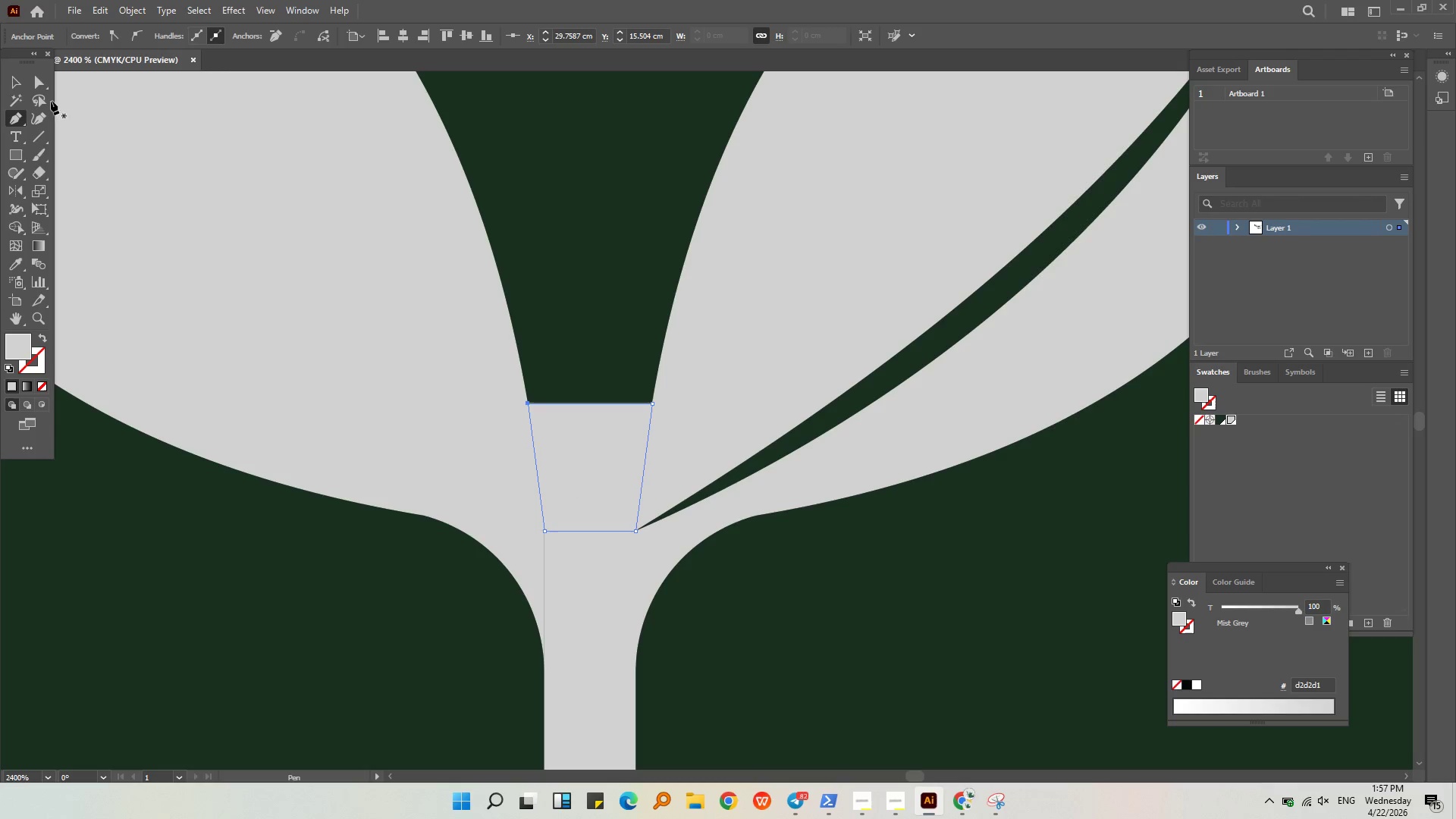 
left_click([8, 79])
 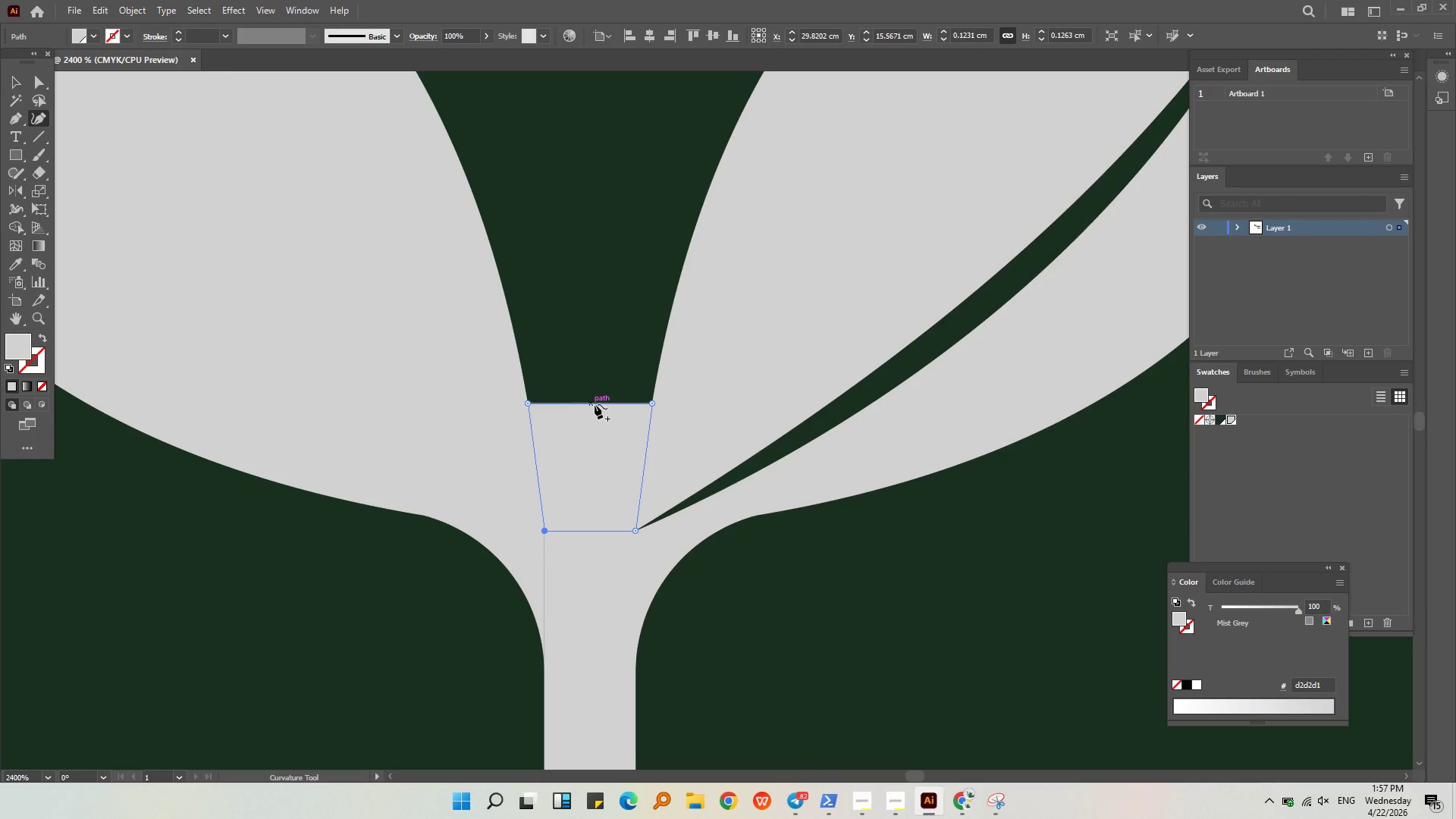 
left_click_drag(start_coordinate=[589, 404], to_coordinate=[592, 453])
 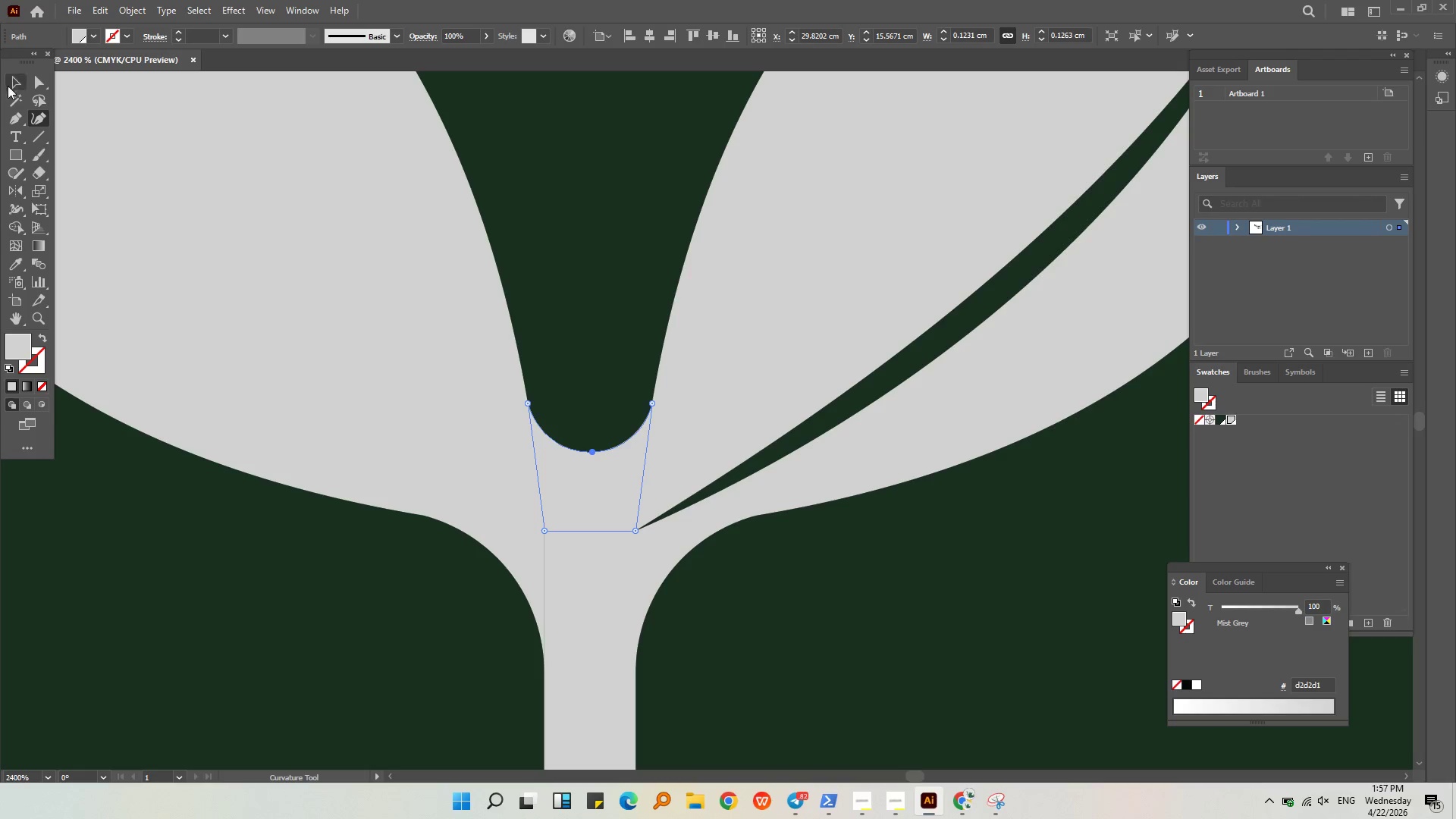 
left_click([11, 80])
 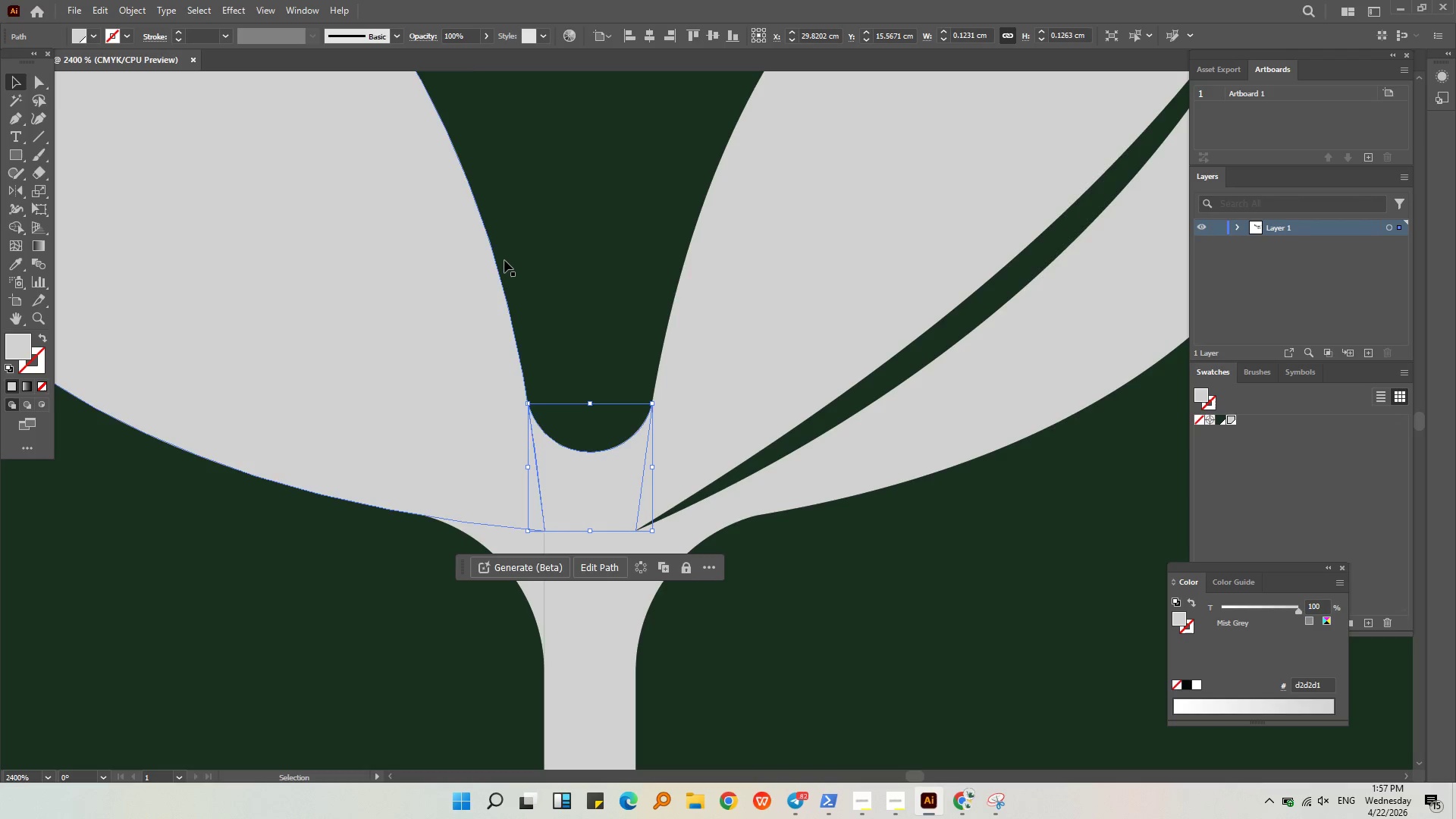 
hold_key(key=AltLeft, duration=0.45)
scroll: coordinate [505, 260], scroll_direction: down, amount: 1.0
 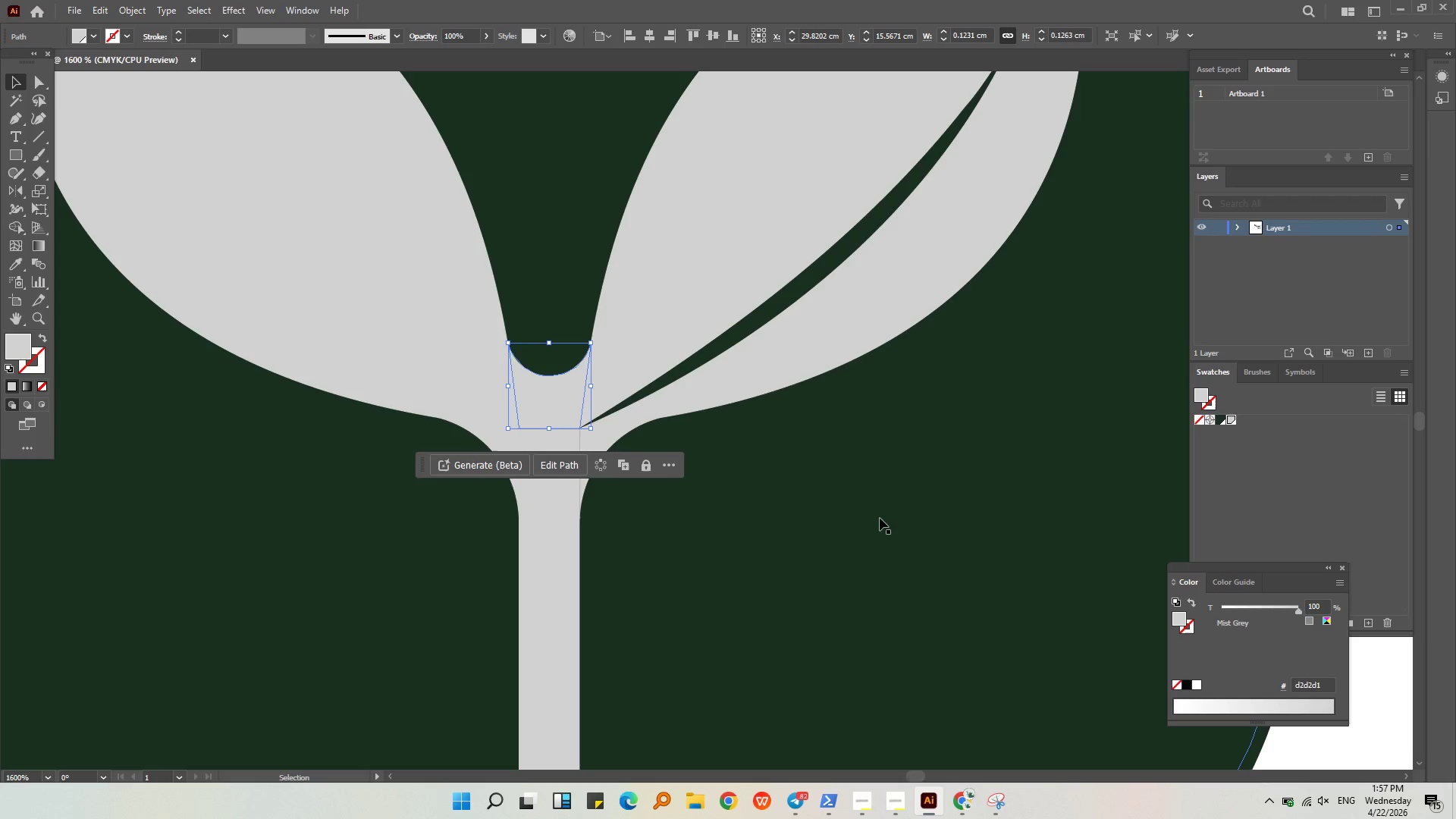 
left_click([880, 519])
 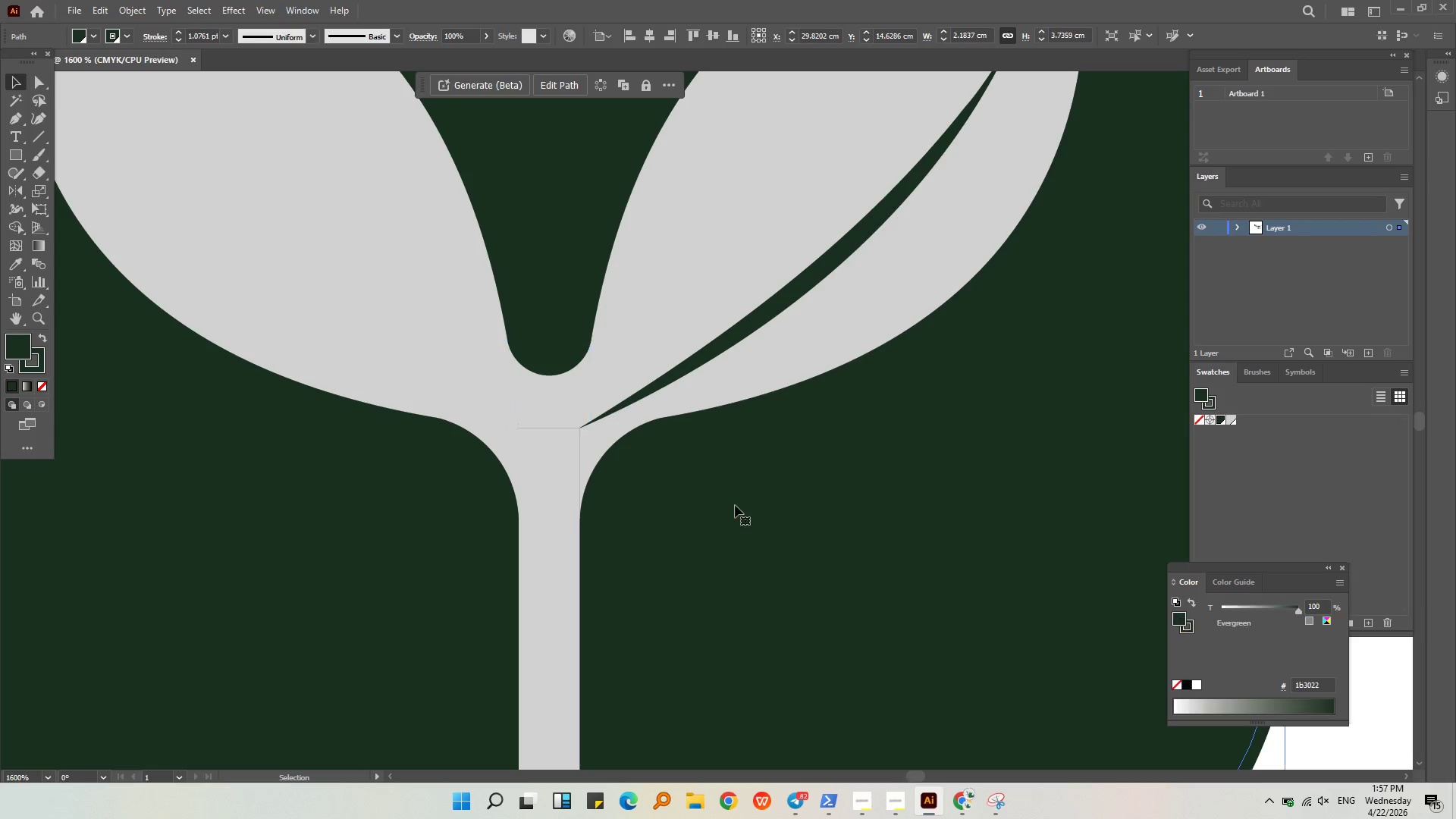 
hold_key(key=AltLeft, duration=0.81)
scroll: coordinate [596, 472], scroll_direction: down, amount: 3.0
 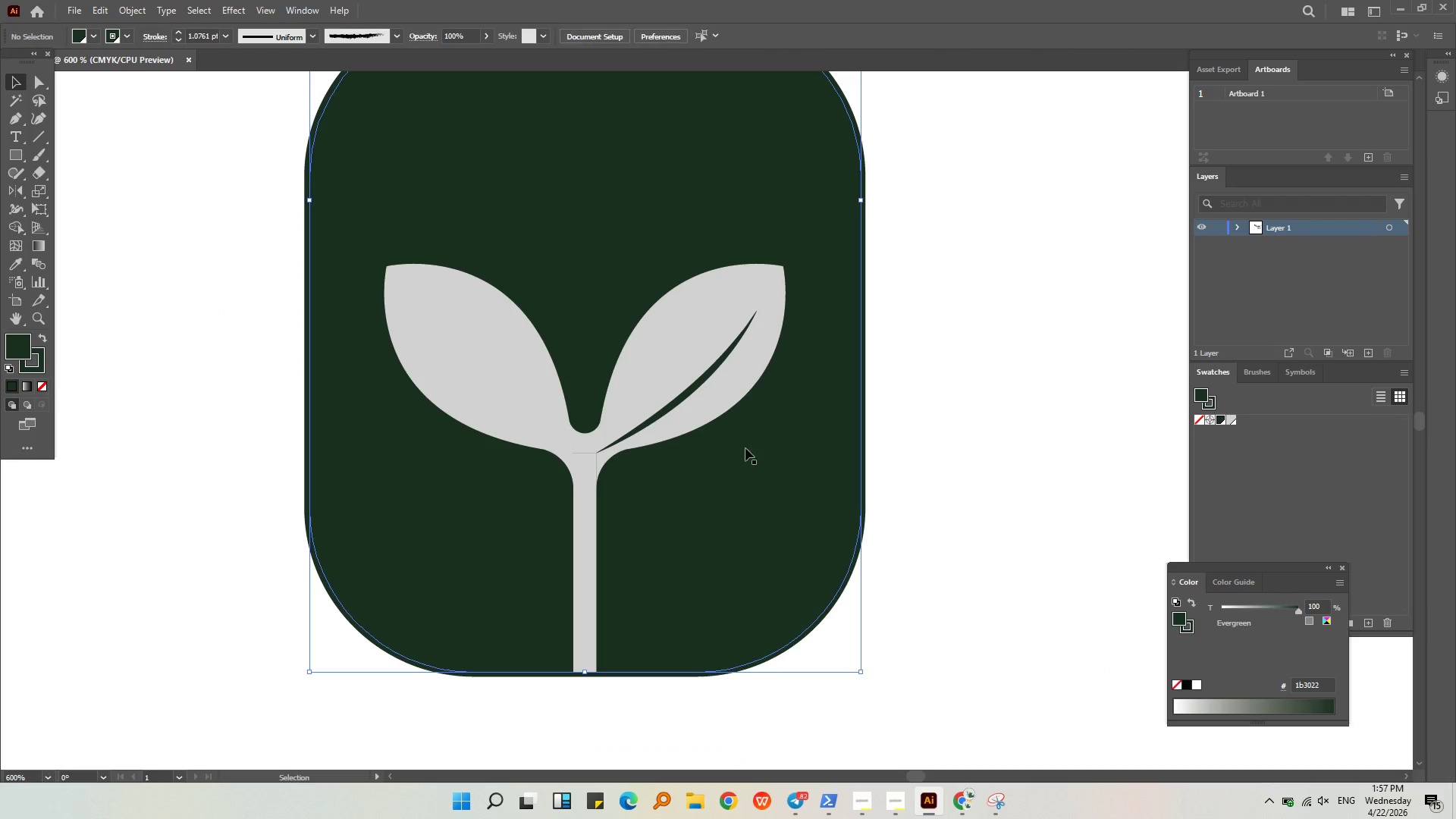 
hold_key(key=AltLeft, duration=0.36)
scroll: coordinate [589, 467], scroll_direction: up, amount: 3.0
 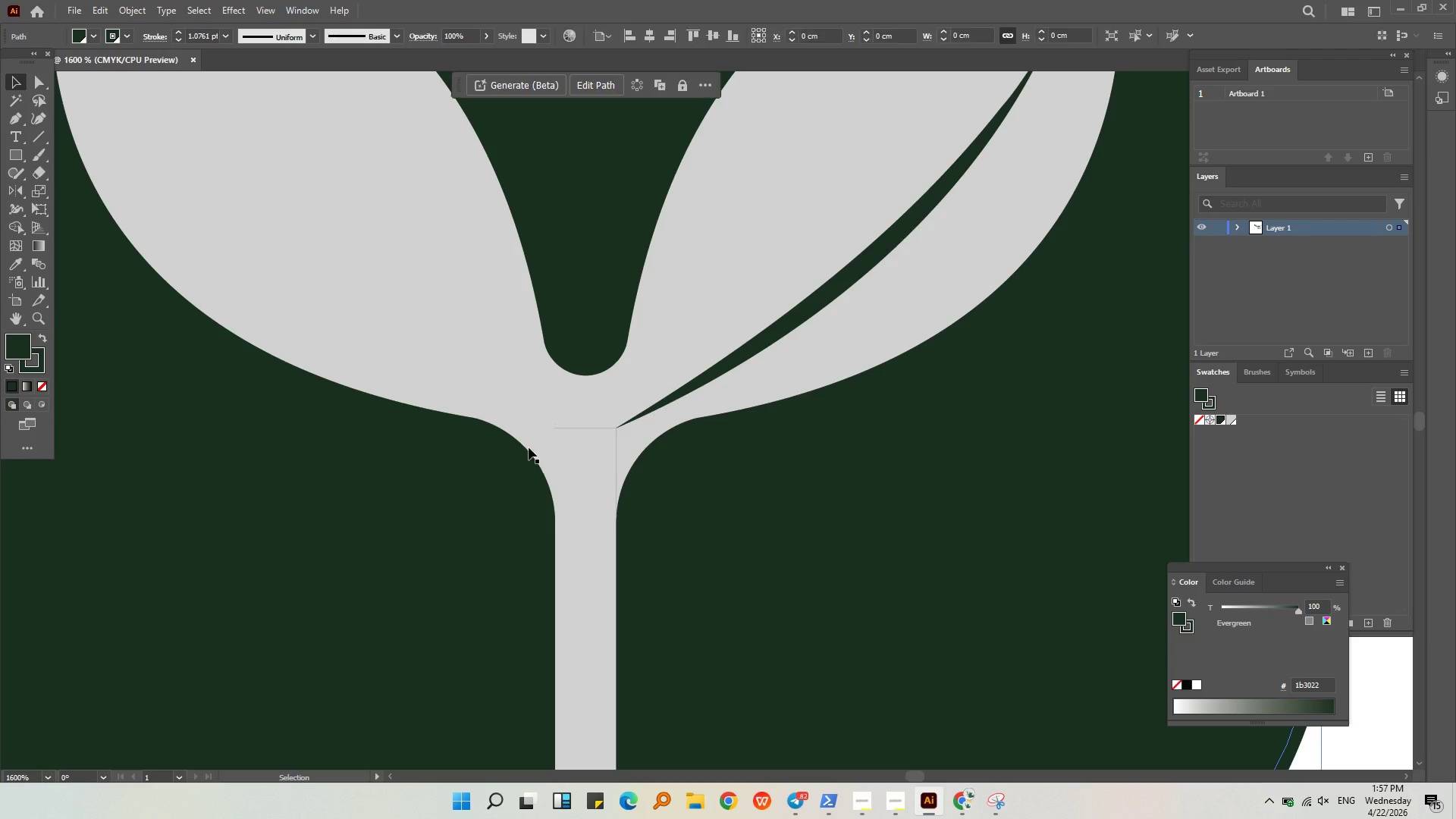 
double_click([533, 447])
 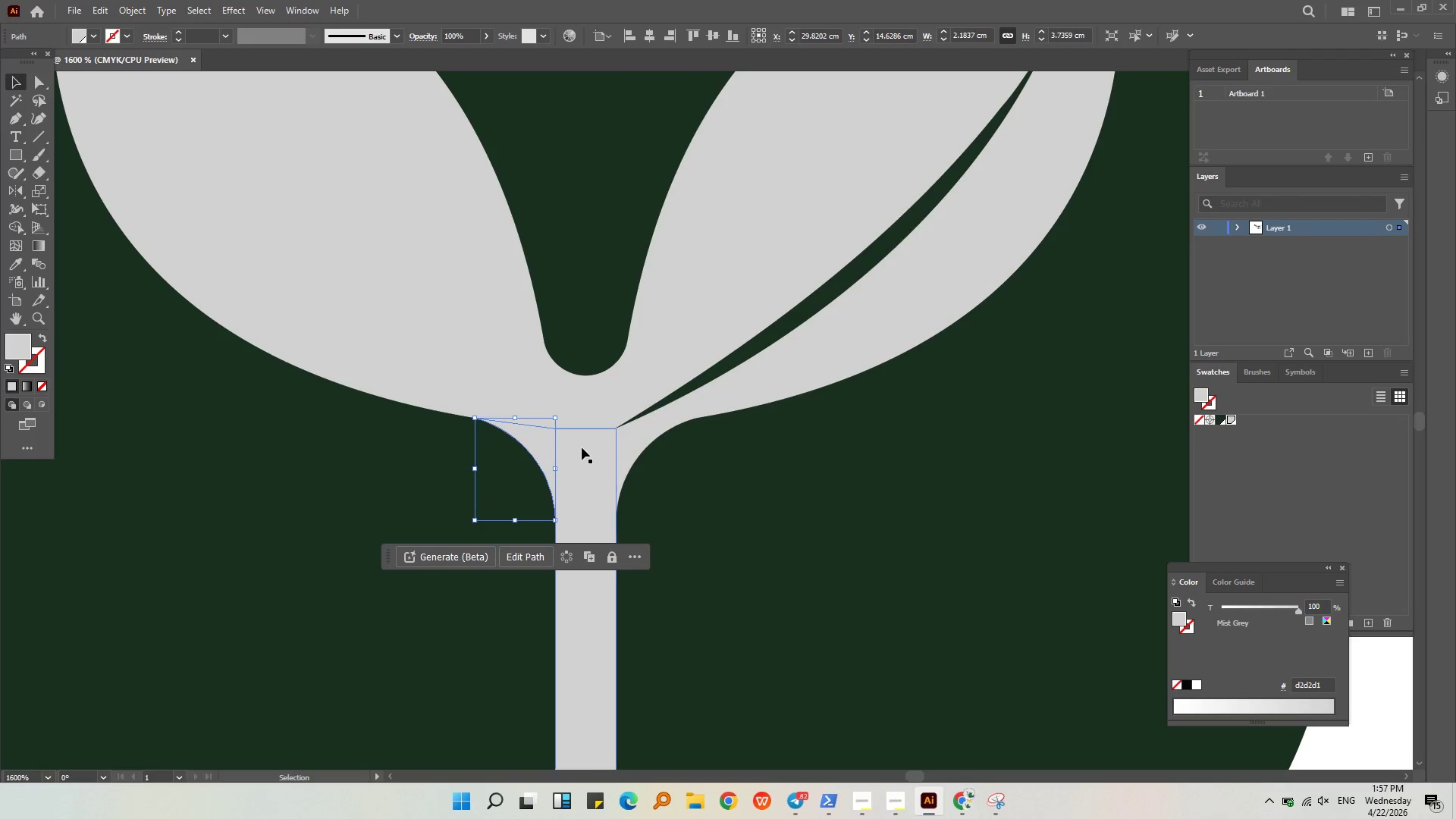 
hold_key(key=ShiftLeft, duration=0.77)
triple_click([582, 447])
 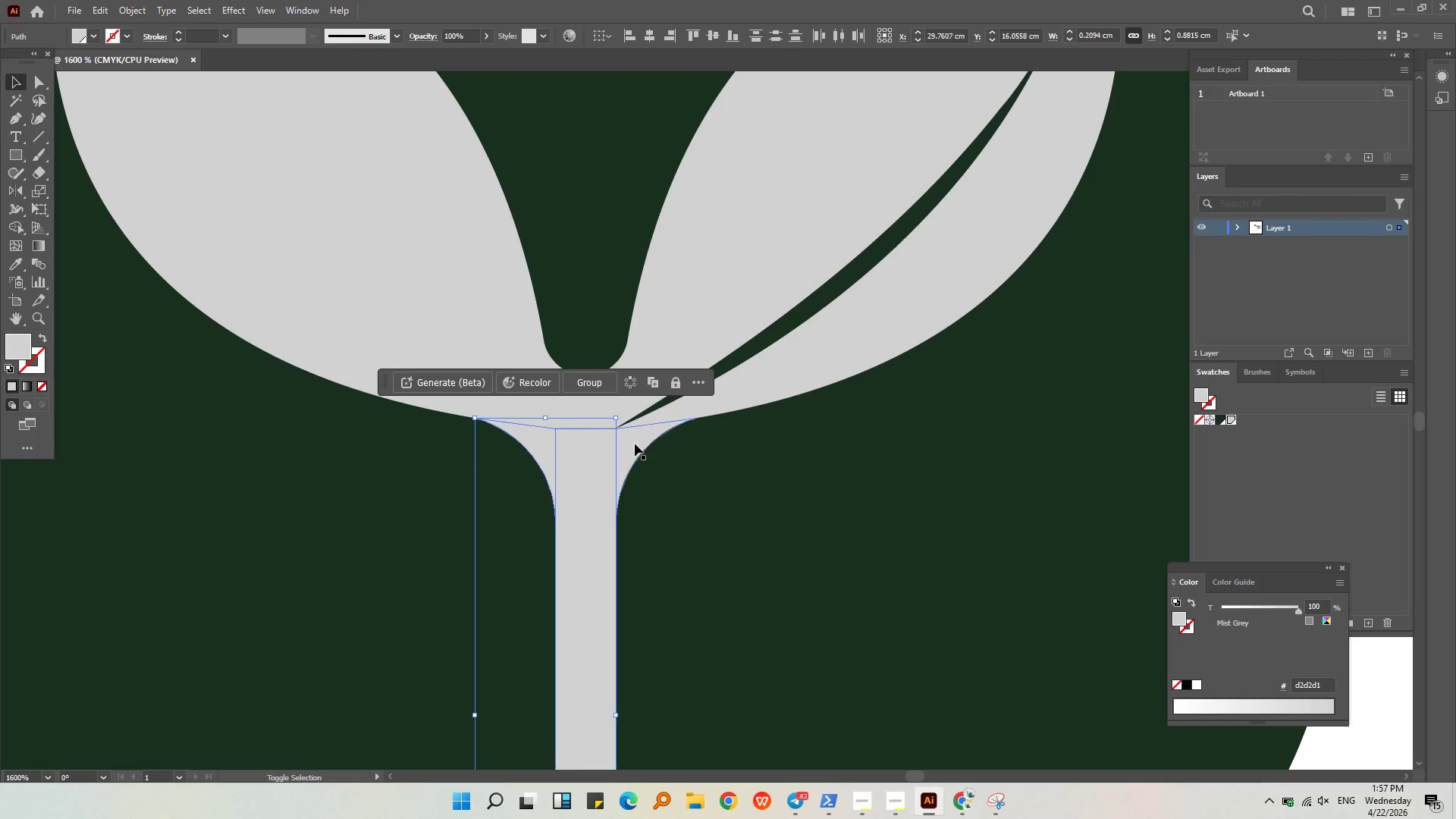 
triple_click([635, 444])
 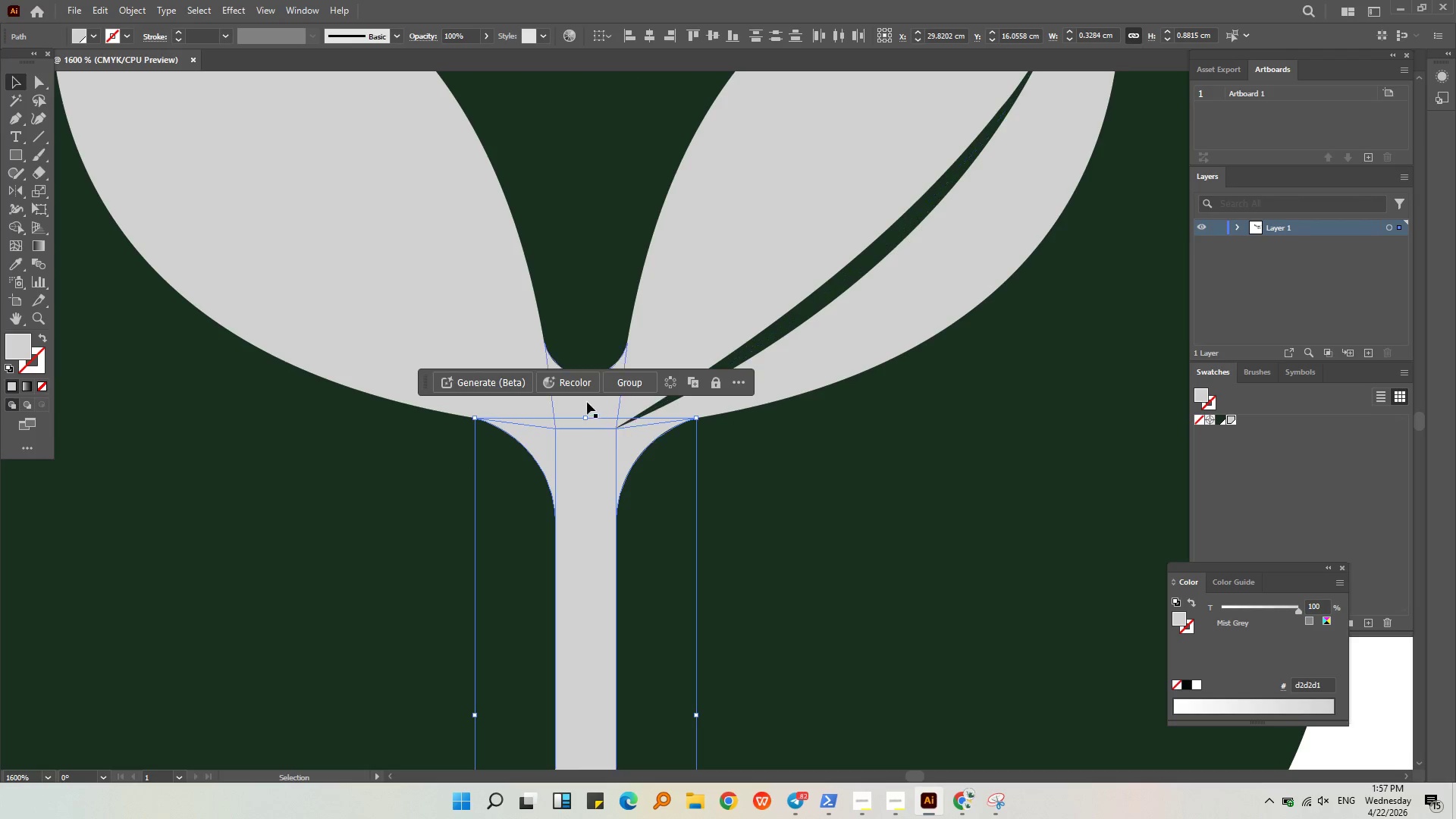 
hold_key(key=ShiftLeft, duration=0.66)
left_click([592, 411])
 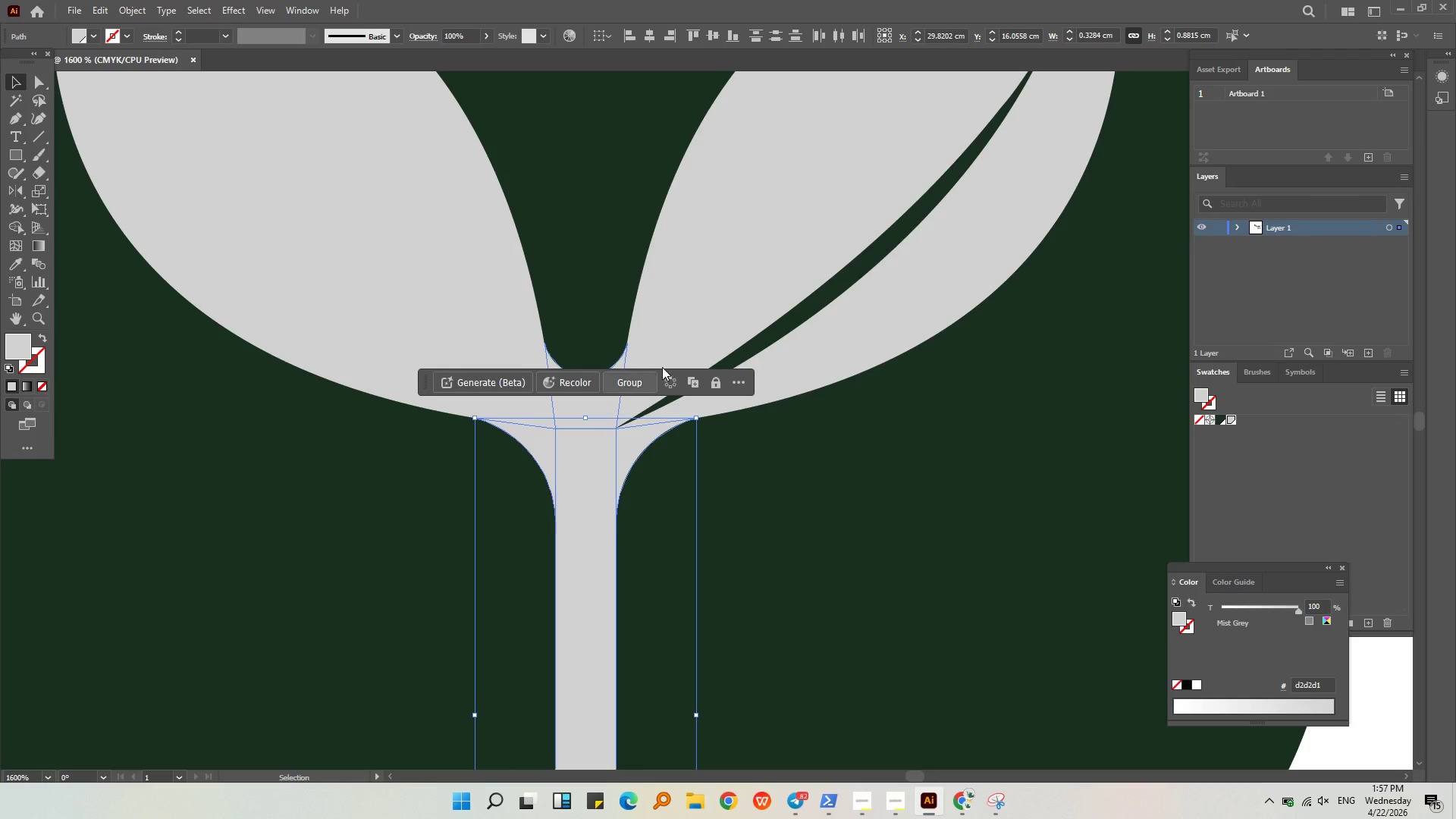 
hold_key(key=ShiftLeft, duration=0.34)
 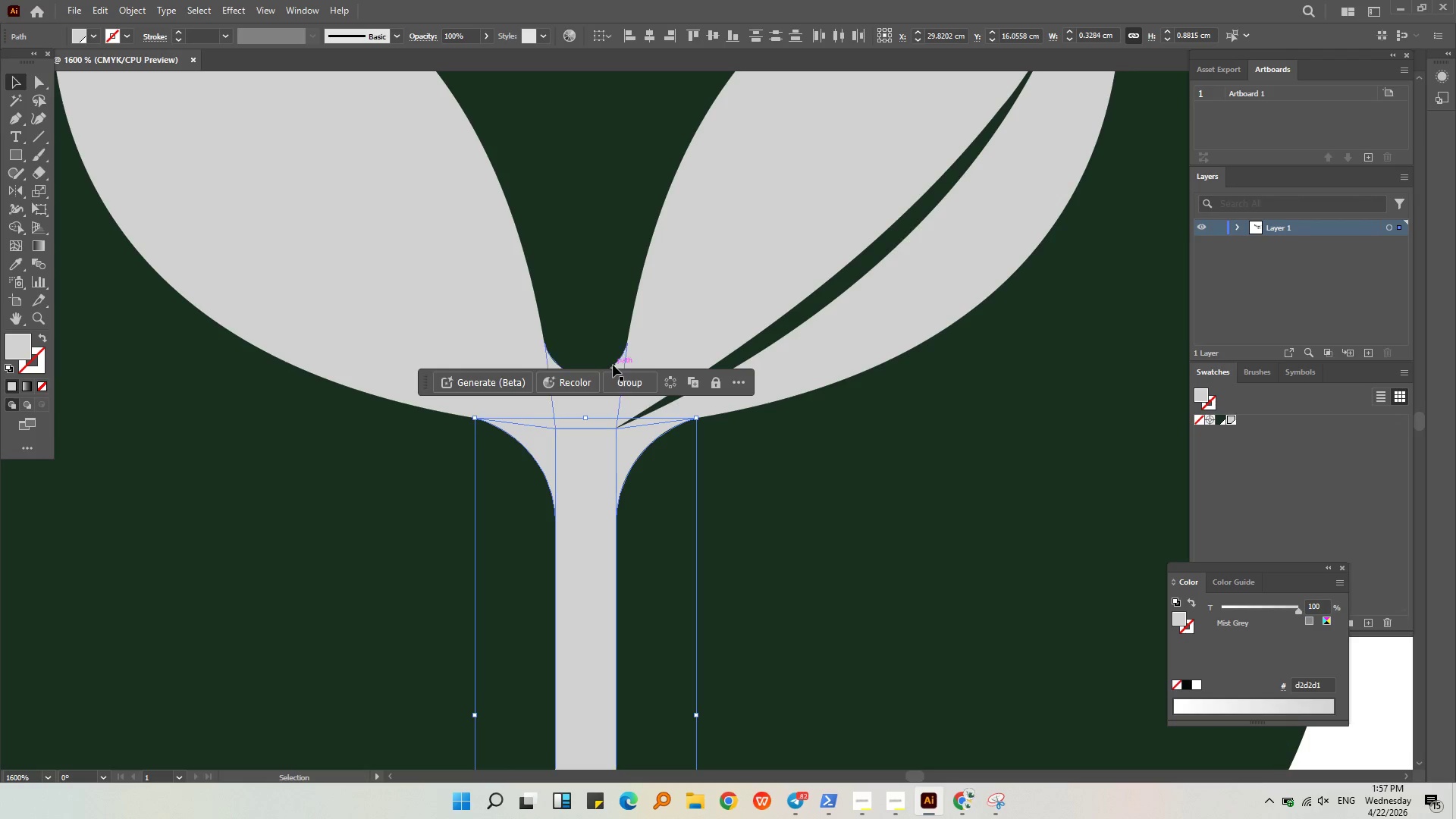 
hold_key(key=AltLeft, duration=0.41)
scroll: coordinate [600, 370], scroll_direction: up, amount: 2.0
 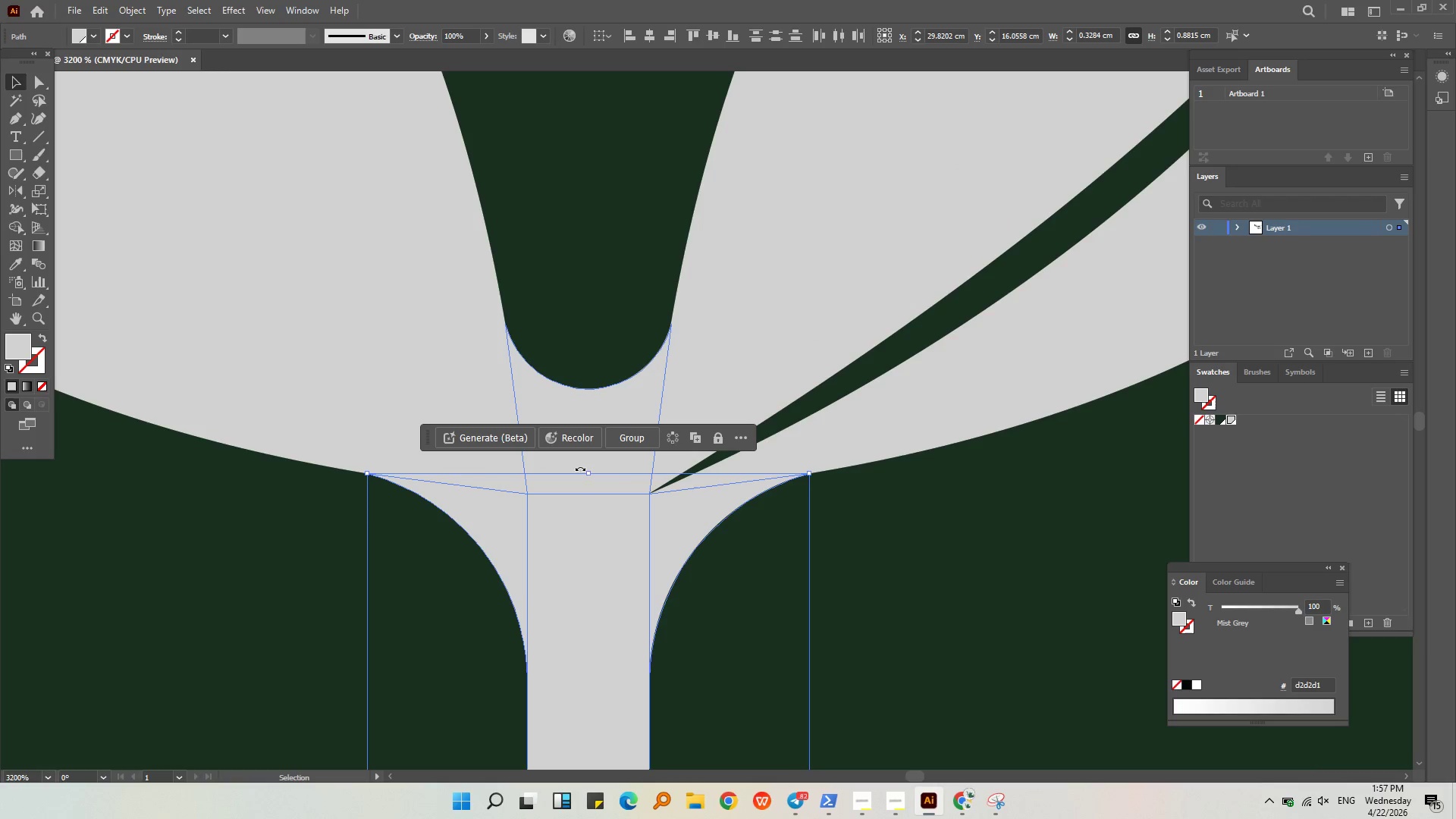 
hold_key(key=ShiftLeft, duration=0.81)
left_click([595, 463])
 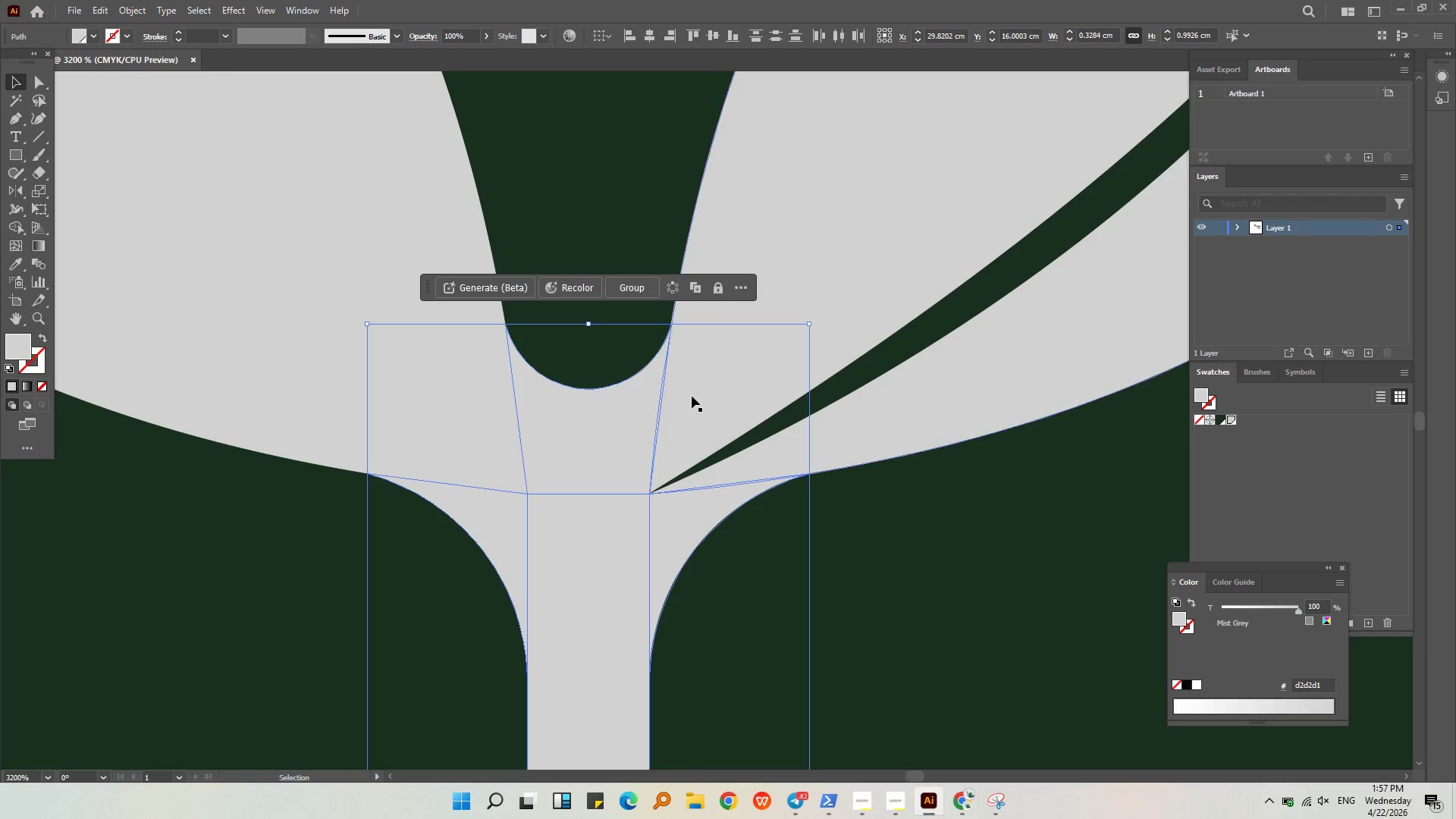 
hold_key(key=ShiftLeft, duration=2.27)
left_click([705, 370])
 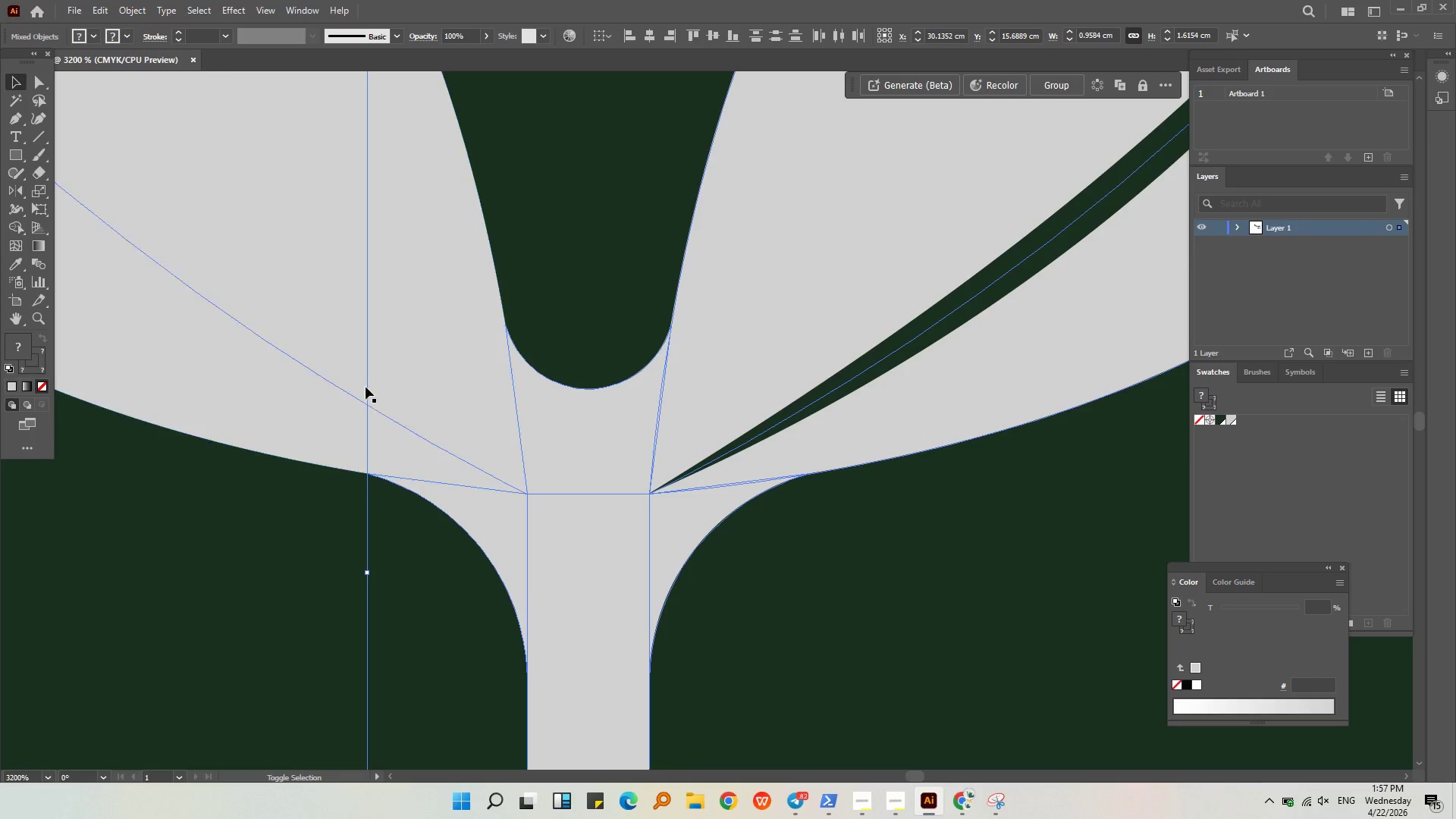 
left_click([331, 388])
 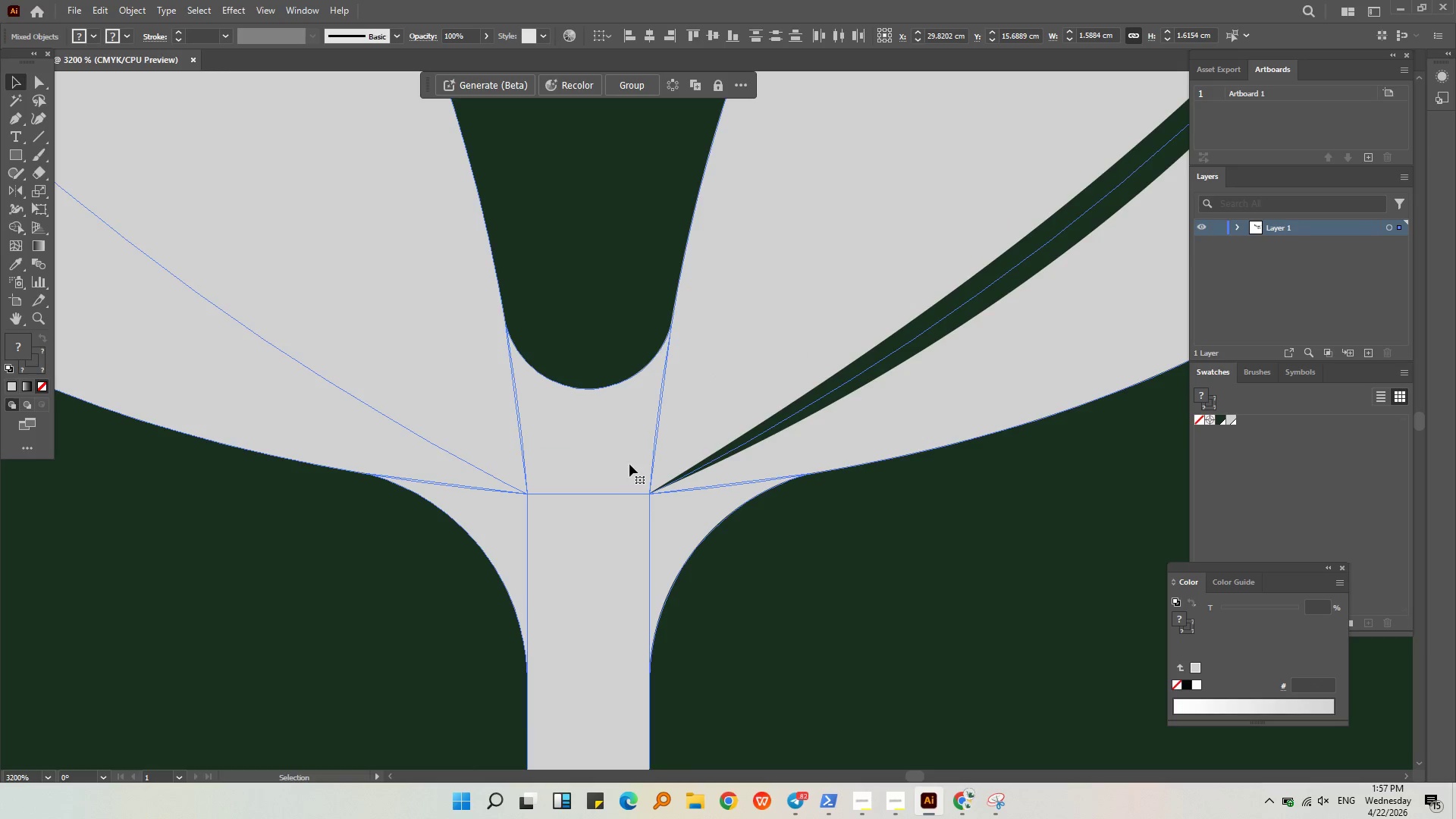 
hold_key(key=AltLeft, duration=0.64)
scroll: coordinate [571, 463], scroll_direction: down, amount: 2.0
 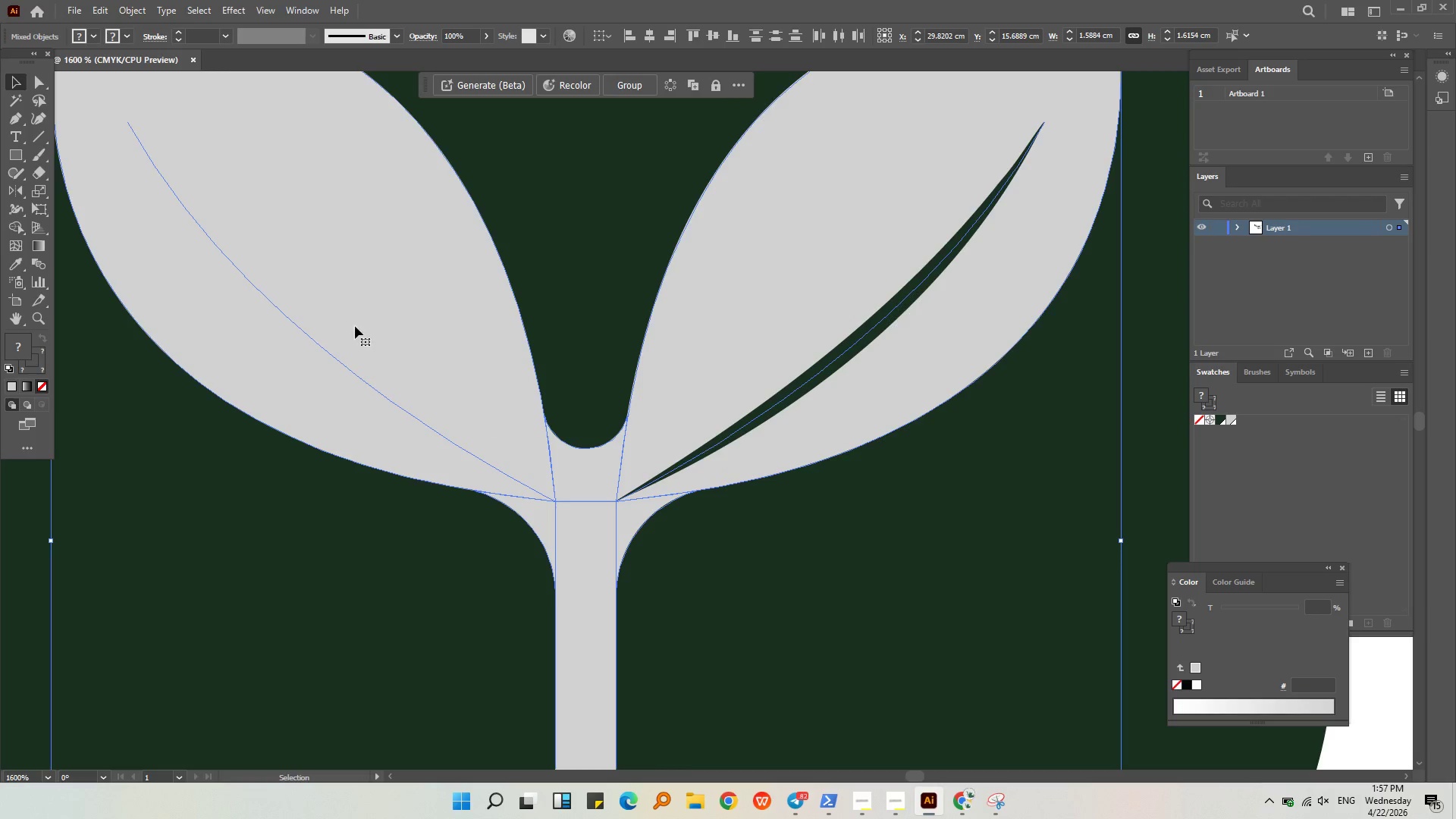 
hold_key(key=ShiftLeft, duration=1.12)
 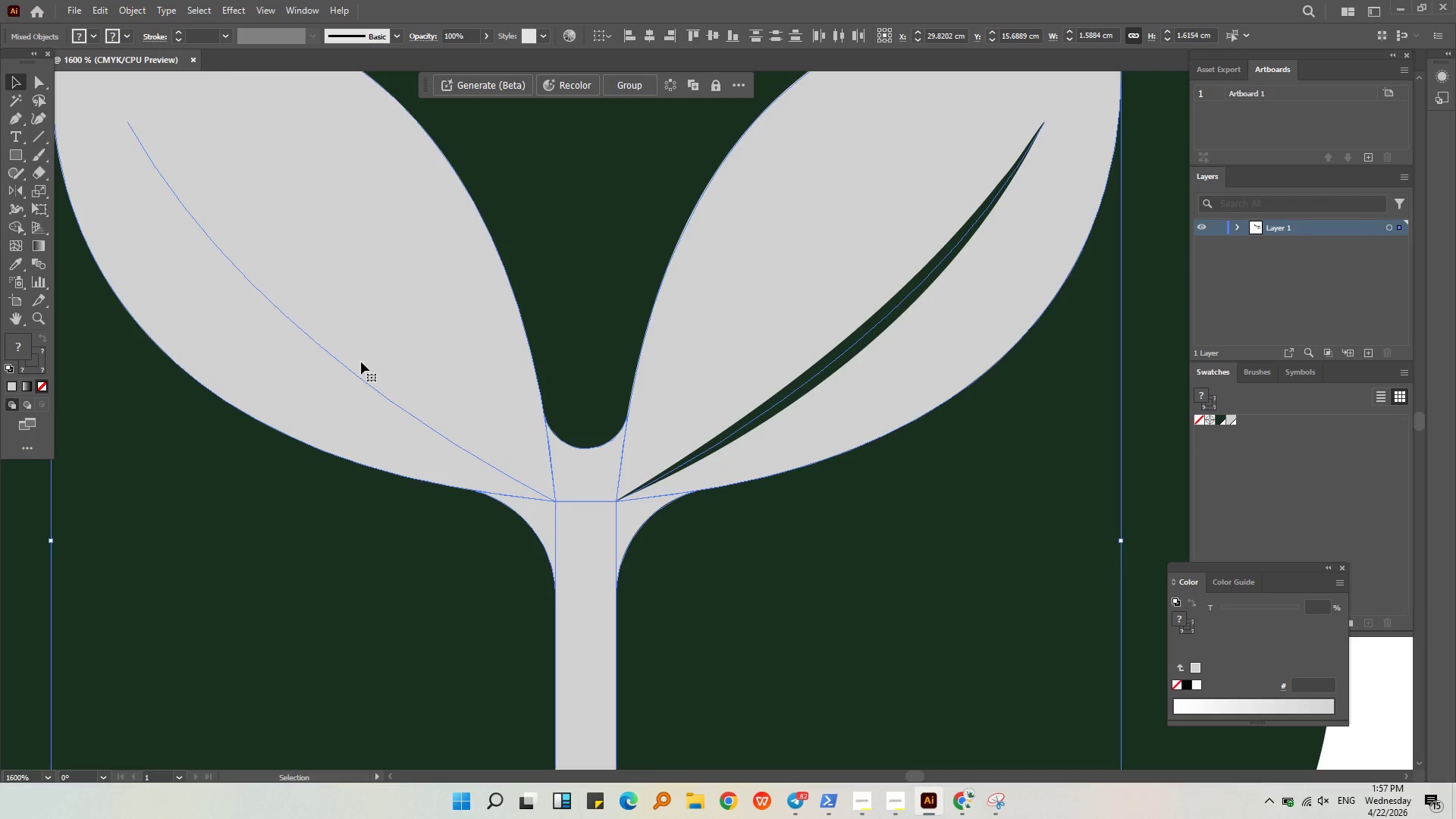 
hold_key(key=ShiftLeft, duration=1.05)
left_click_drag(start_coordinate=[350, 369], to_coordinate=[15, 230])
 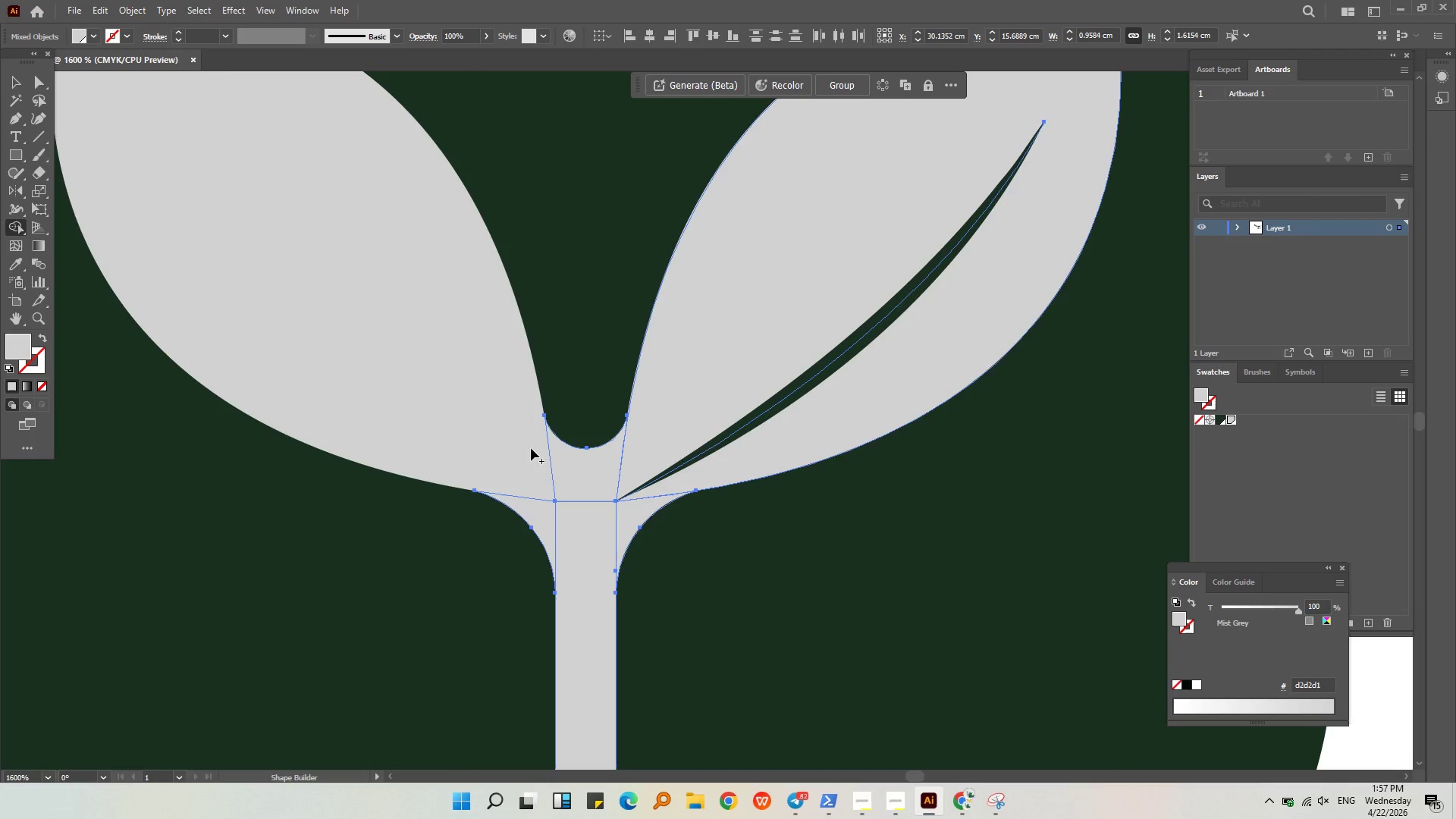 
hold_key(key=ShiftLeft, duration=0.83)
 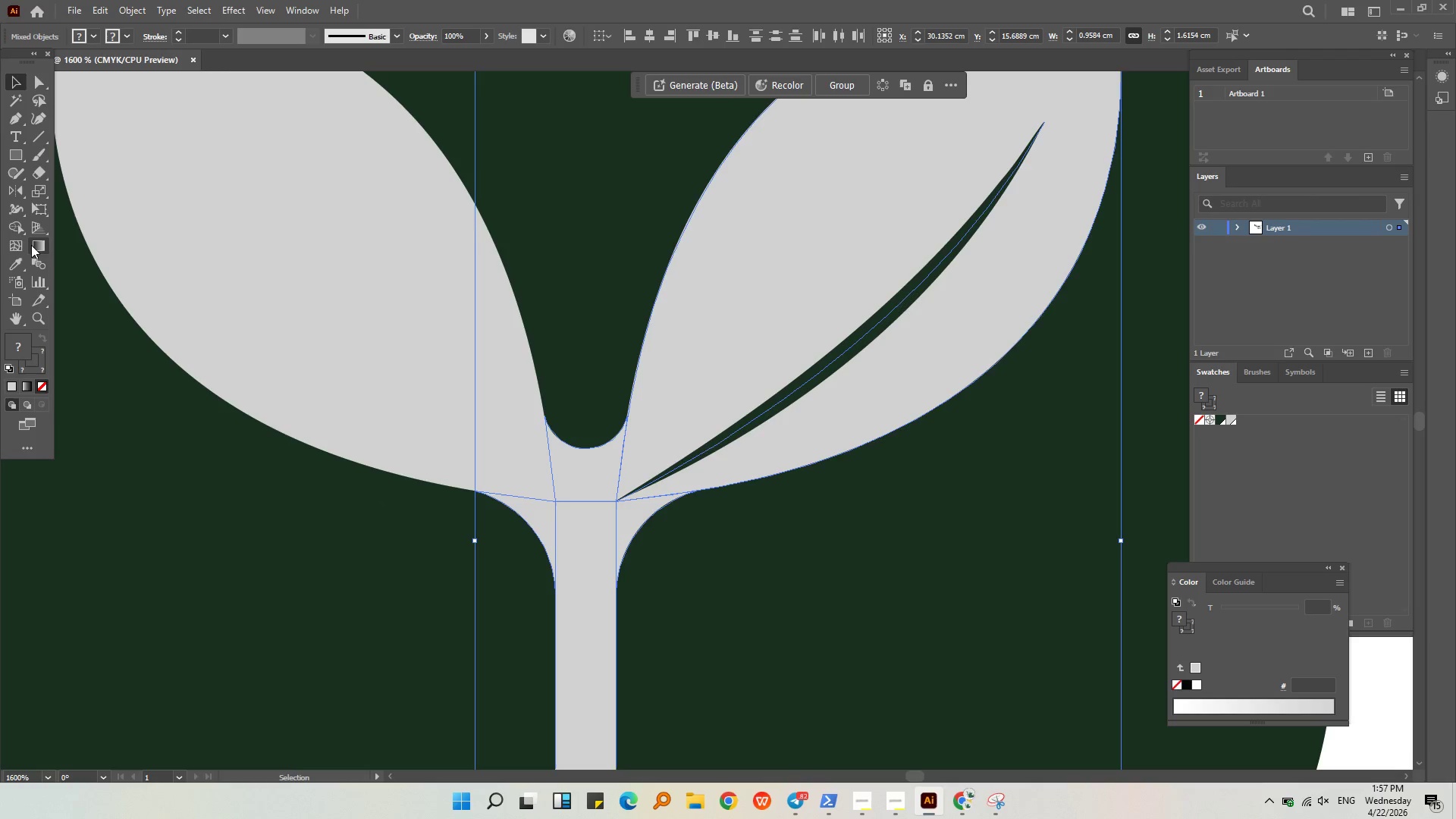 
left_click([15, 230])
 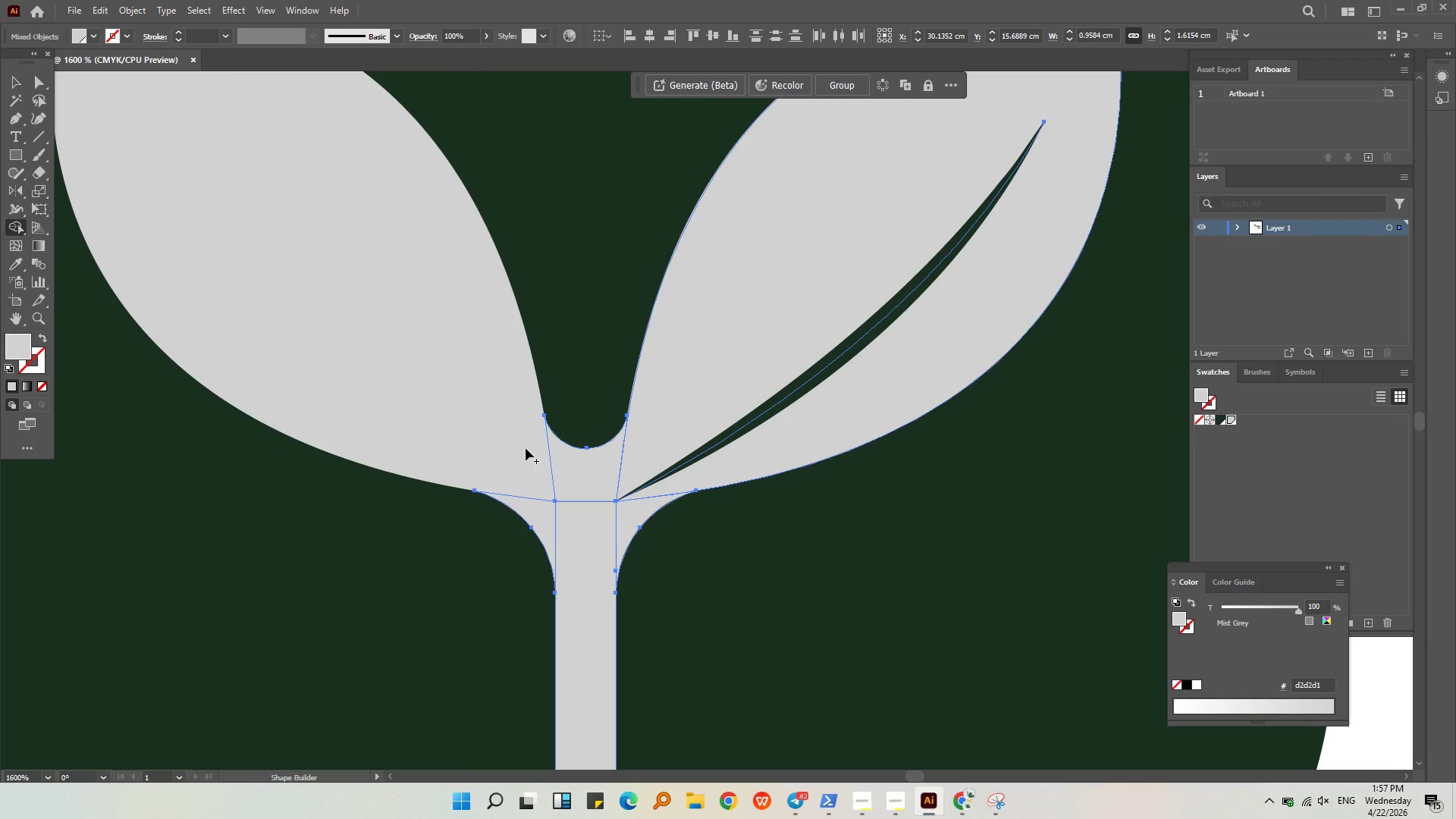 
left_click_drag(start_coordinate=[523, 448], to_coordinate=[526, 439])
 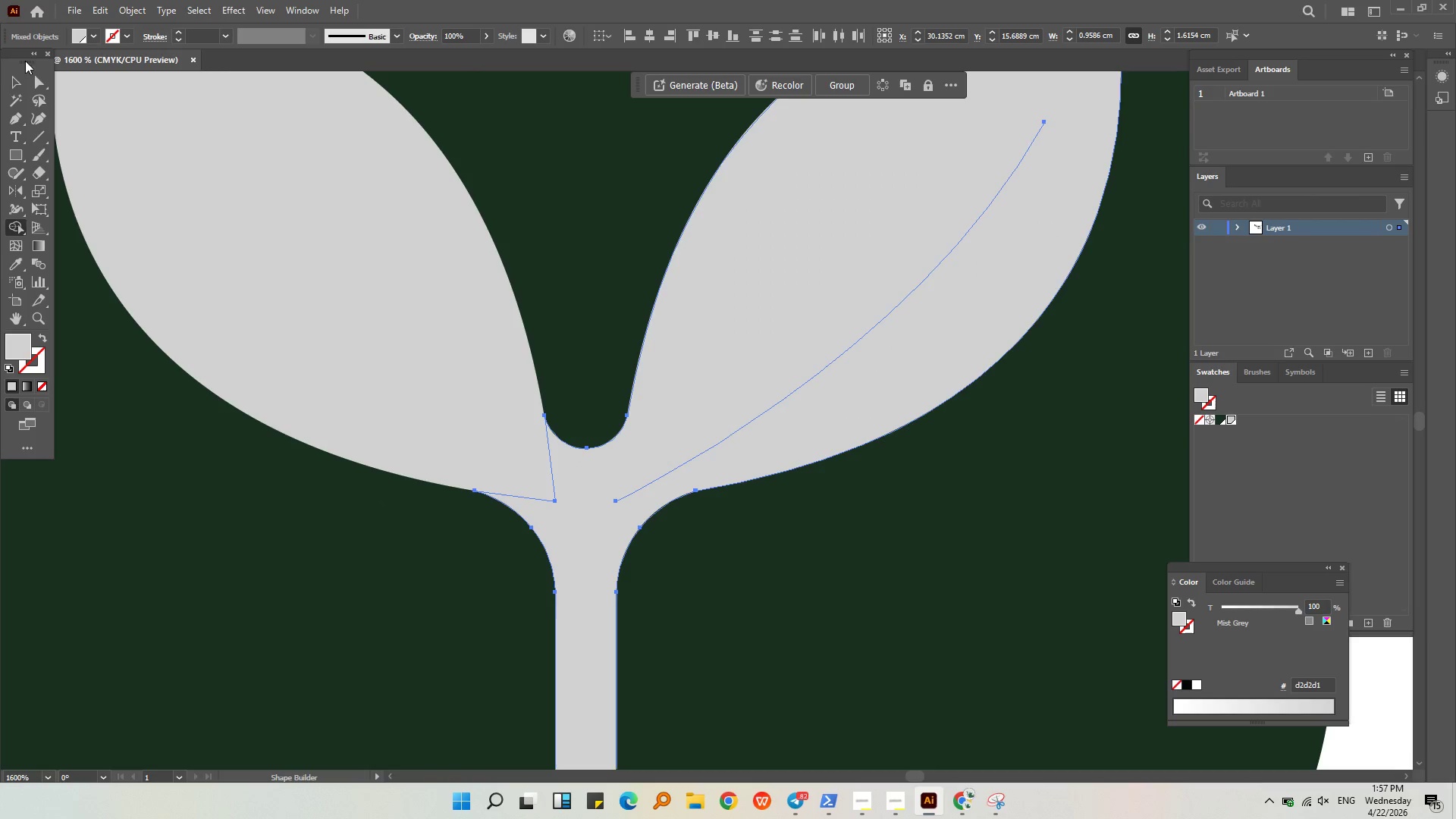 
double_click([291, 487])
 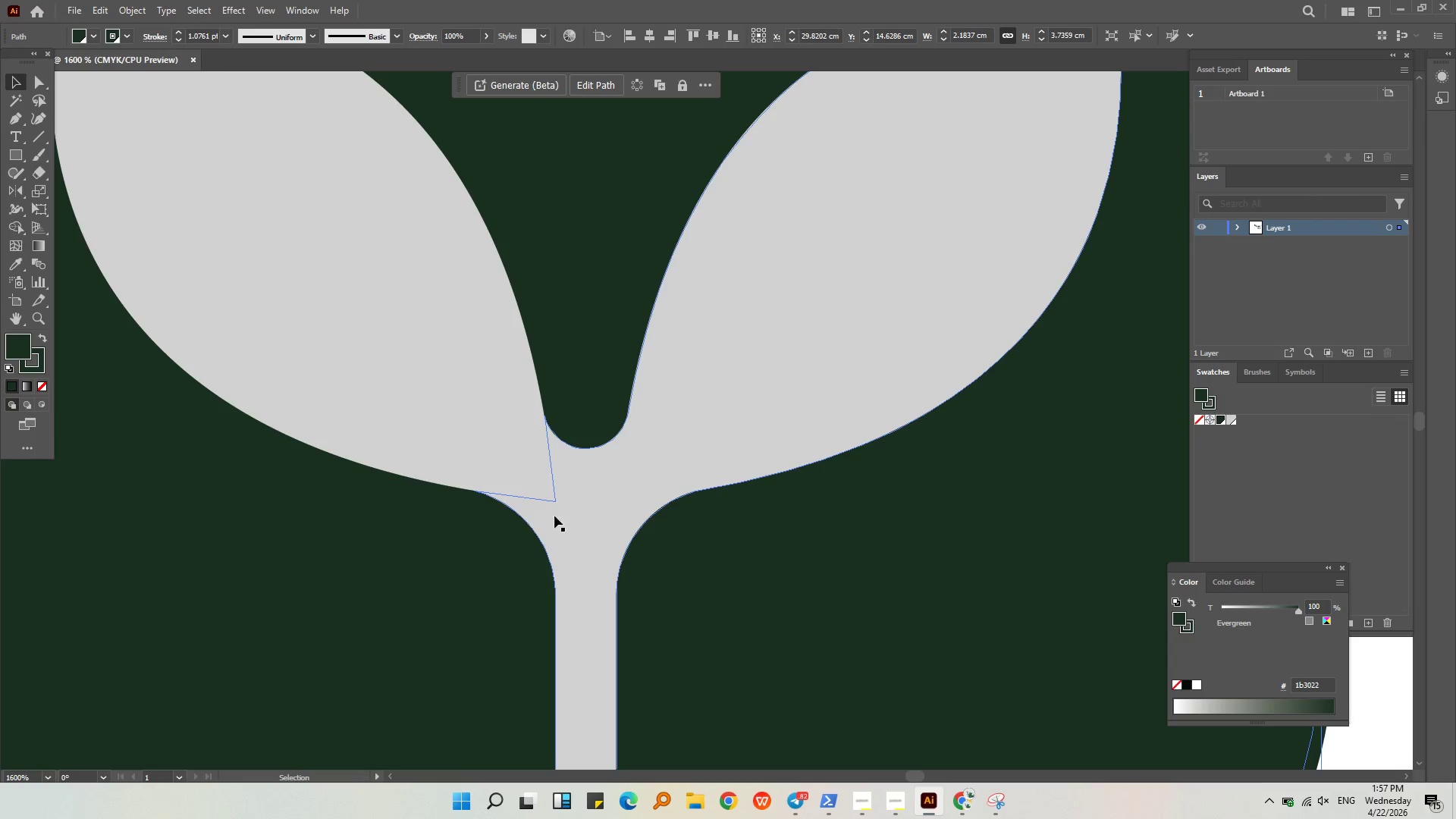 
left_click([570, 518])
 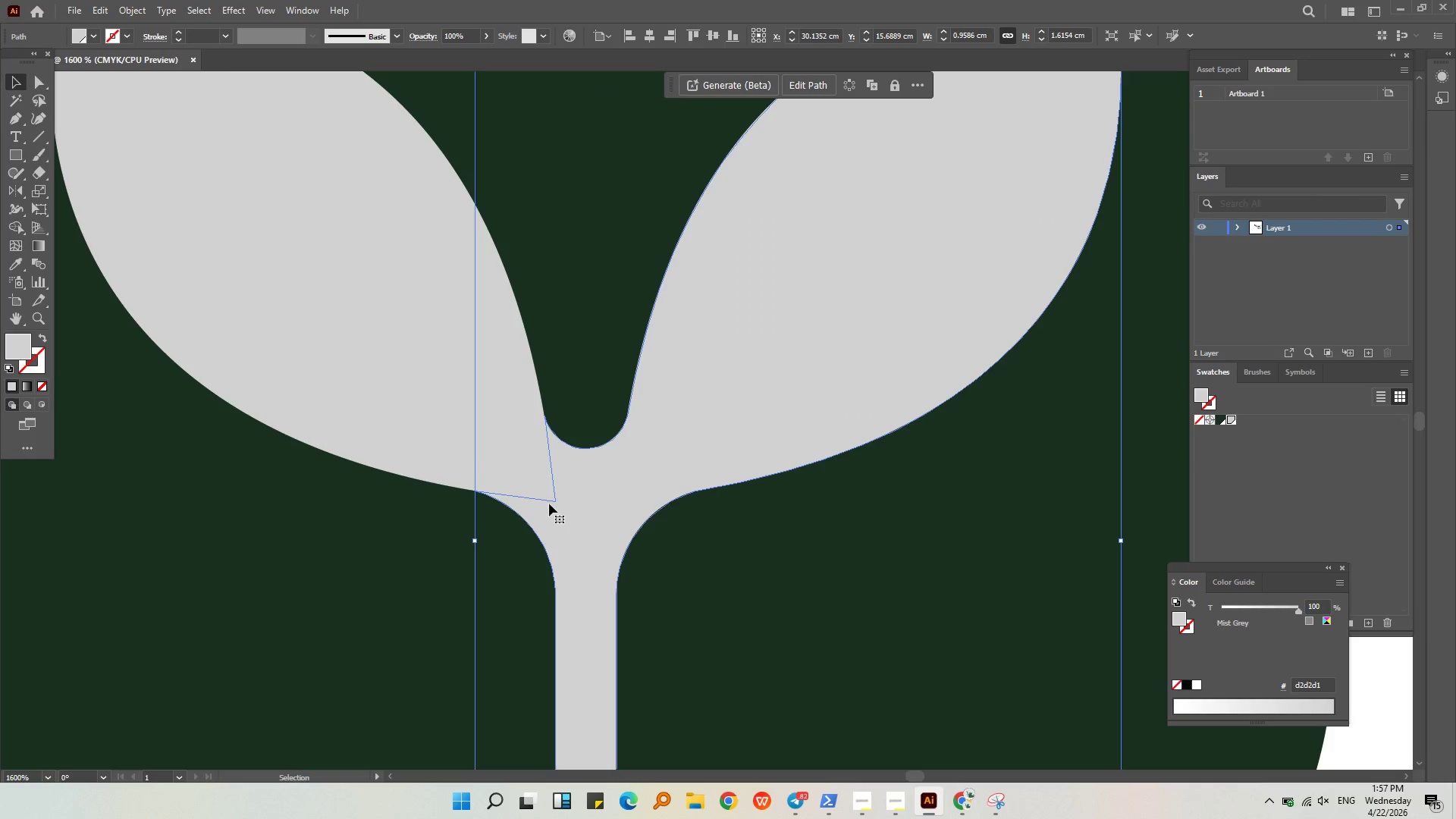 
left_click([549, 494])
 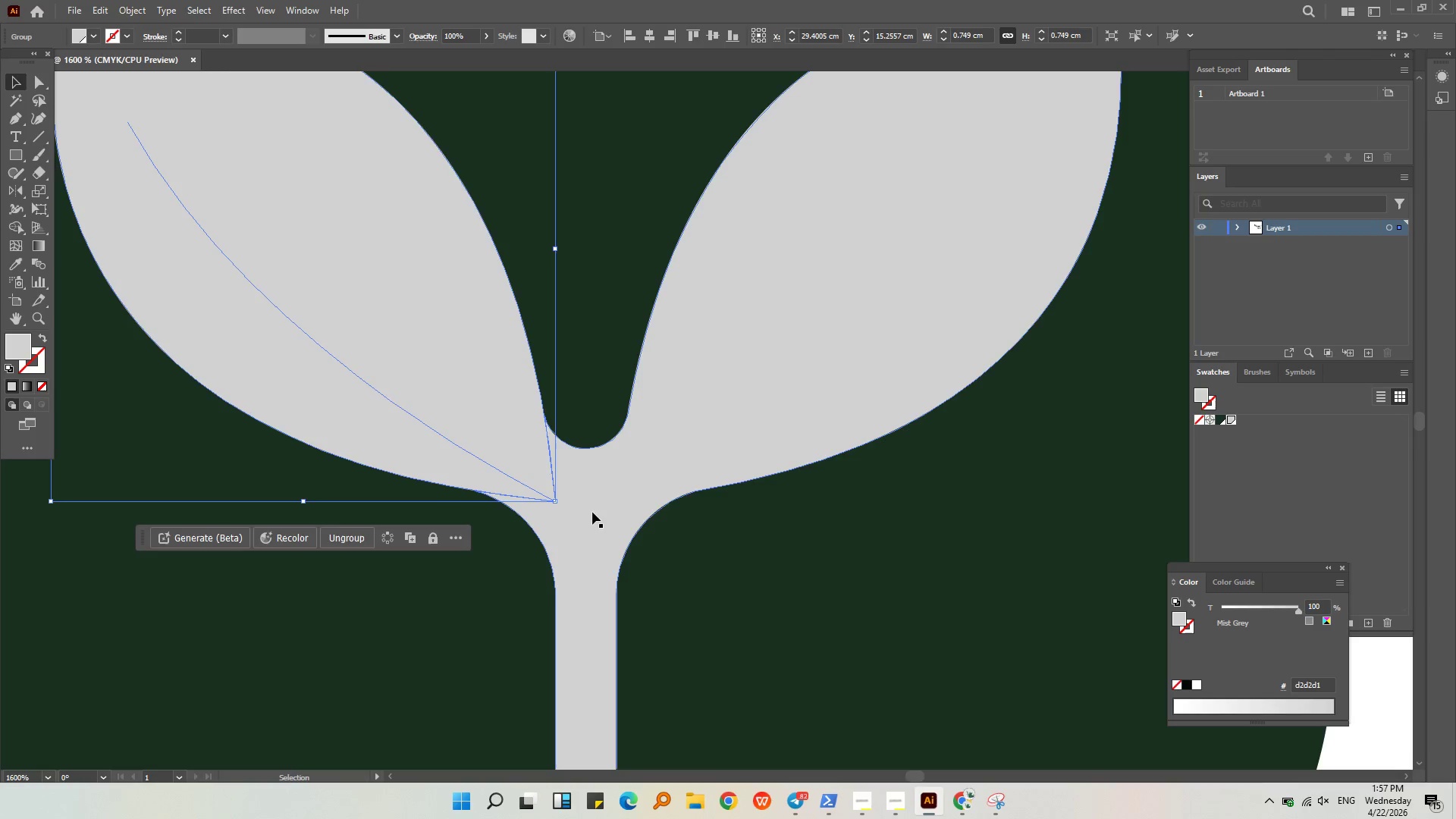 
hold_key(key=ControlLeft, duration=0.33)
 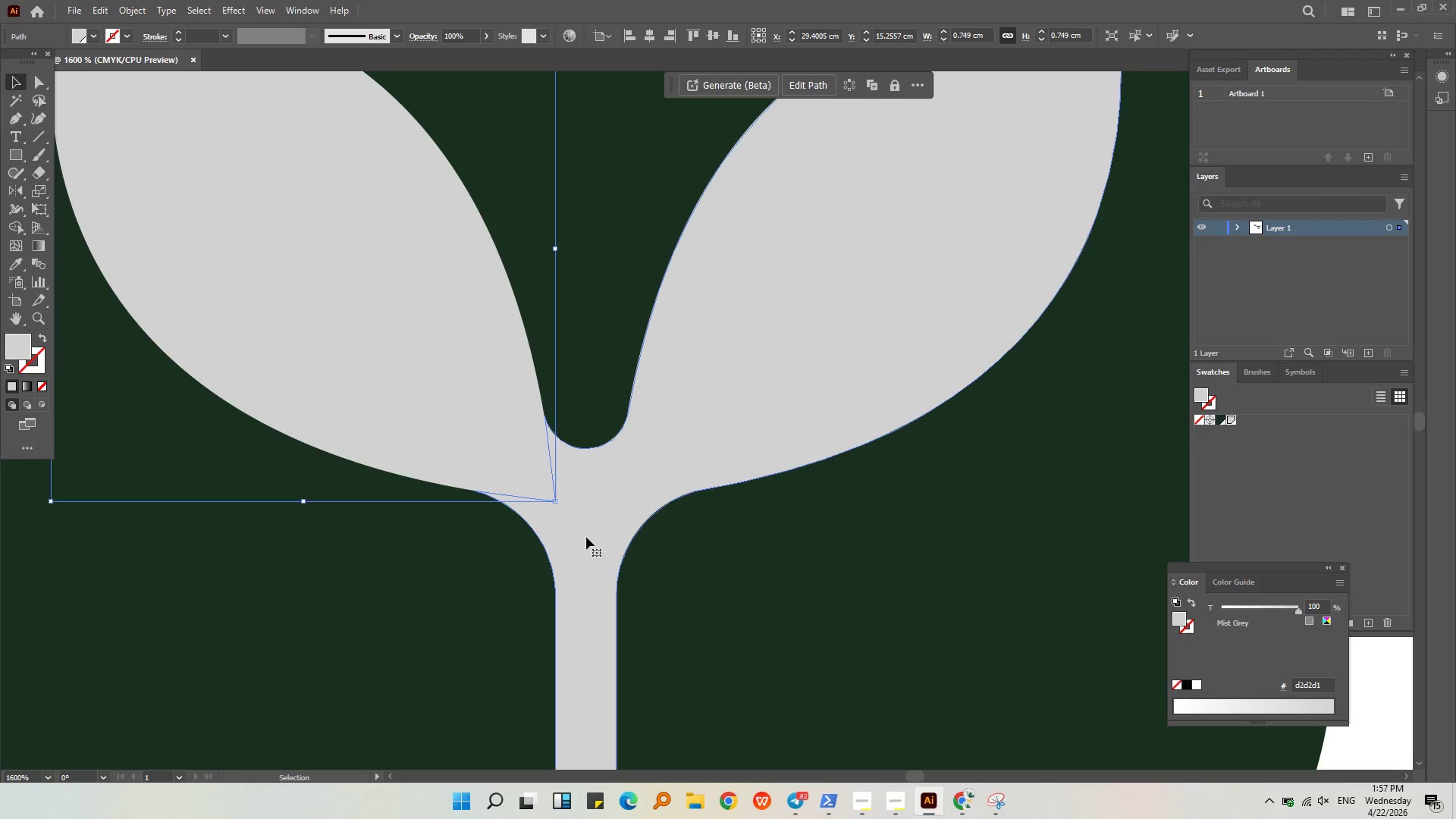 
key(Control+Shift+ShiftLeft)
 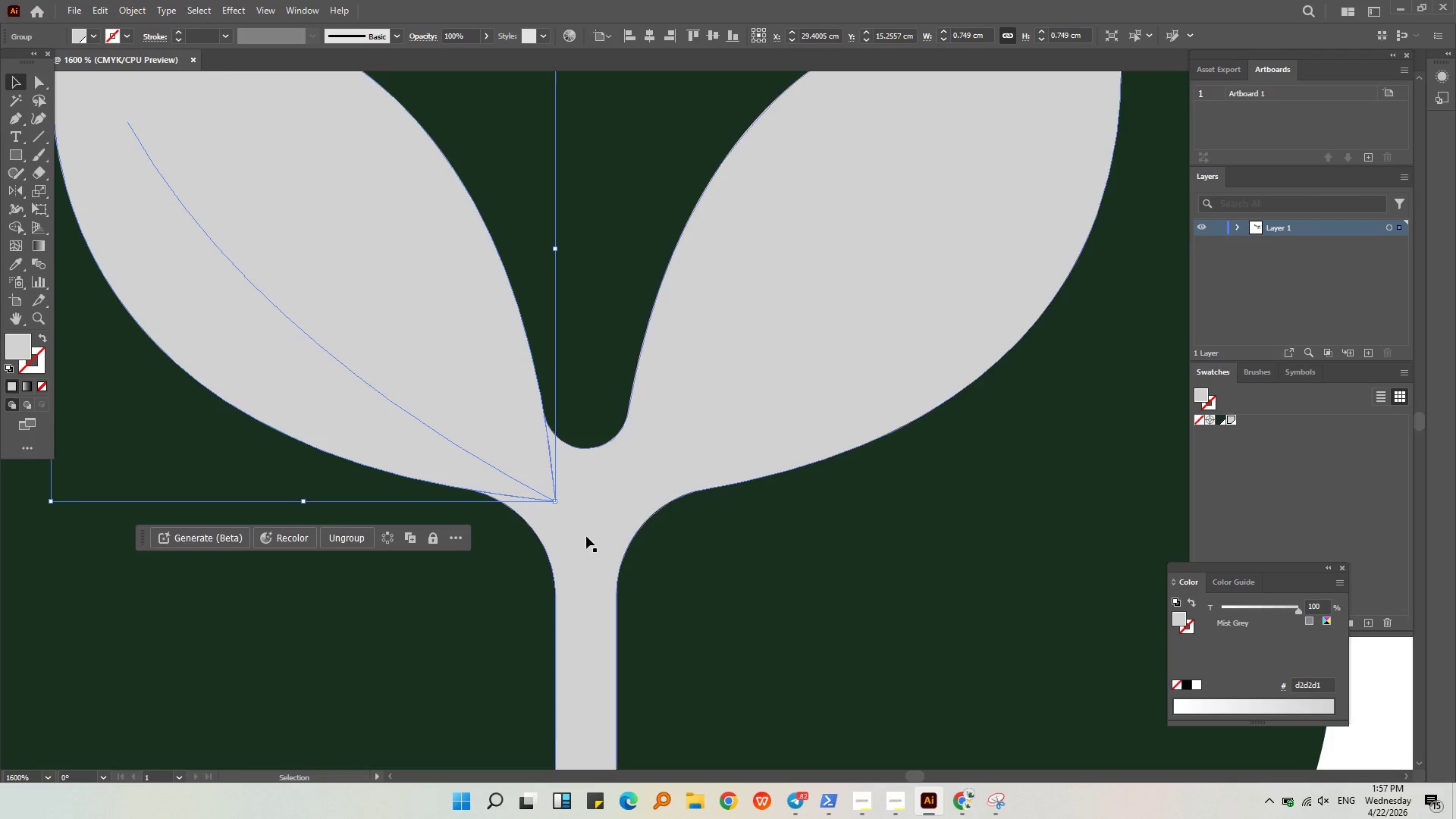 
left_click([586, 537])
 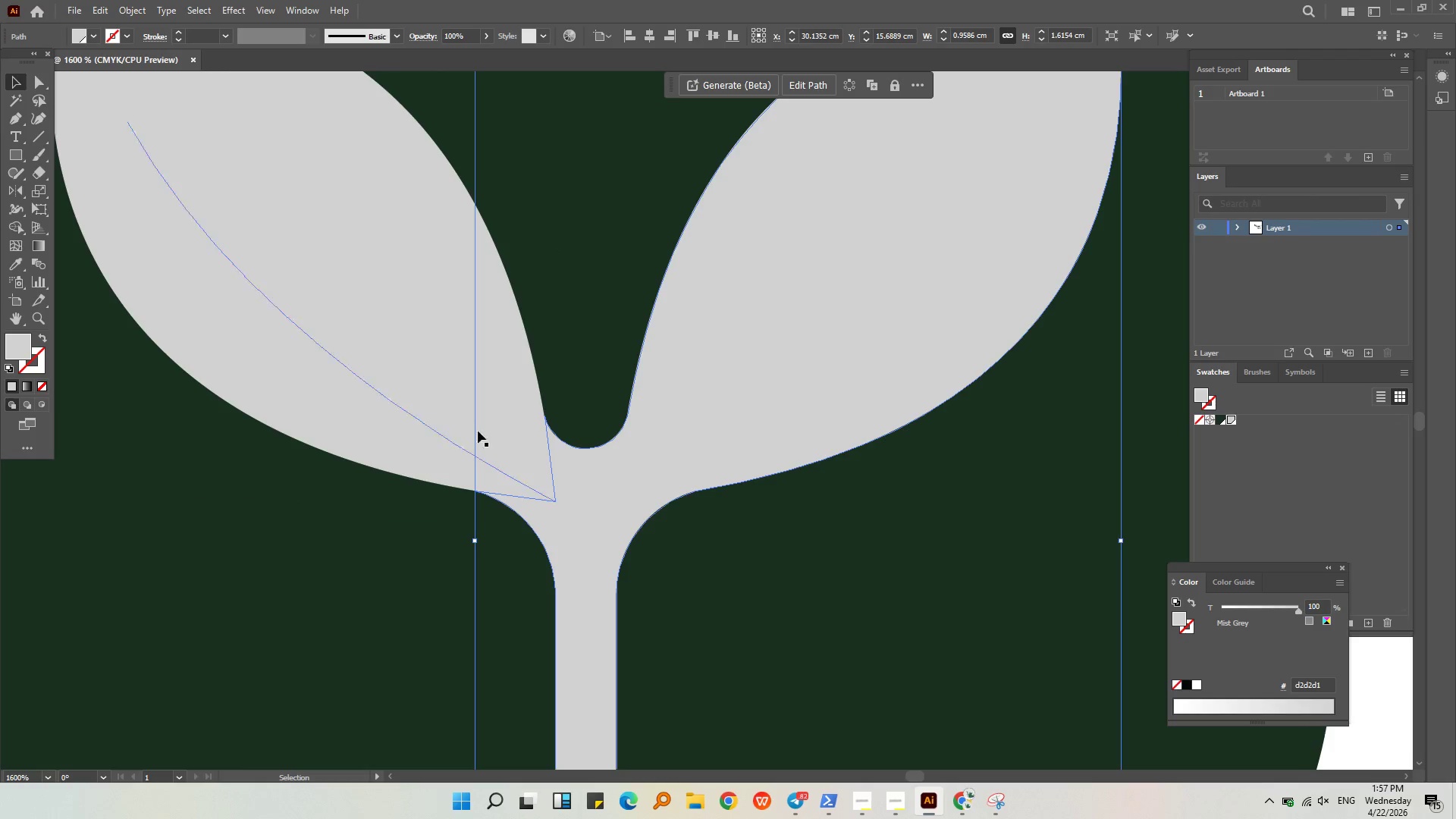 
left_click([520, 410])
 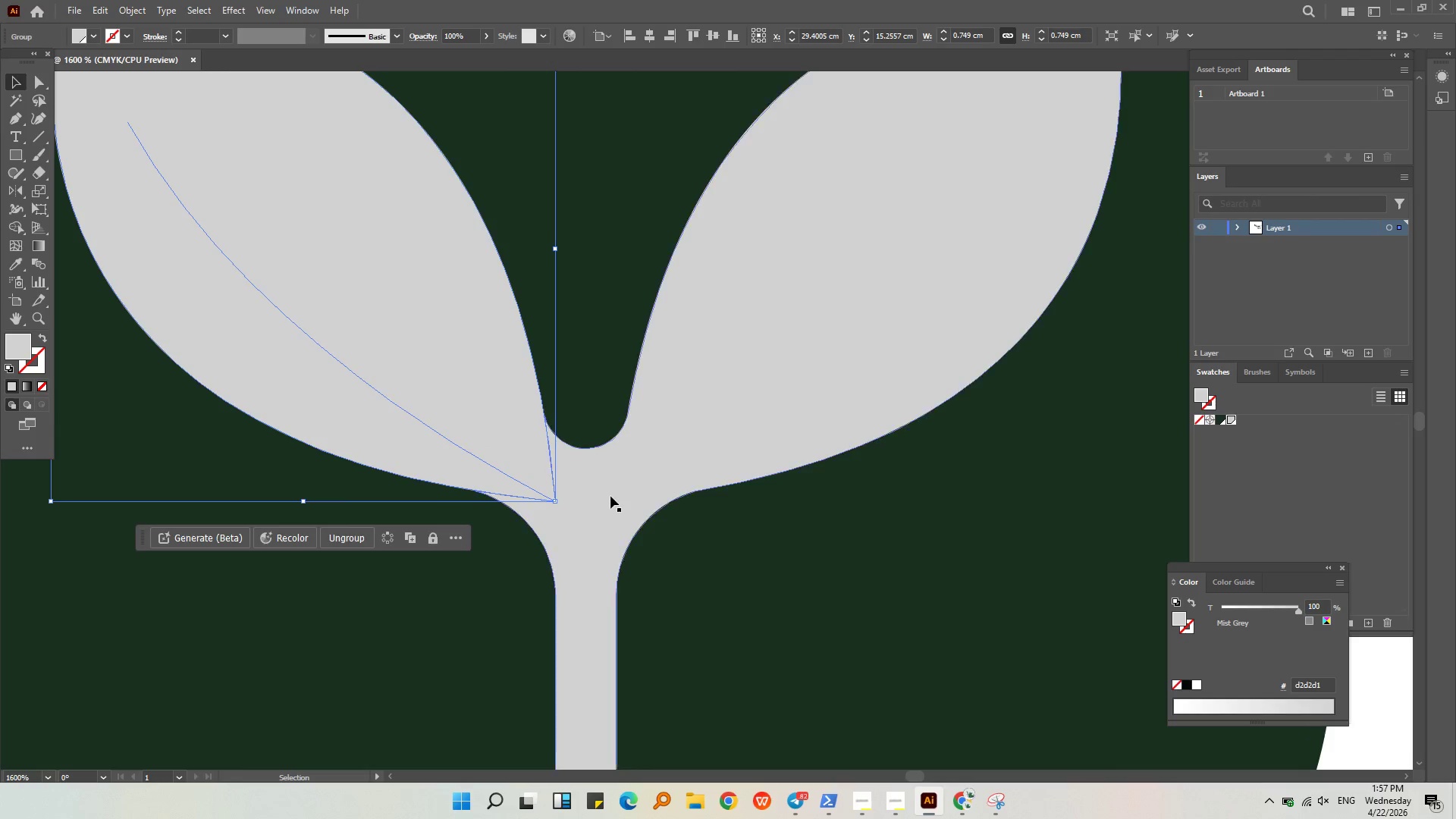 
hold_key(key=ShiftLeft, duration=0.5)
left_click([610, 499])
 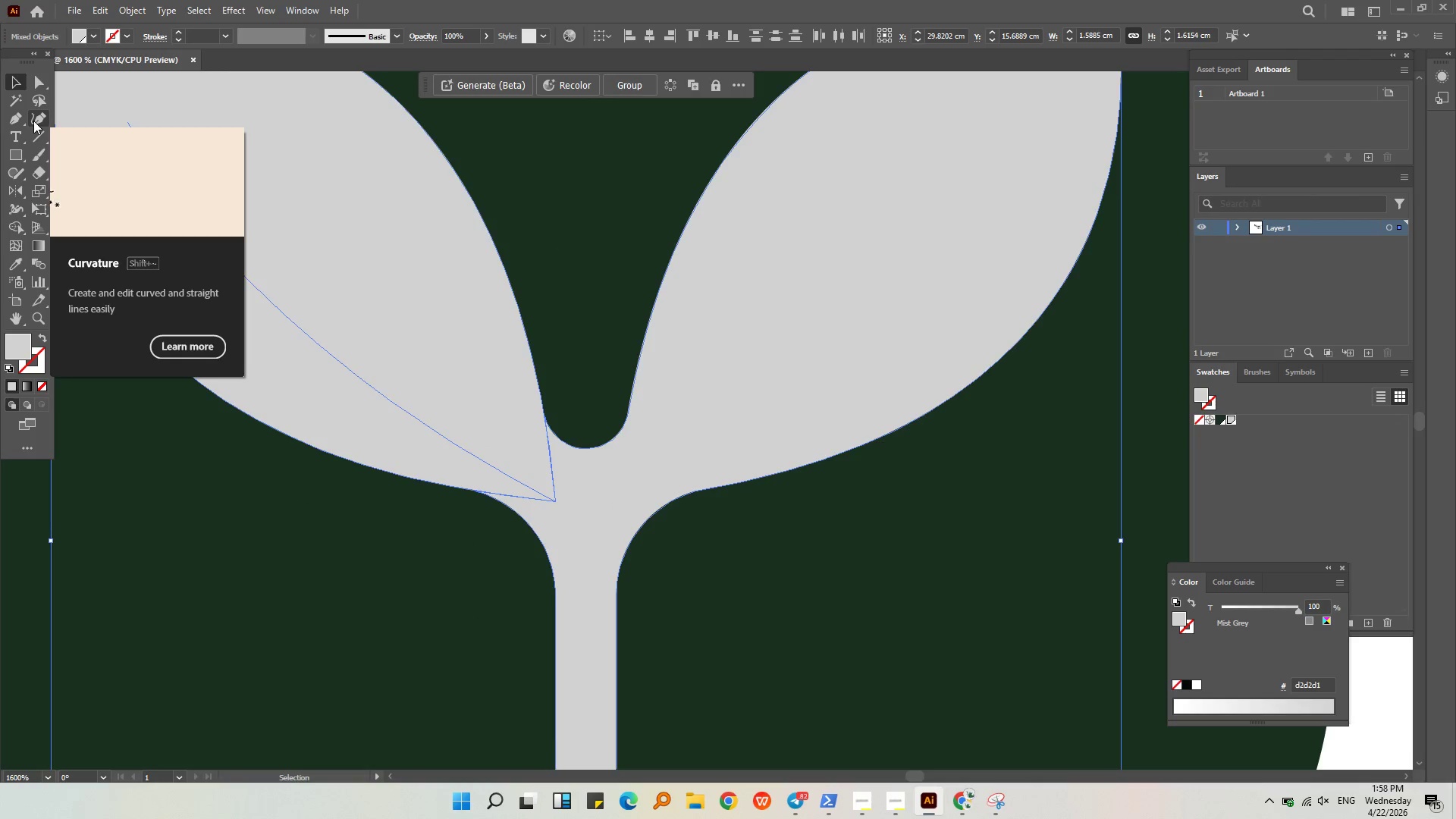 
left_click([13, 227])
 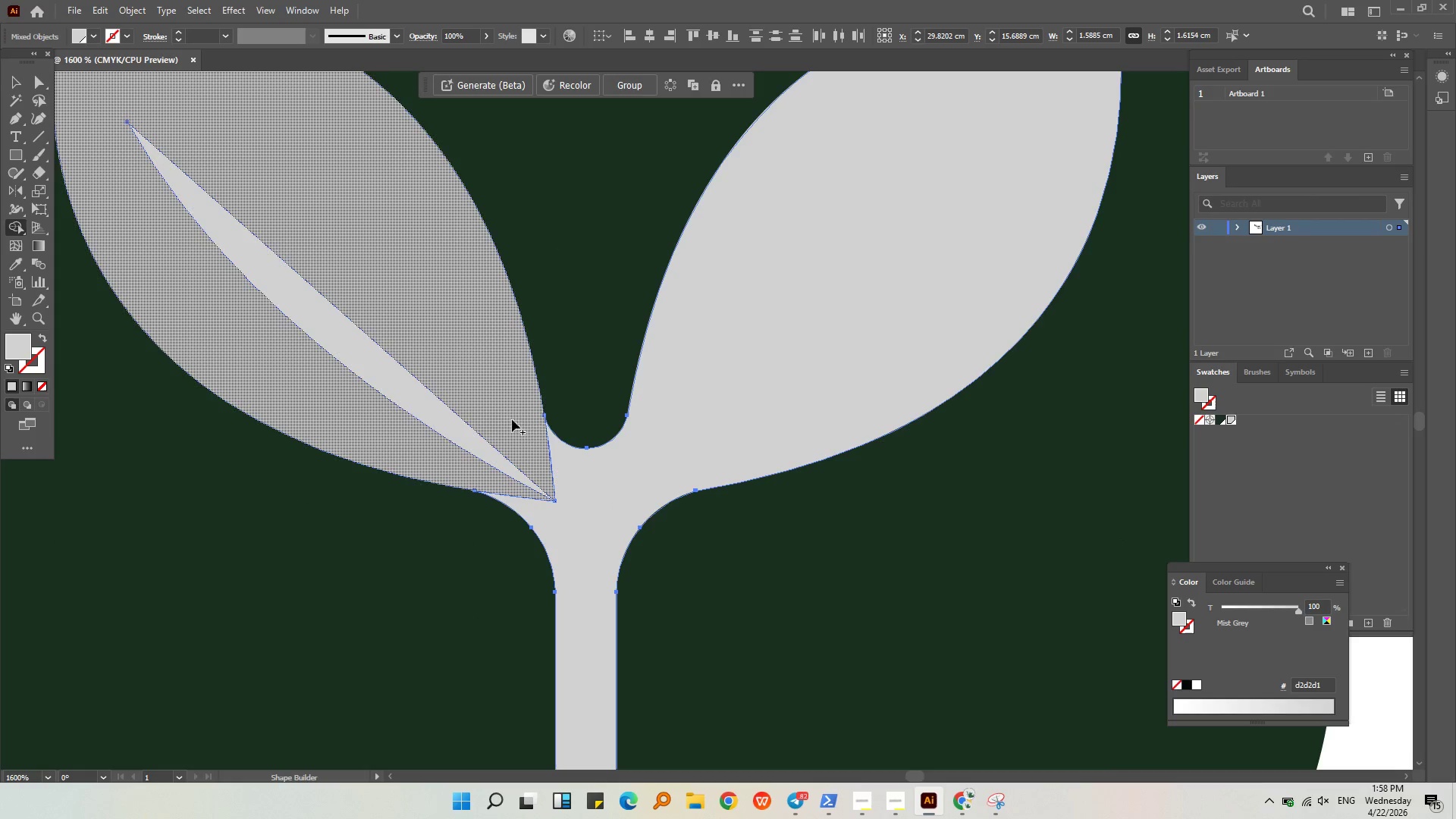 
left_click_drag(start_coordinate=[536, 445], to_coordinate=[575, 522])
 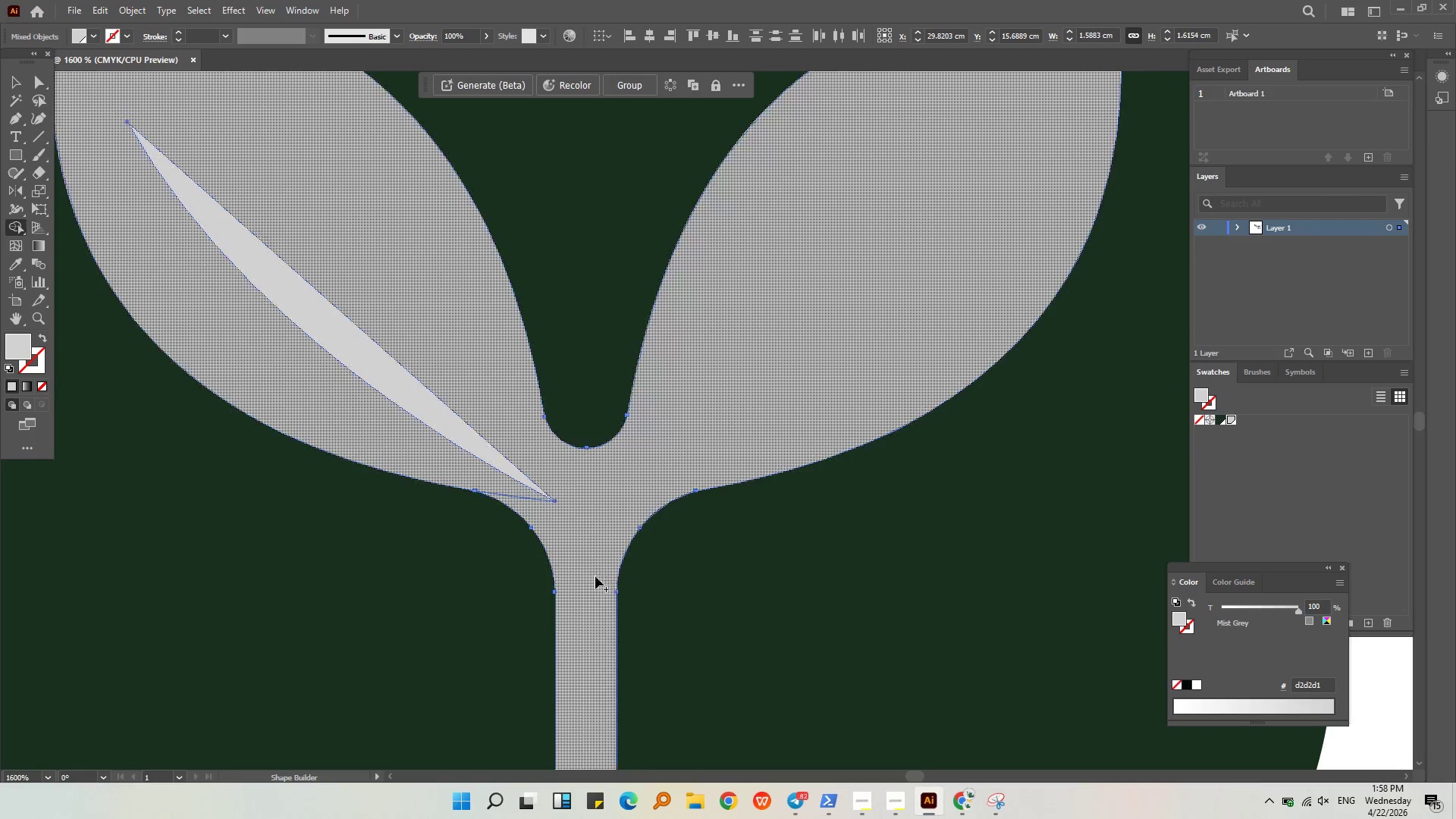 
left_click_drag(start_coordinate=[561, 540], to_coordinate=[430, 472])
 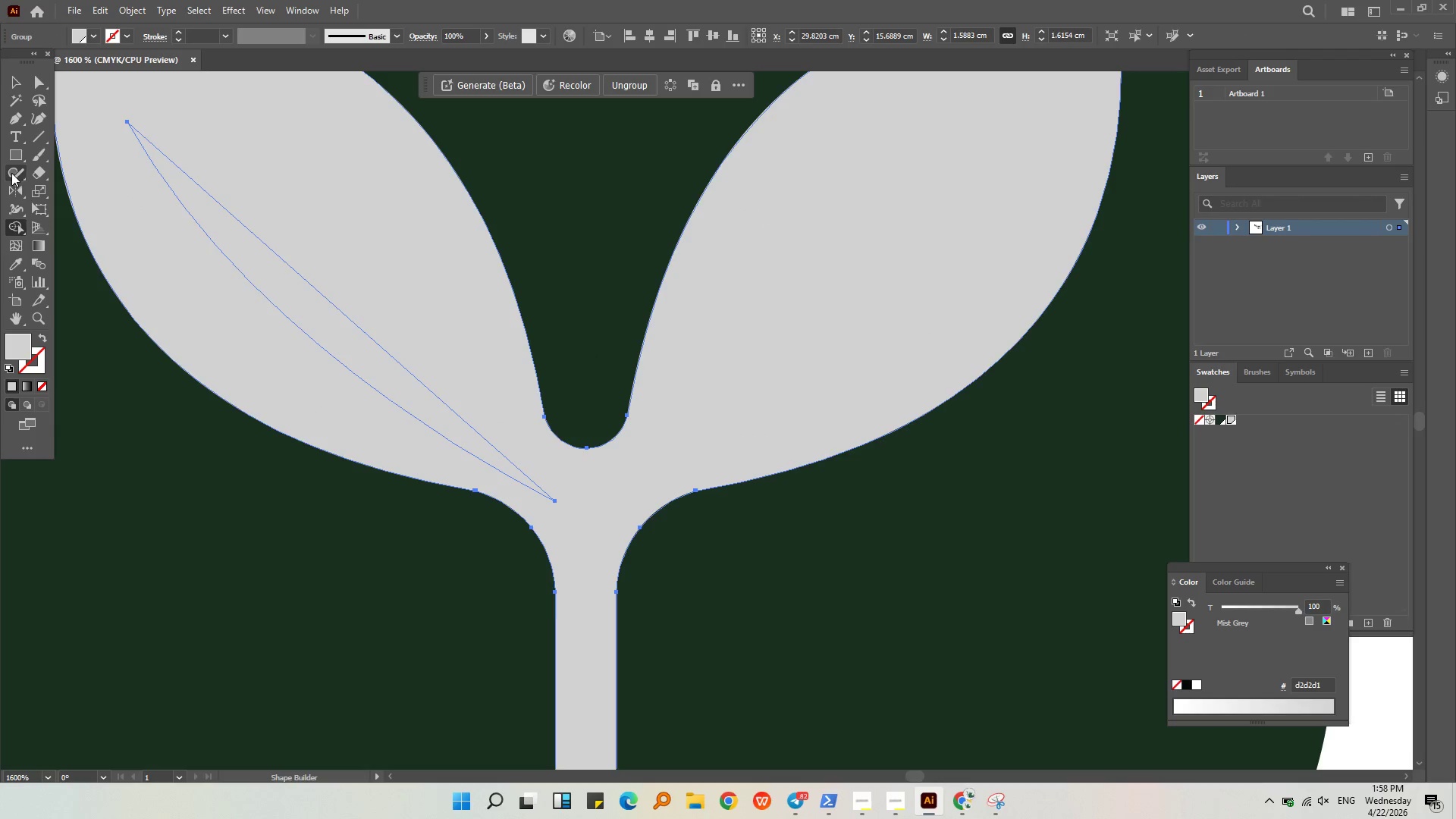 
left_click([11, 80])
 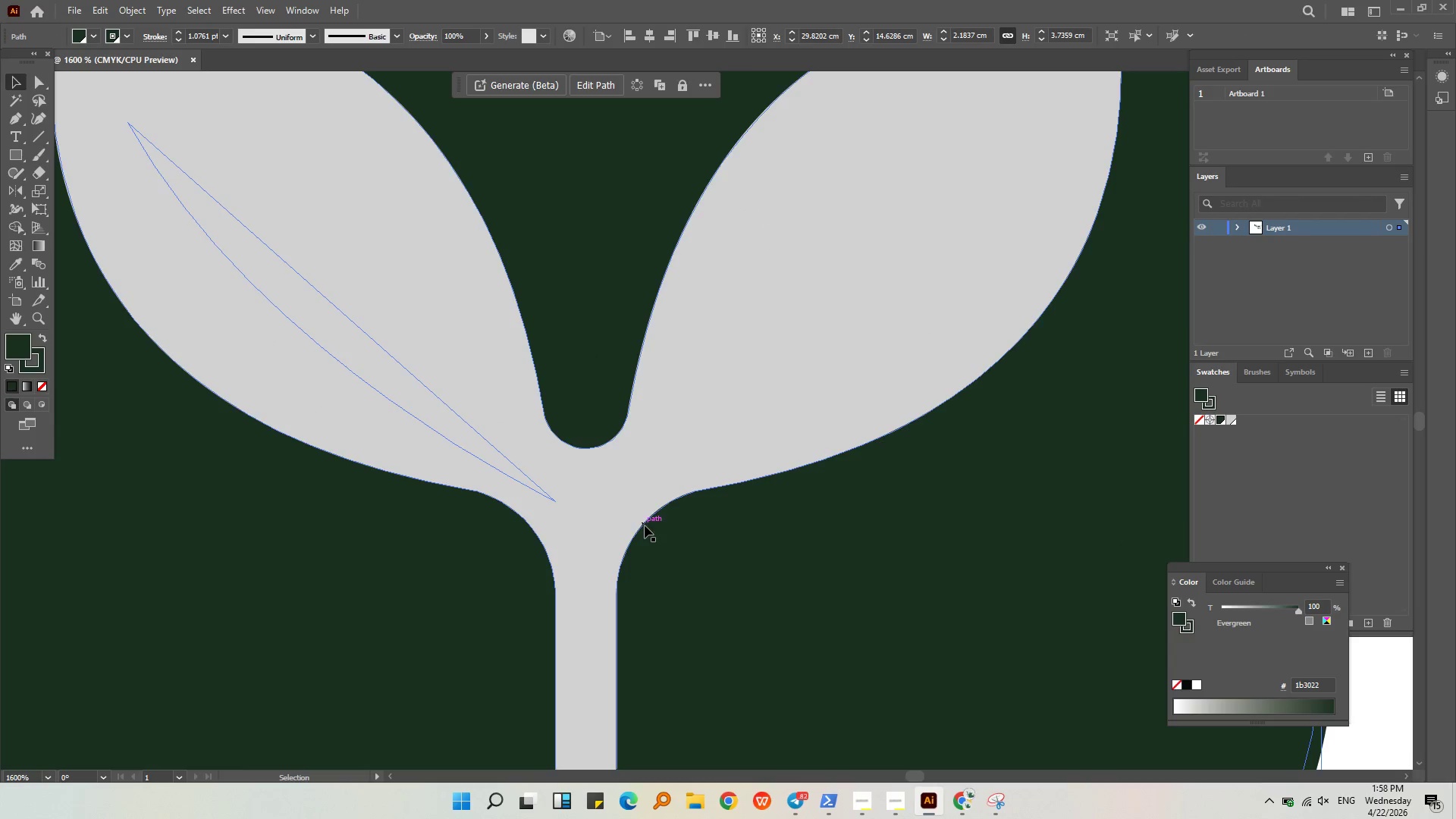 
left_click([604, 508])
 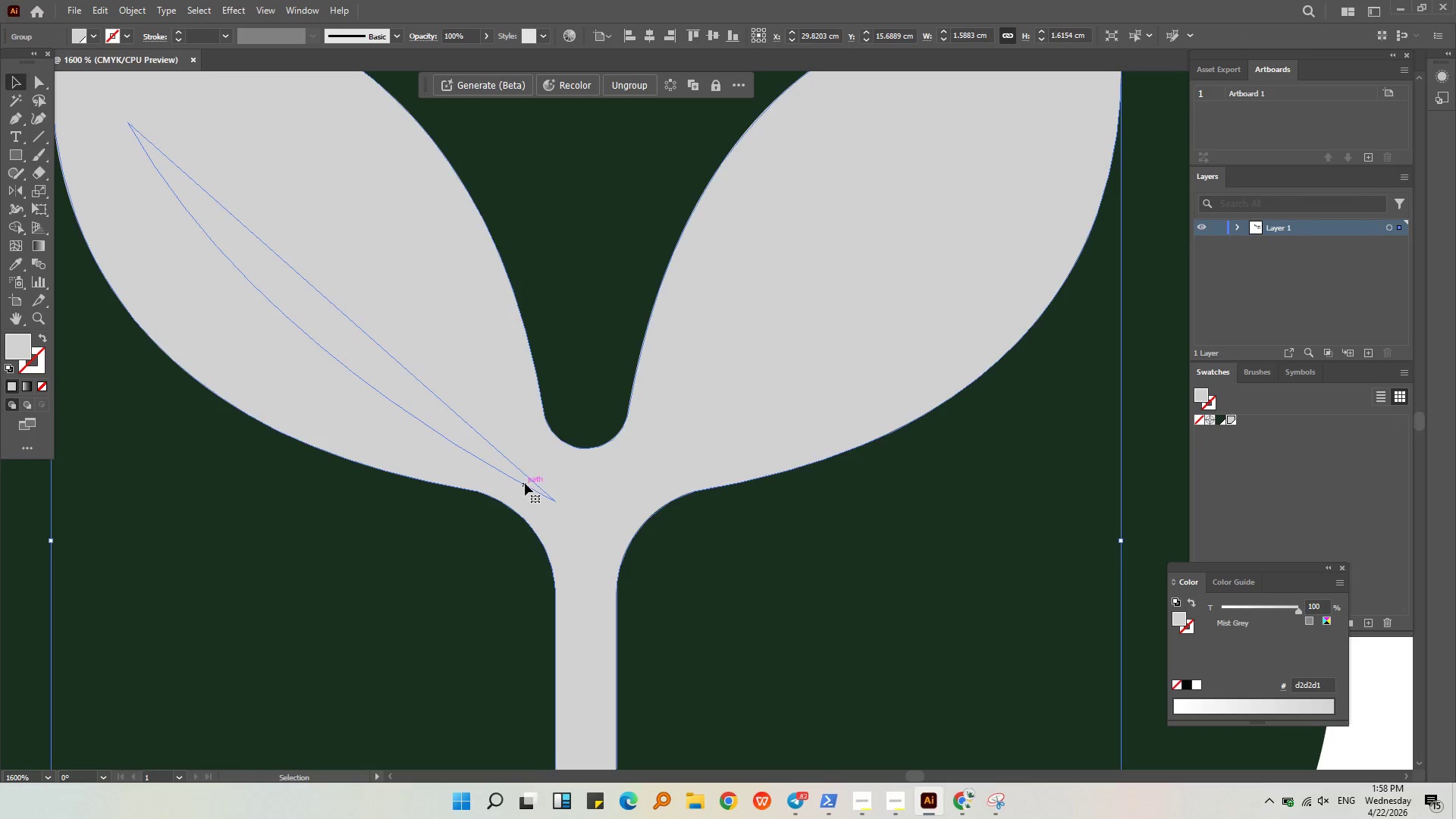 
double_click([526, 482])
 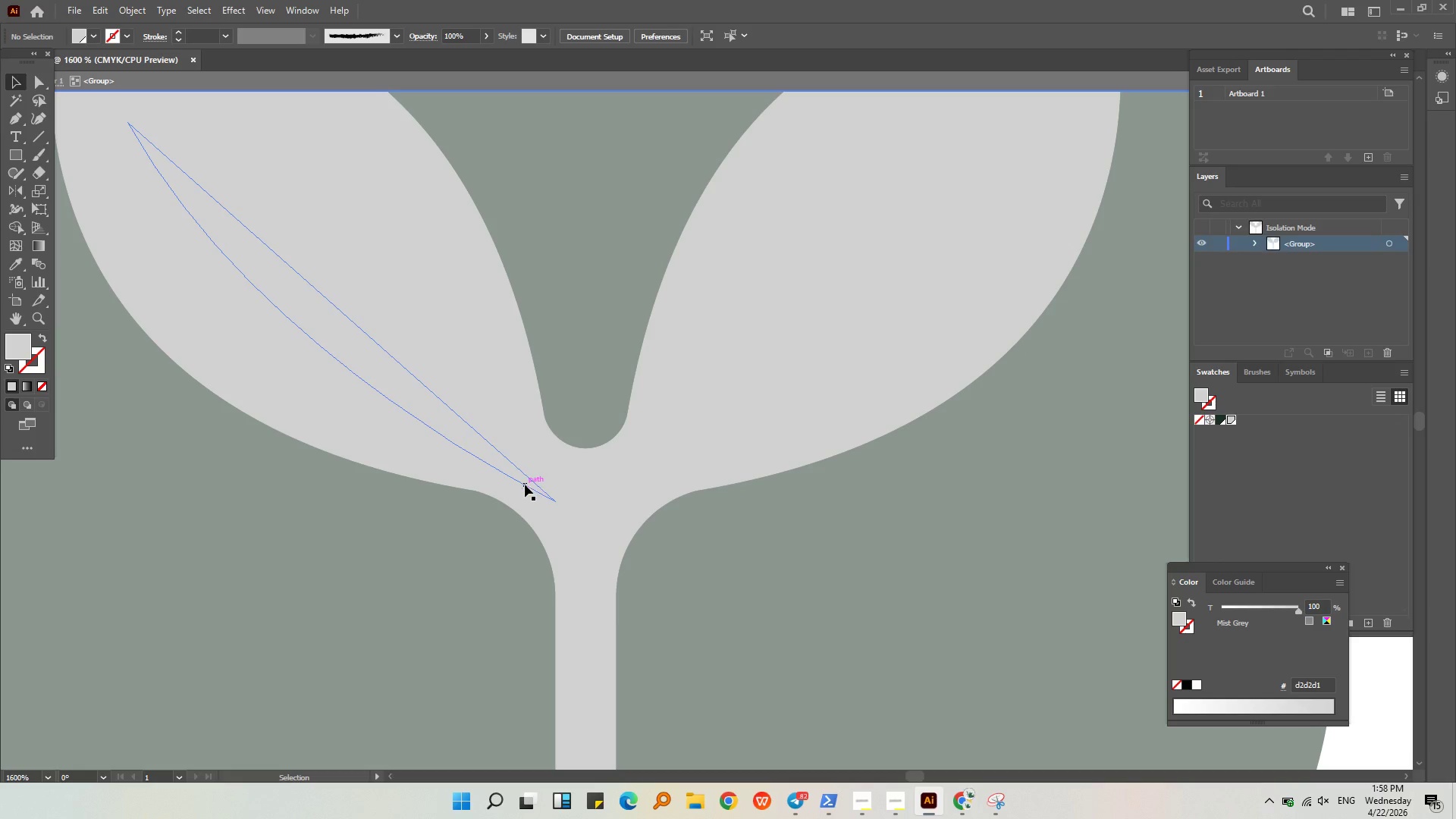 
left_click([524, 484])
 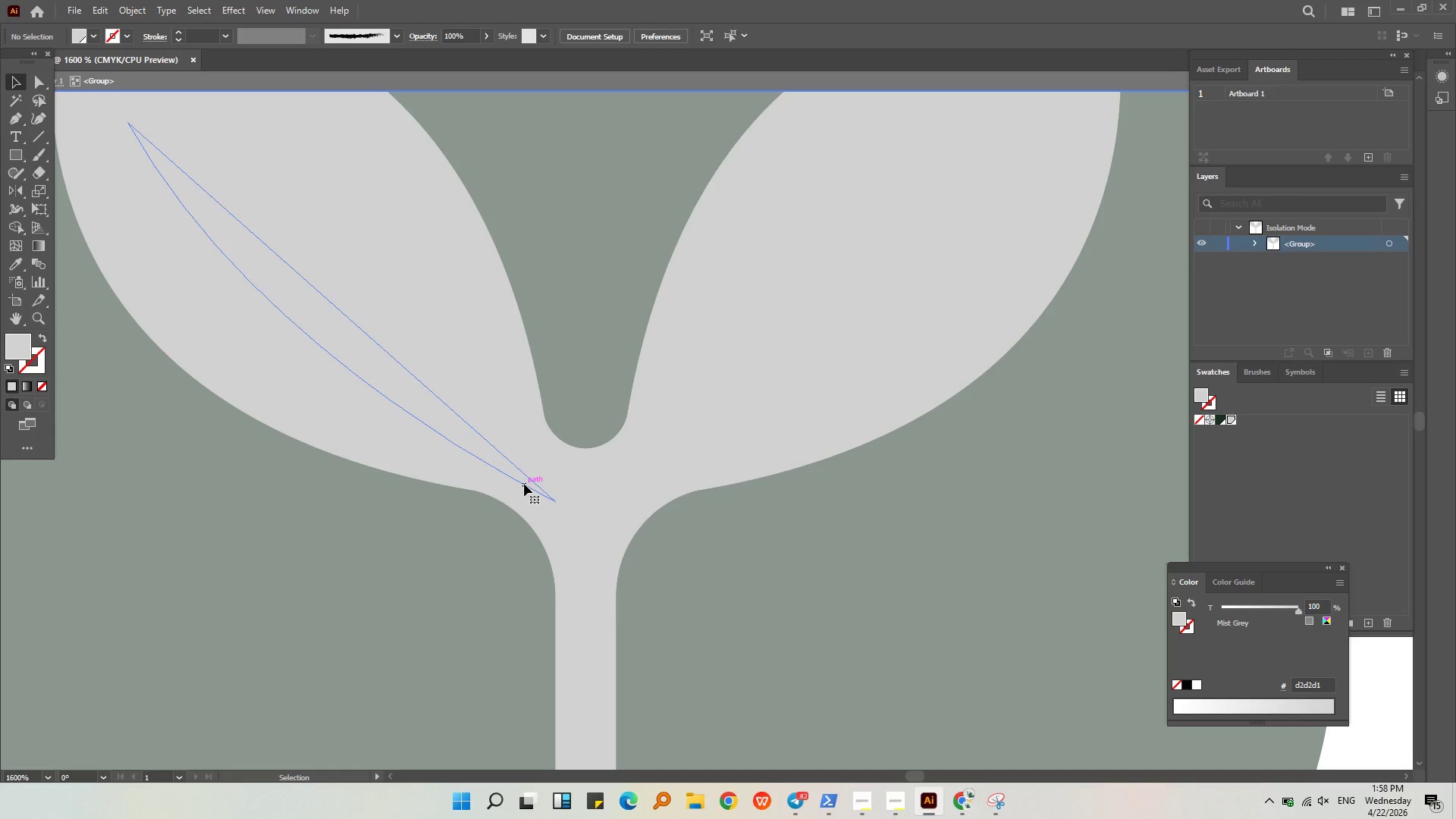 
mouse_move([494, 472])
 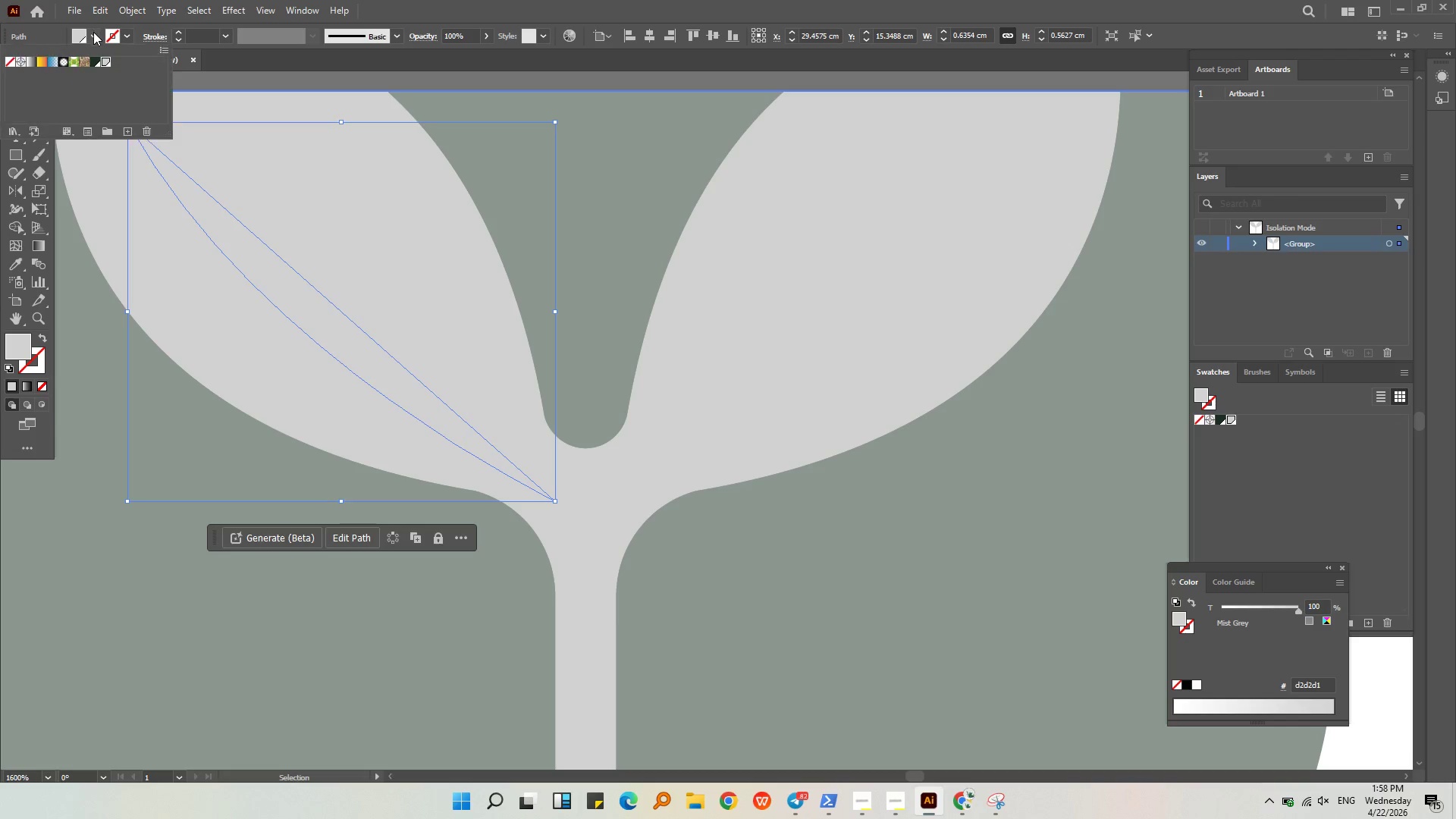 
left_click([94, 59])
 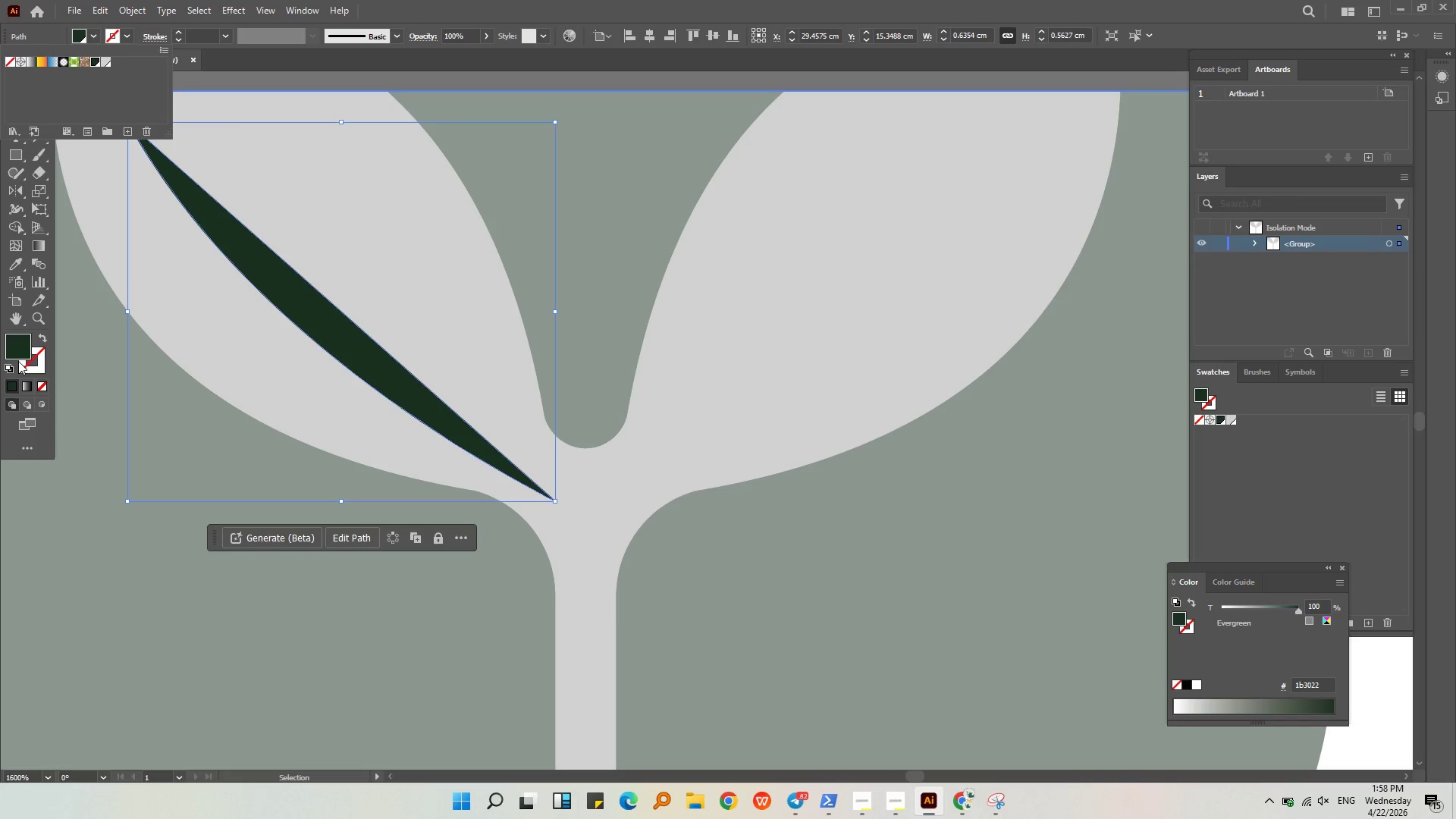 
left_click([16, 356])
 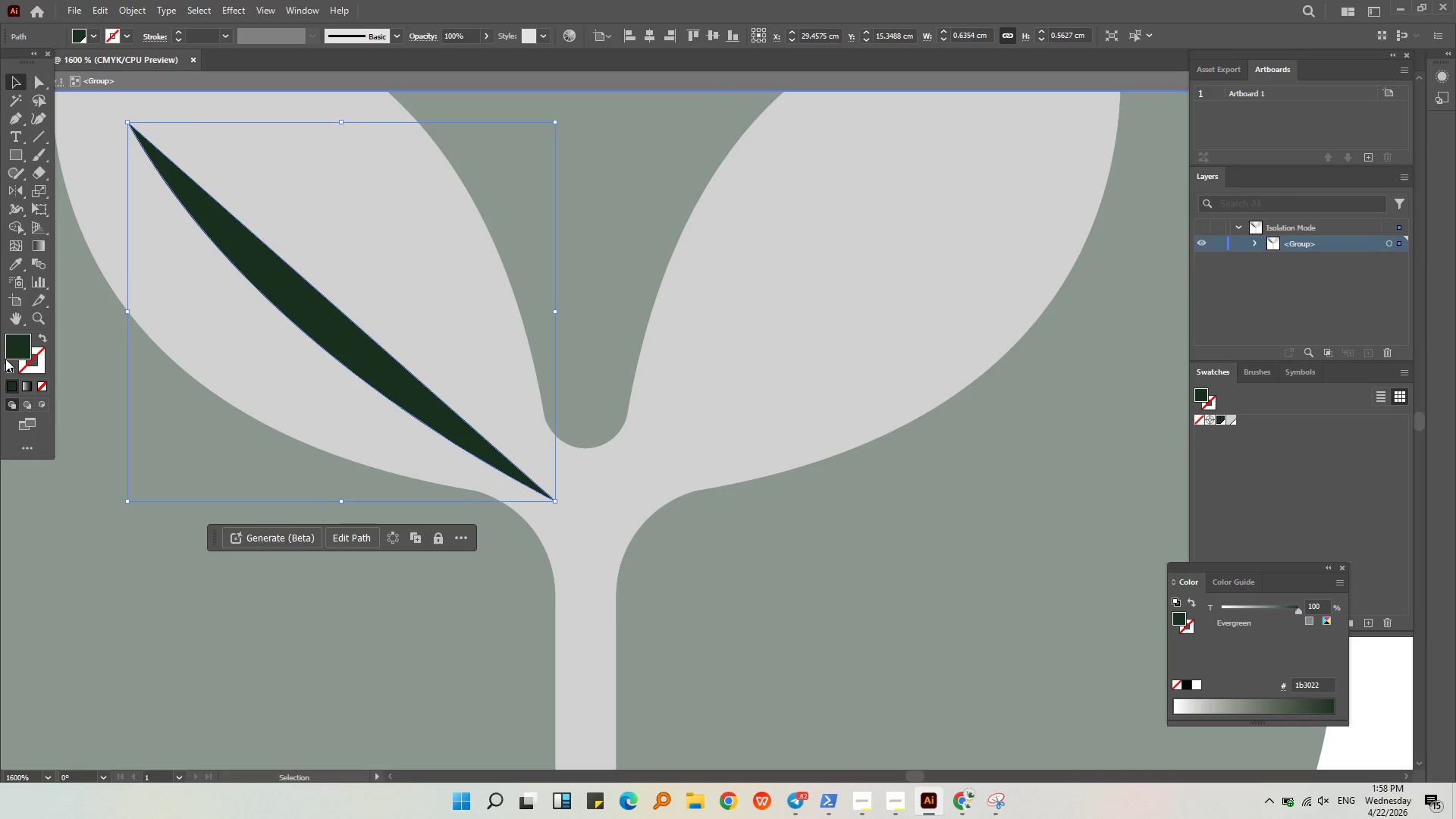 
left_click_drag(start_coordinate=[11, 352], to_coordinate=[30, 365])
 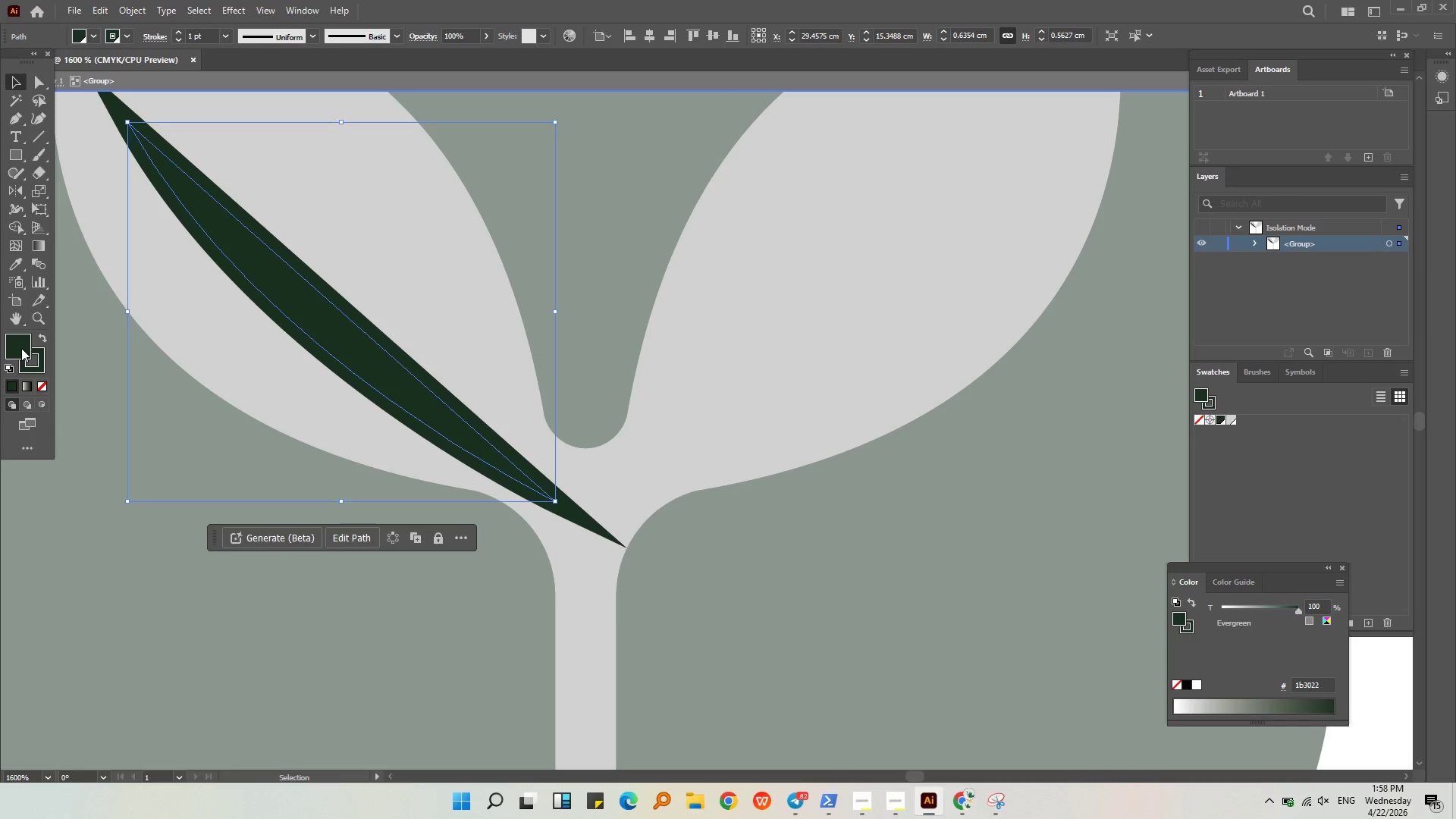 
double_click([21, 348])
 